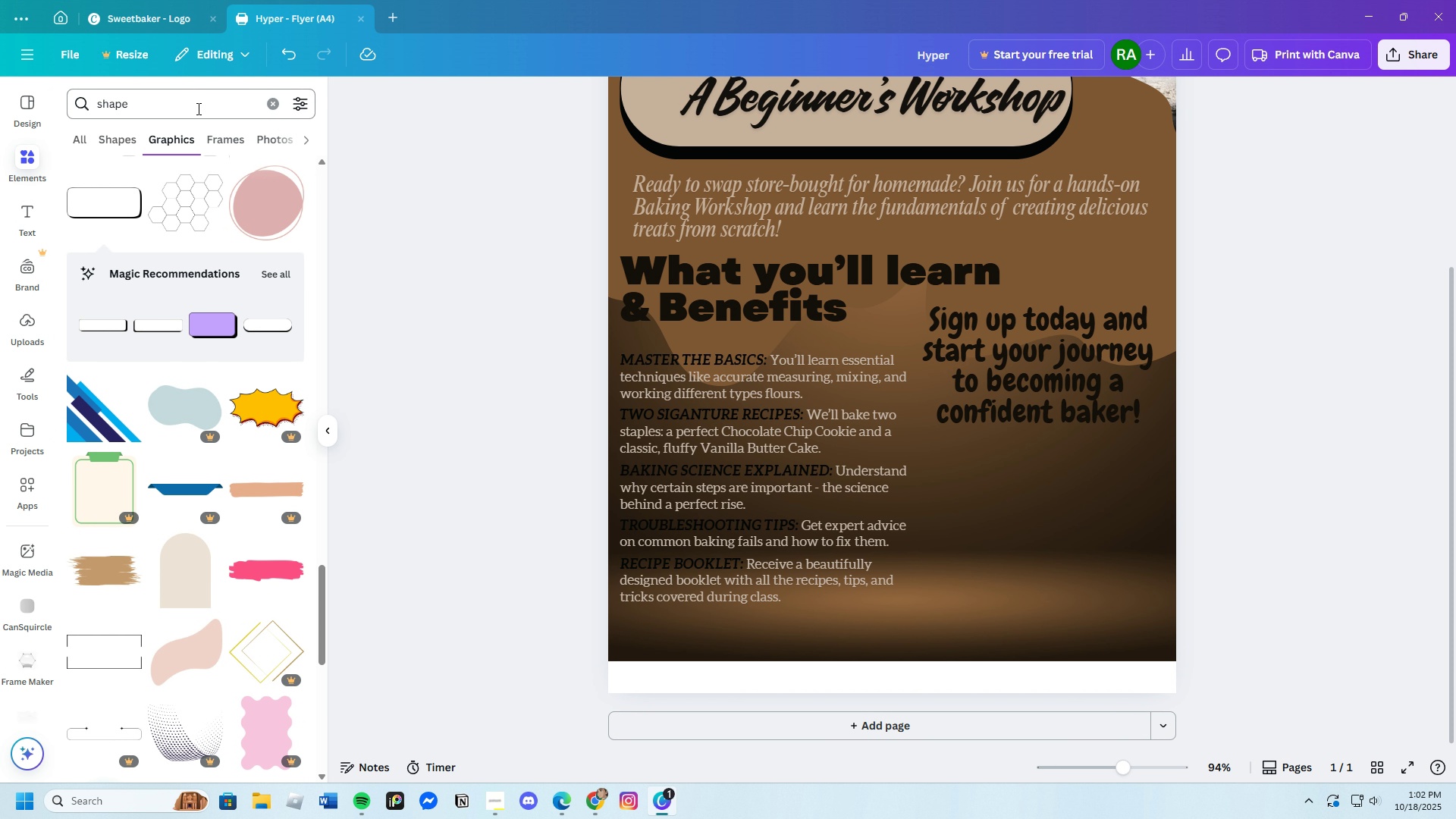 
left_click([197, 107])
 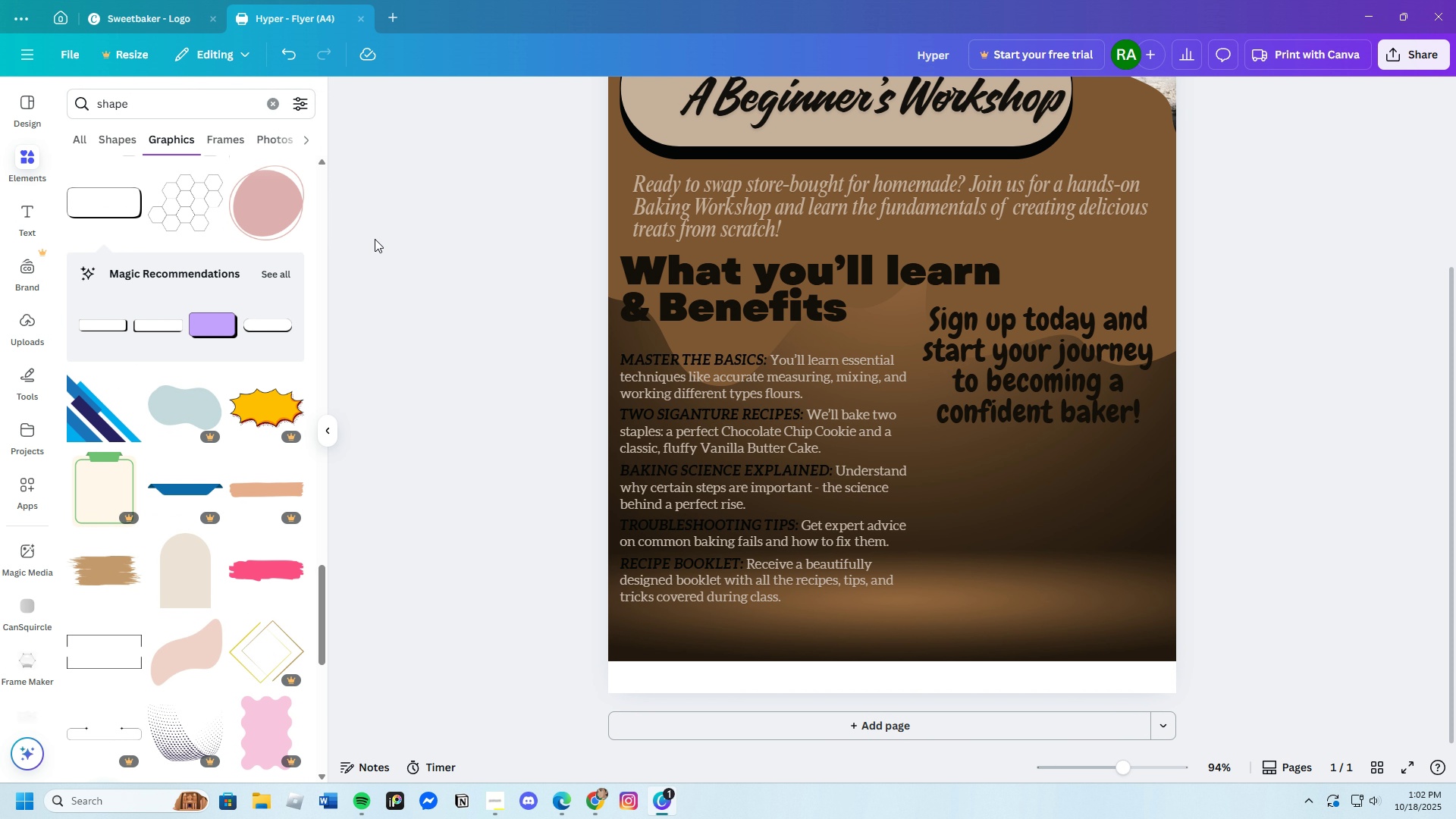 
left_click([23, 221])
 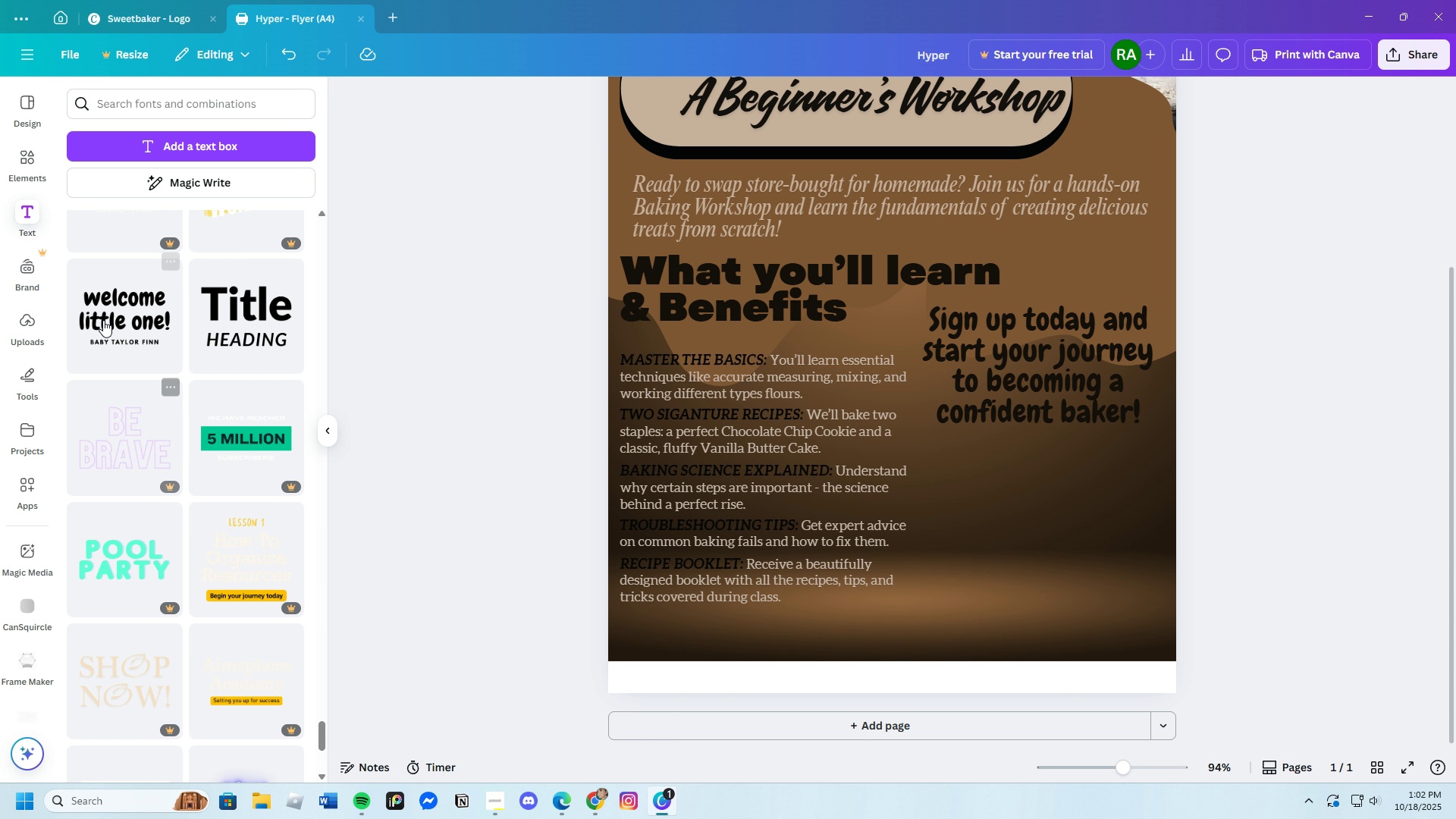 
left_click([864, 283])
 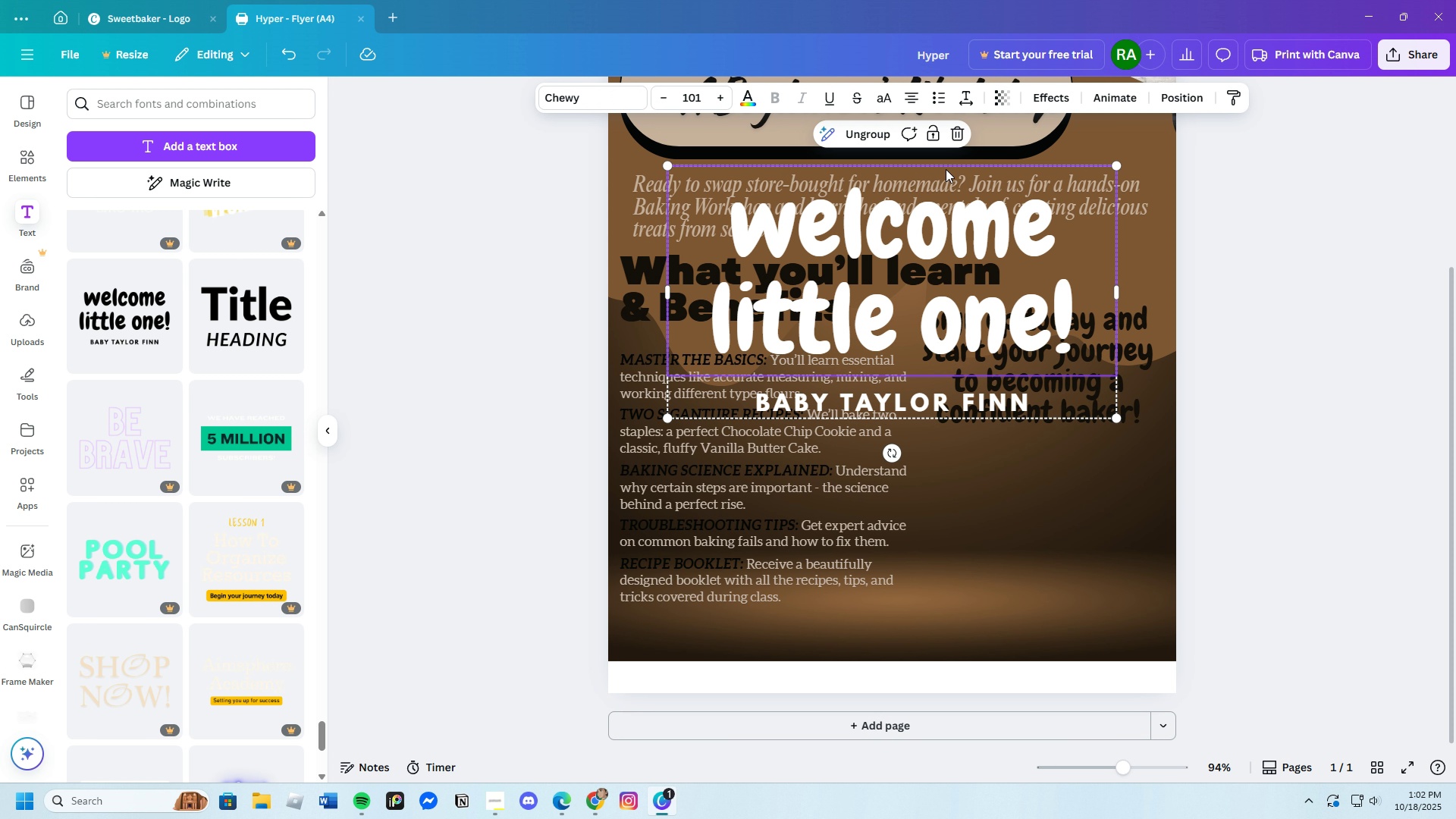 
left_click([955, 136])
 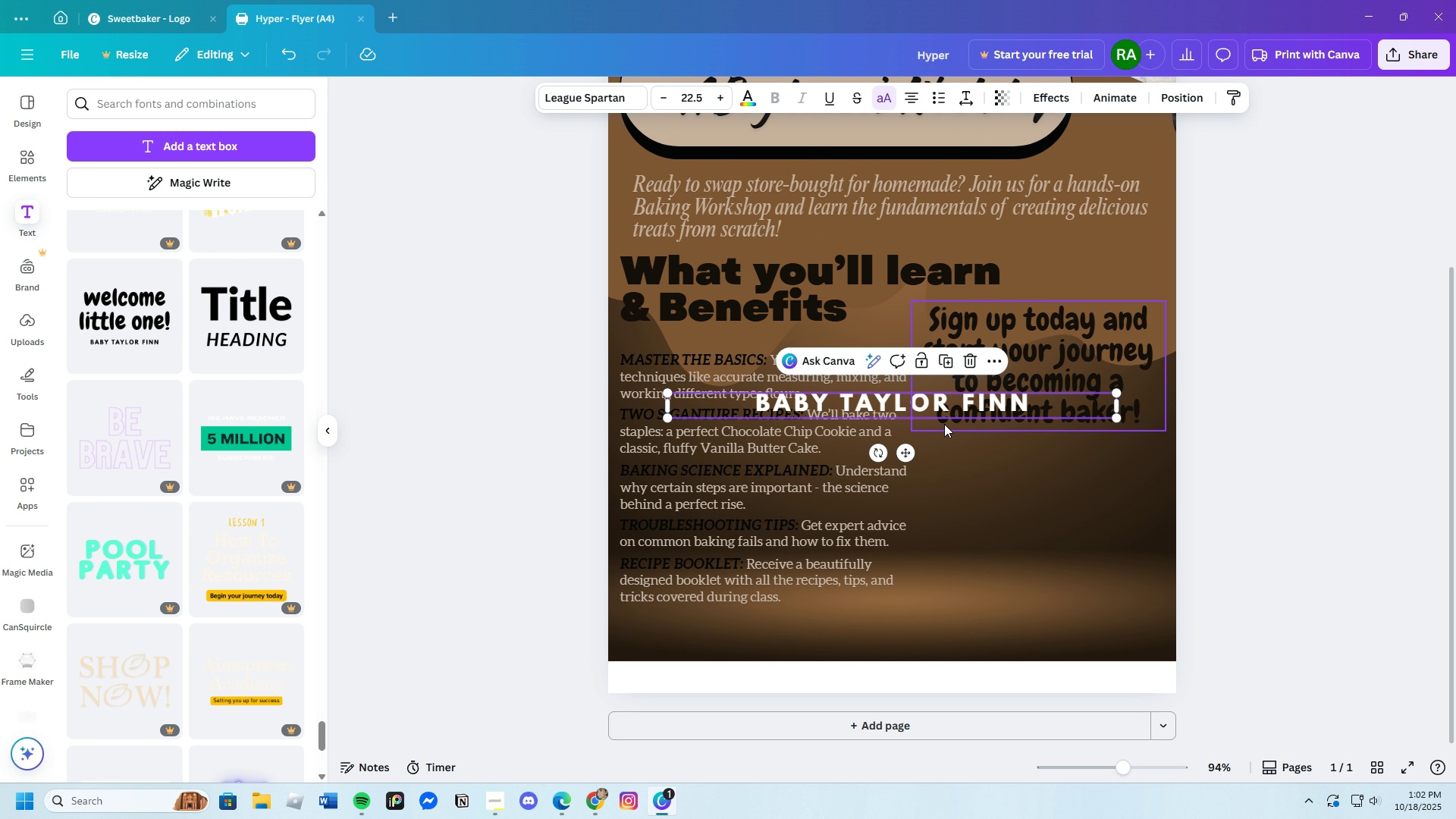 
left_click([892, 402])
 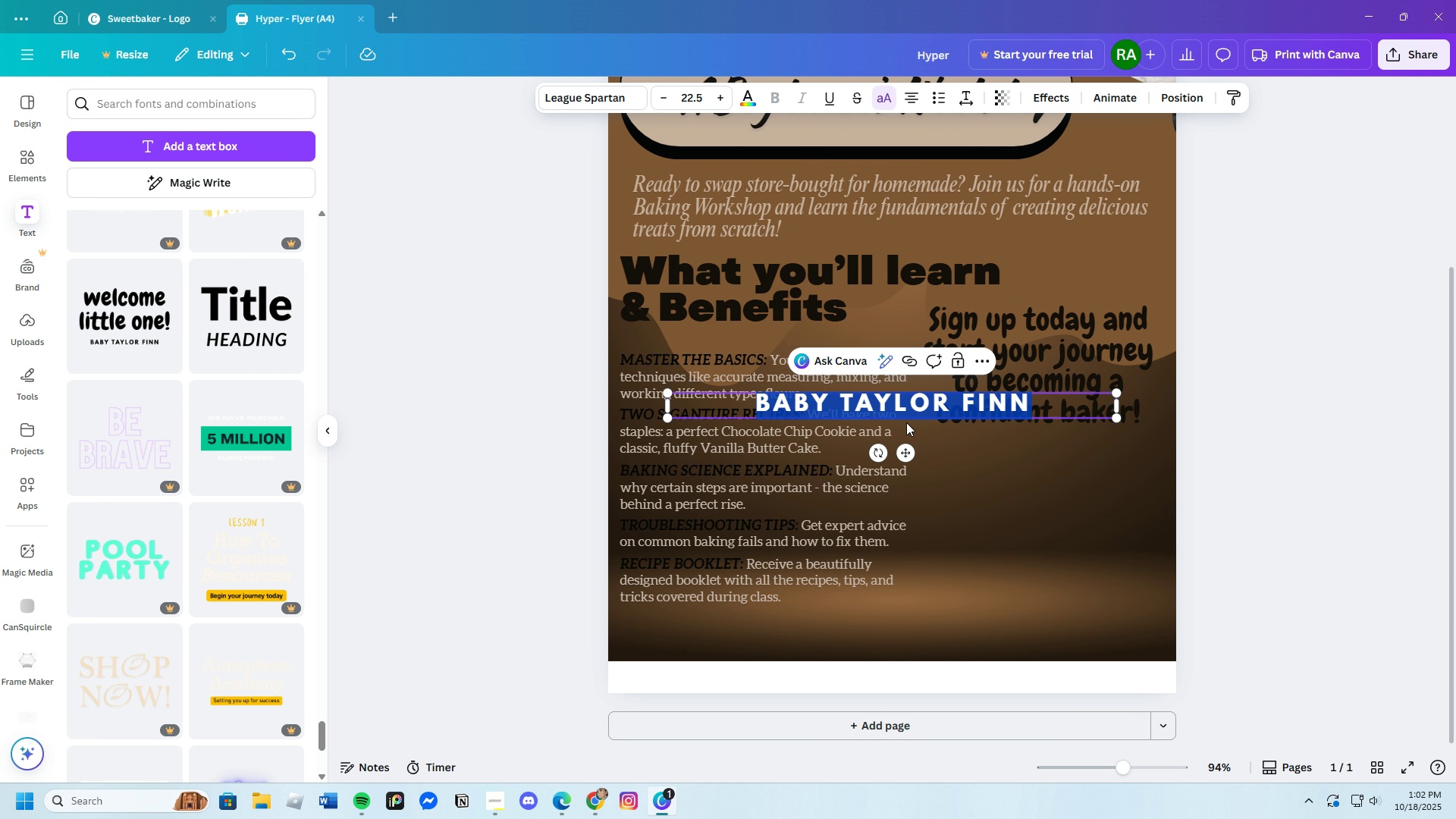 
left_click([882, 99])
 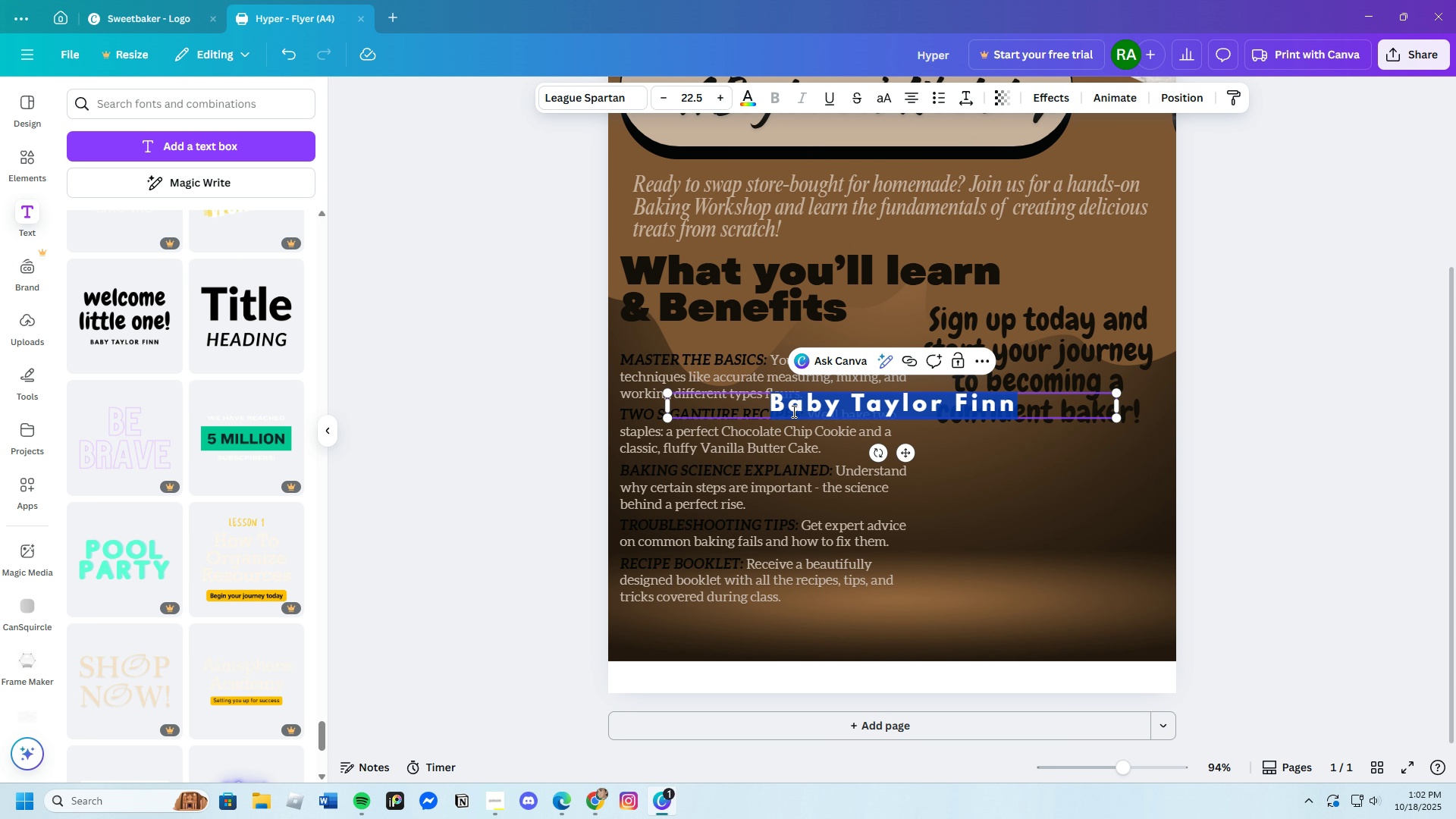 
left_click([792, 410])
 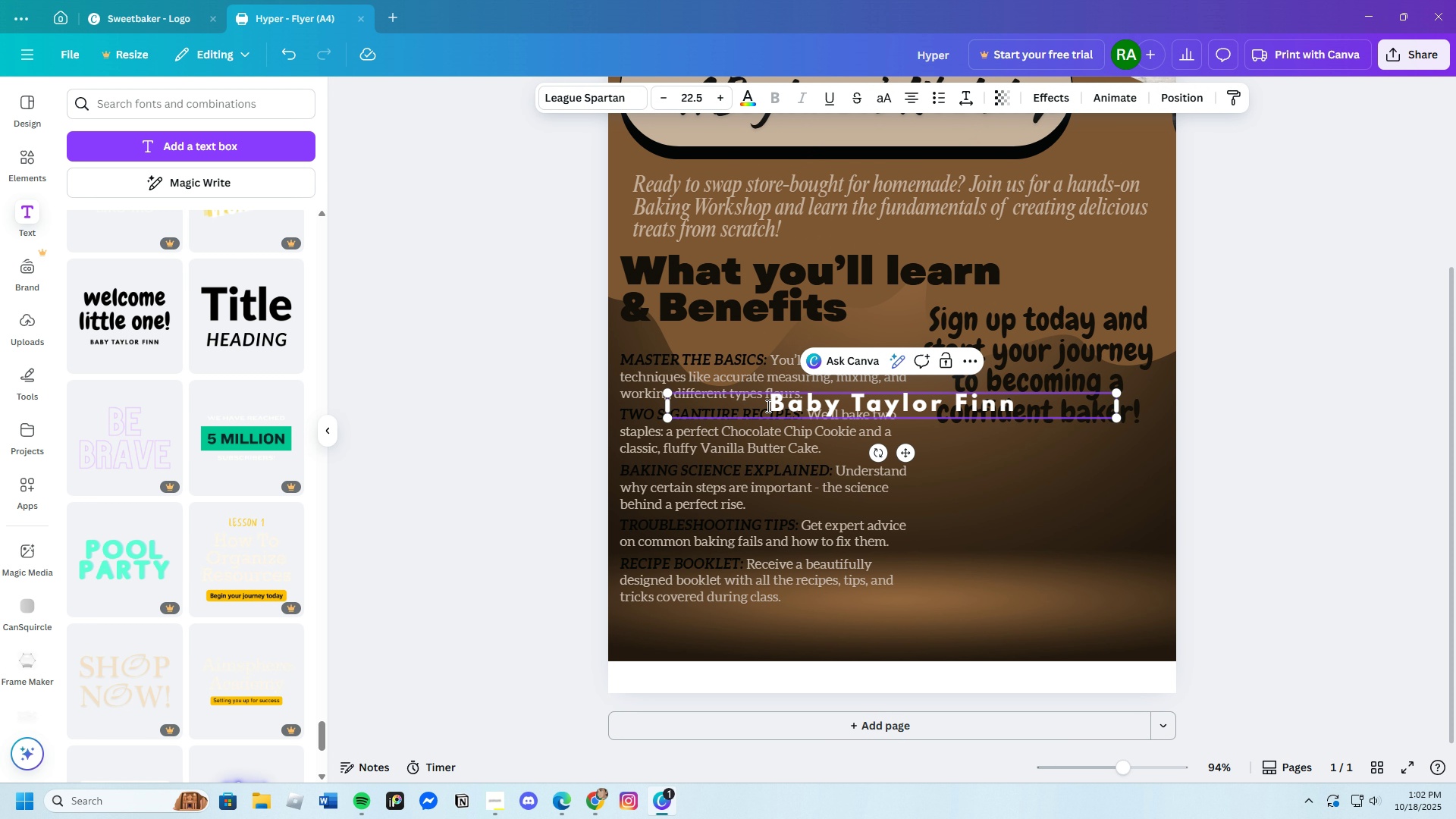 
left_click_drag(start_coordinate=[766, 404], to_coordinate=[1021, 409])
 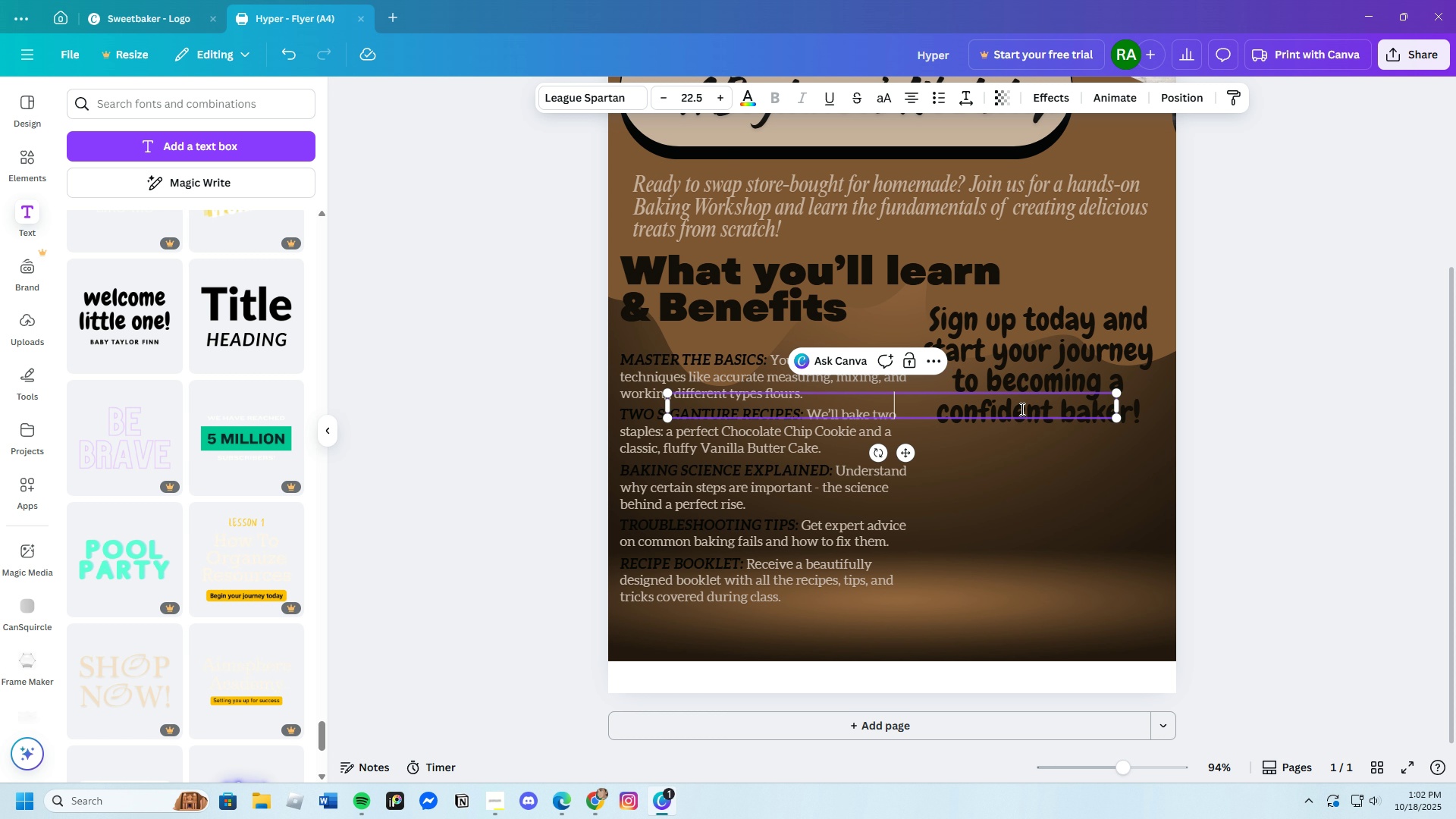 
key(Backspace)
 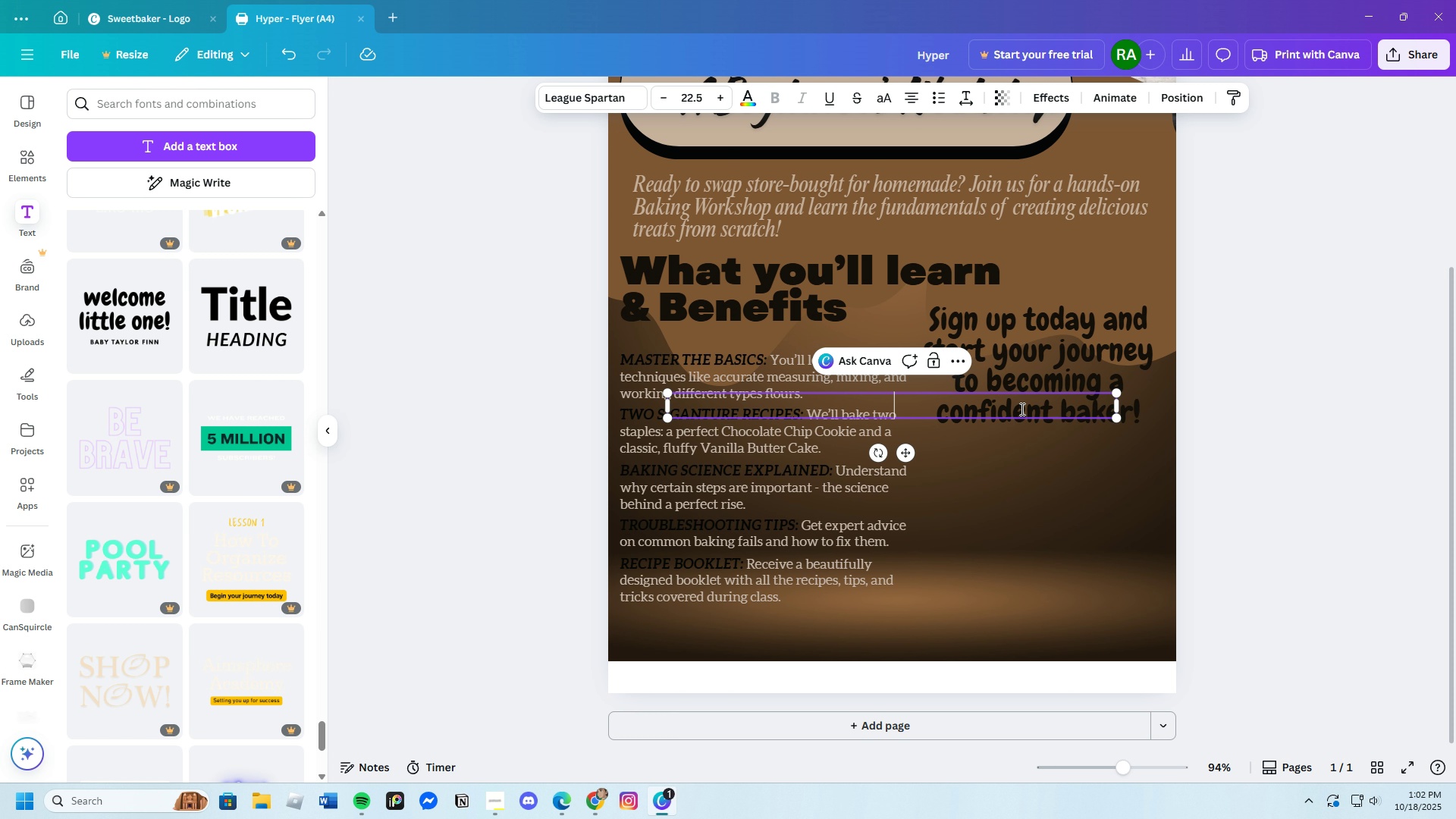 
hold_key(key=ShiftLeft, duration=1.5)
 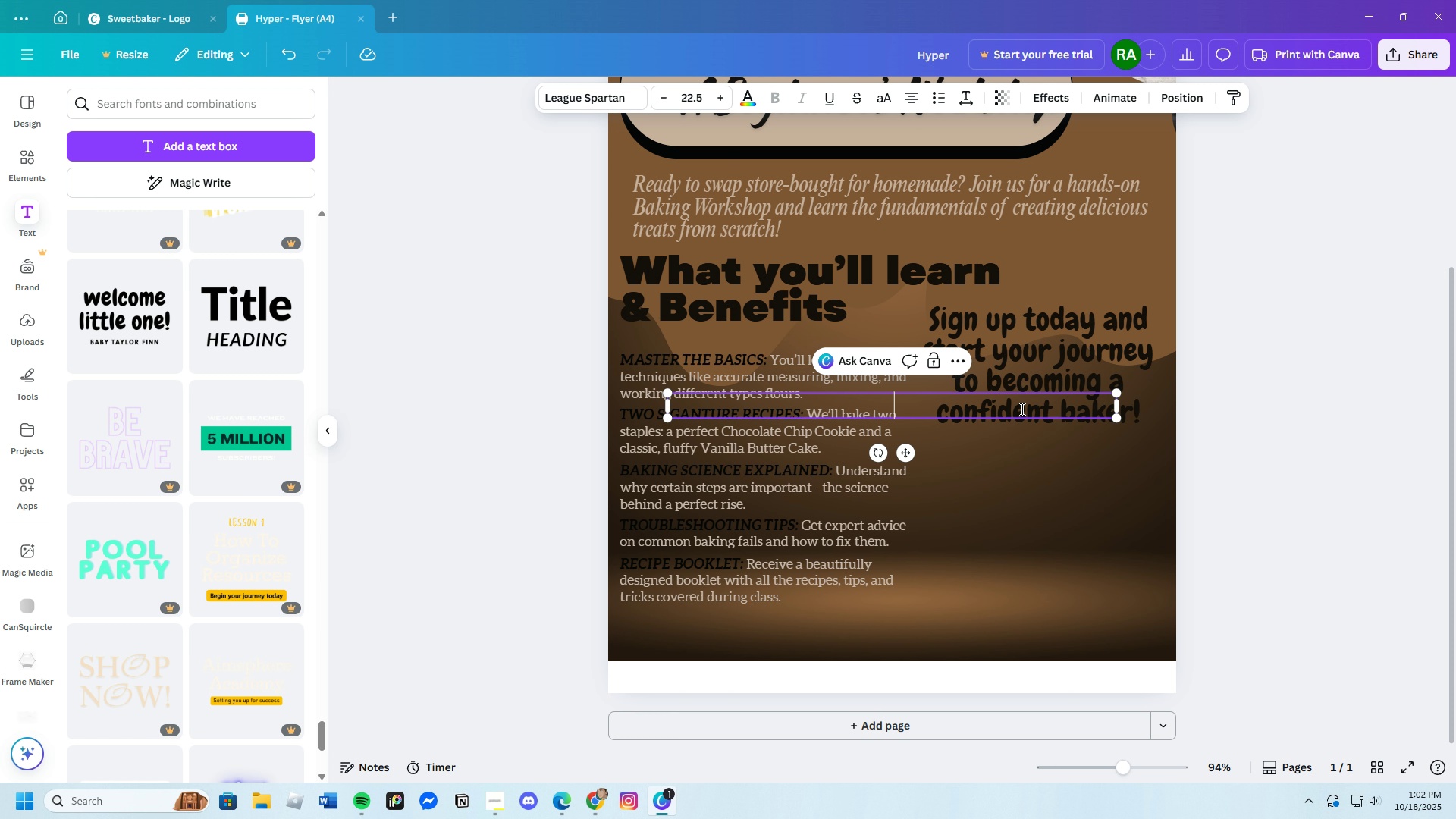 
type(Sunday, November 16, 2015)
 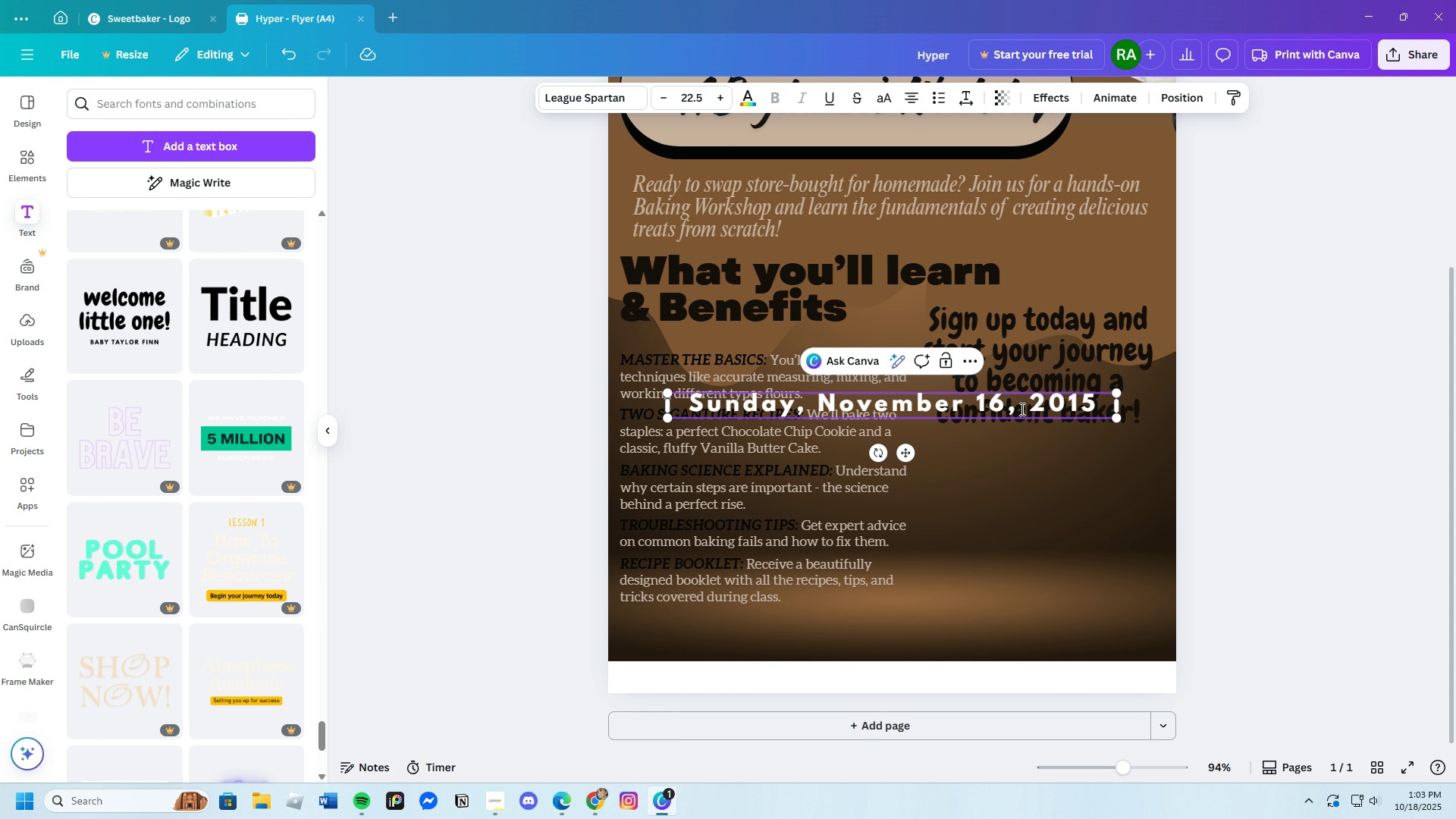 
left_click_drag(start_coordinate=[1121, 420], to_coordinate=[918, 416])
 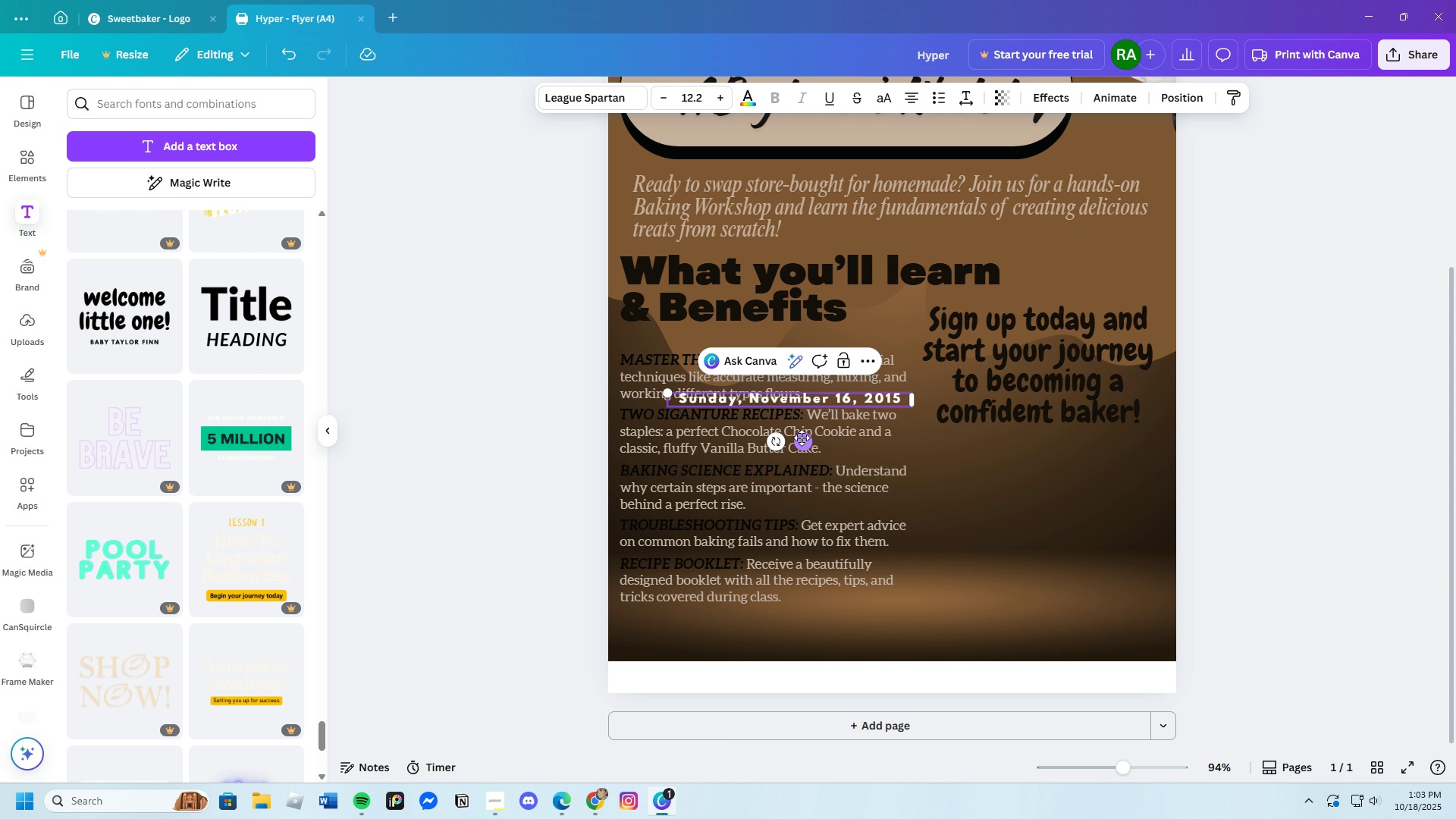 
left_click_drag(start_coordinate=[802, 441], to_coordinate=[1056, 517])
 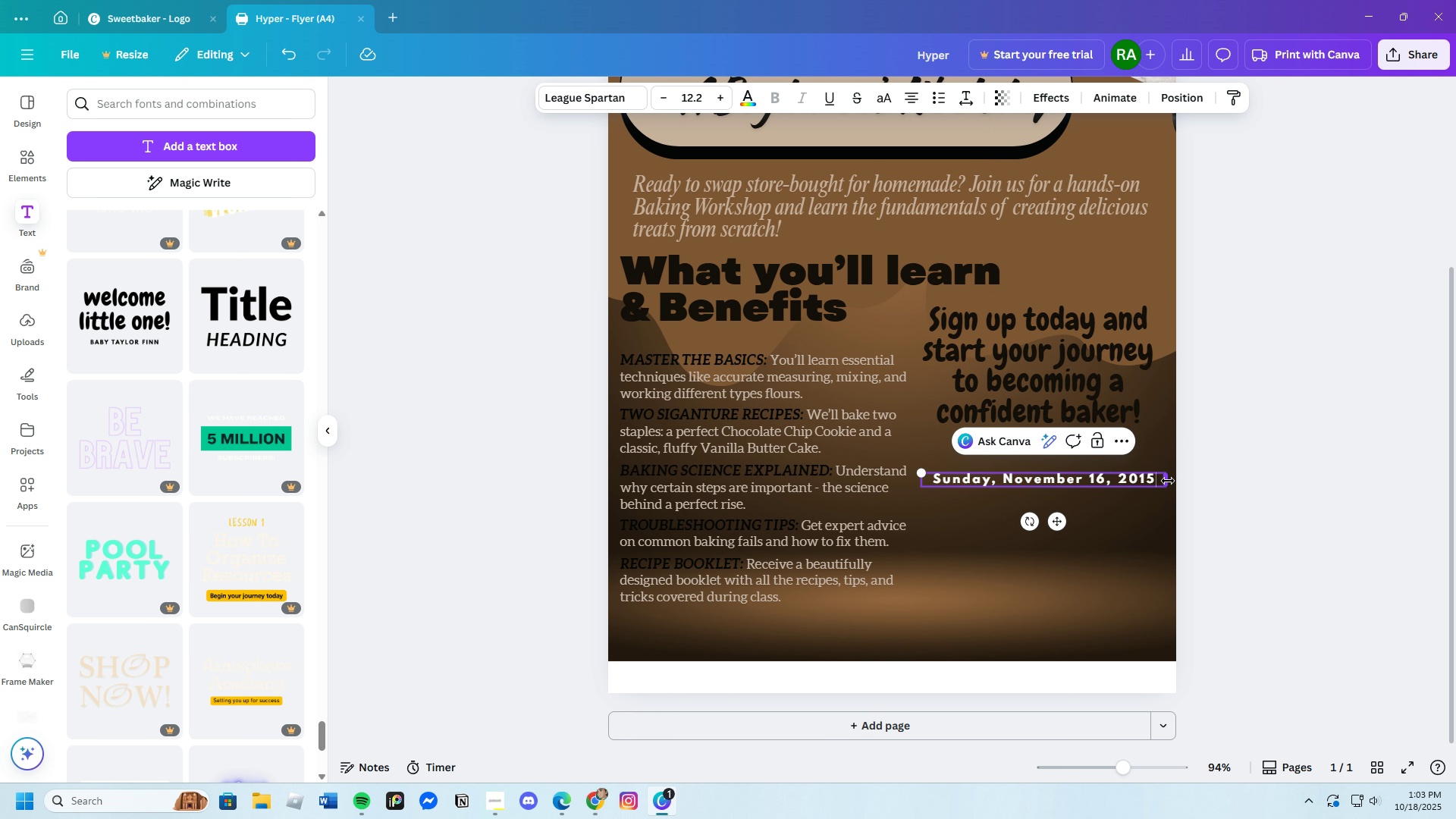 
left_click_drag(start_coordinate=[1169, 480], to_coordinate=[1166, 489])
 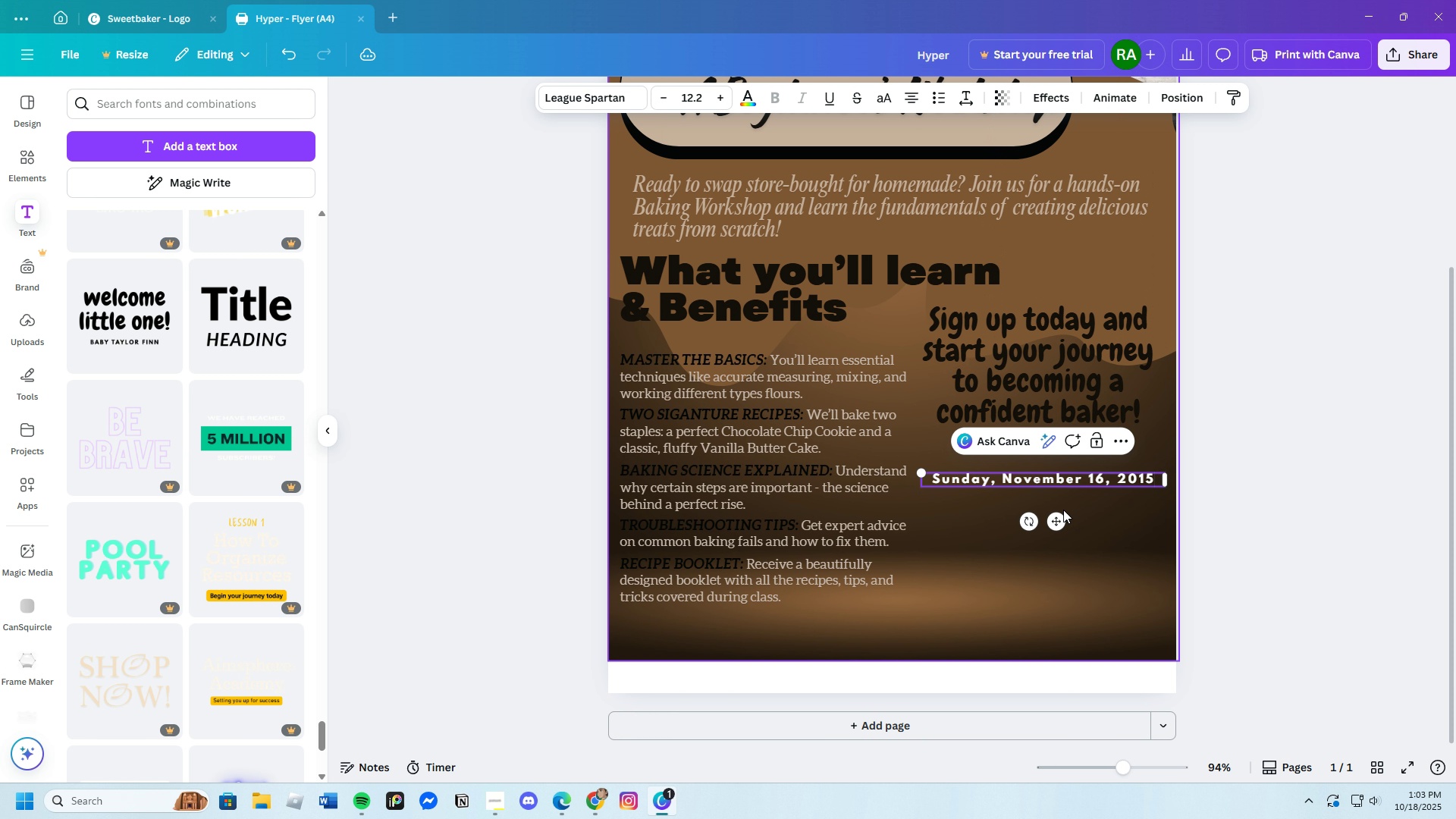 
left_click([1100, 518])
 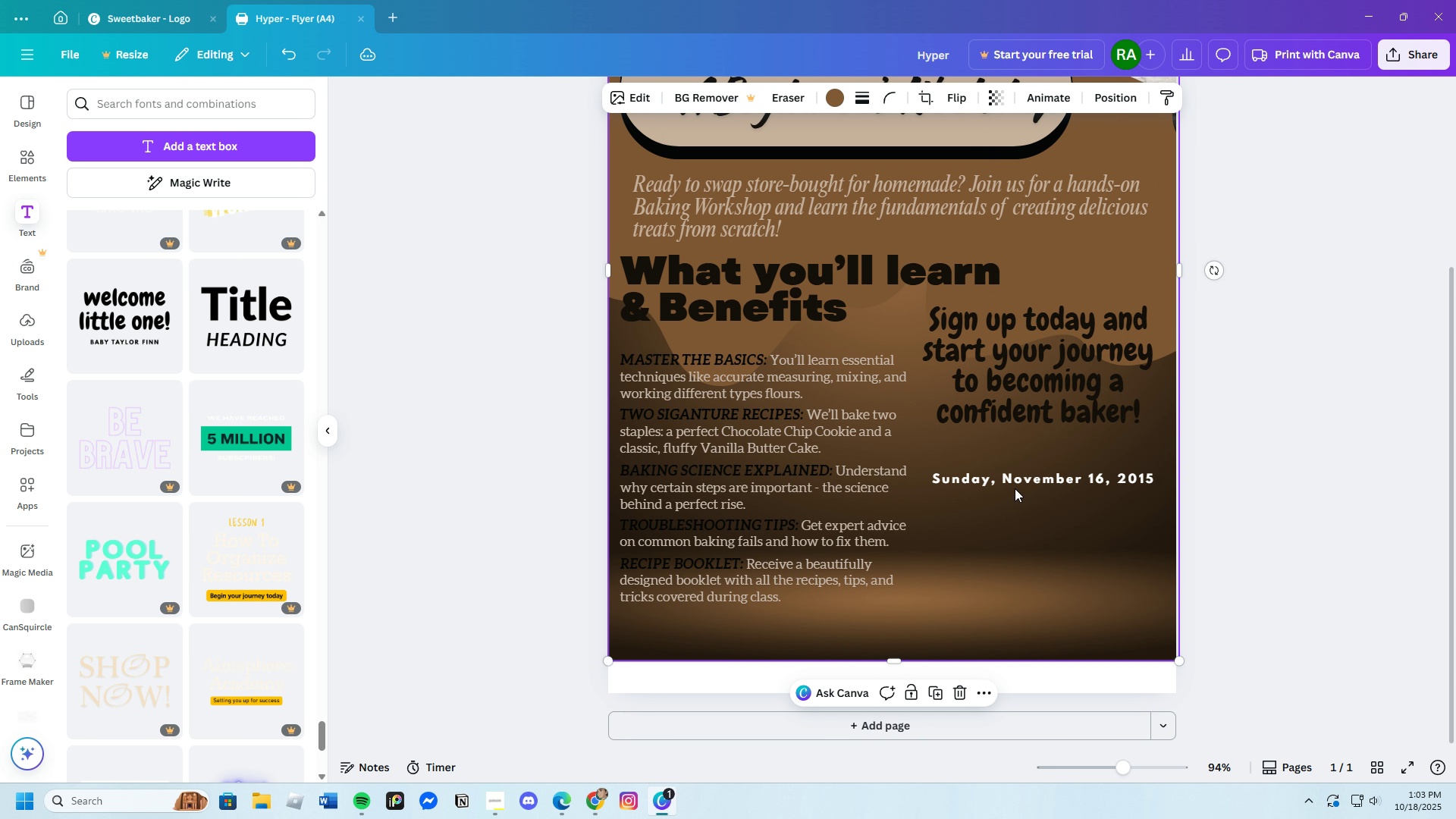 
left_click([1015, 481])
 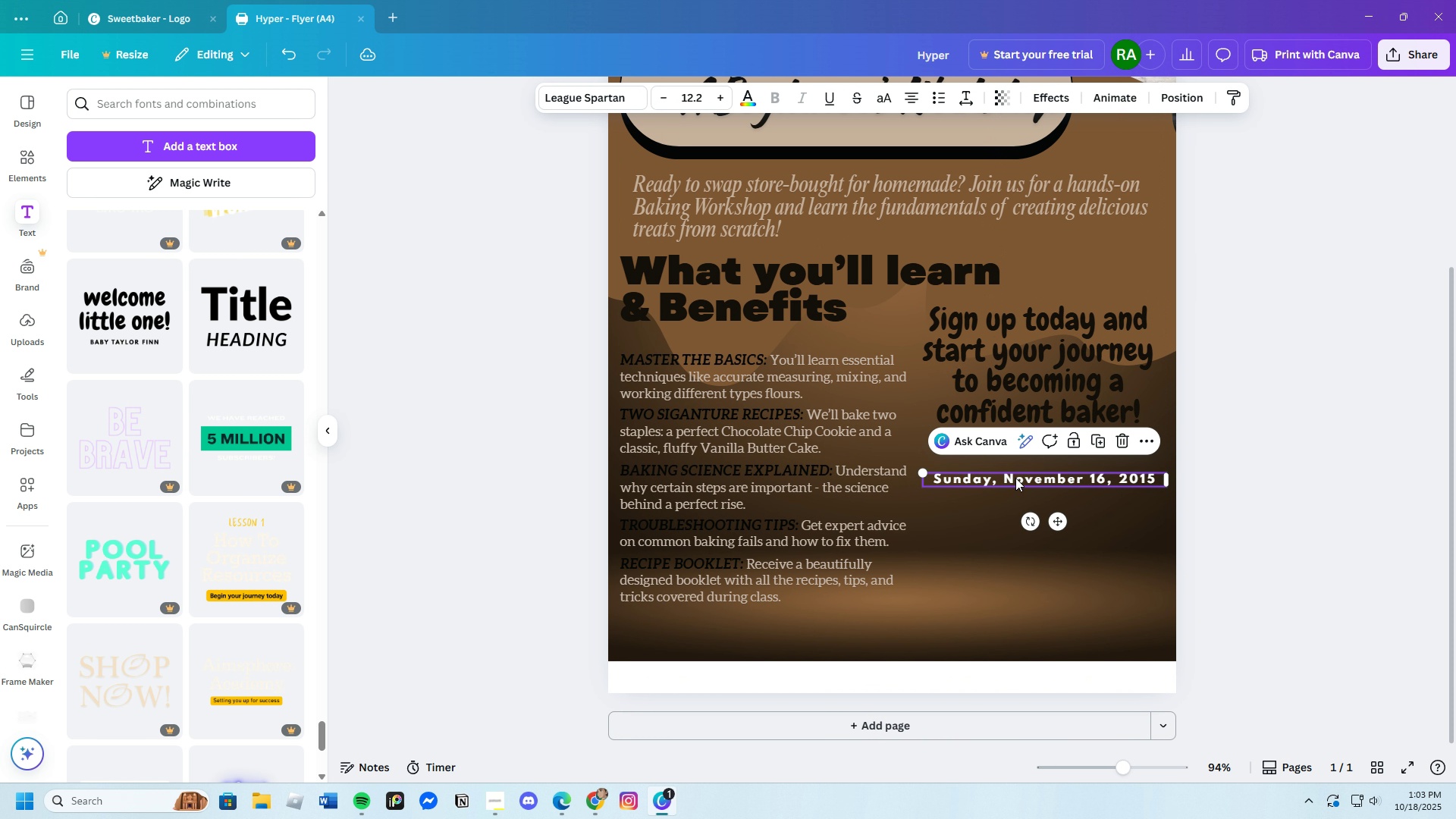 
left_click([1004, 484])
 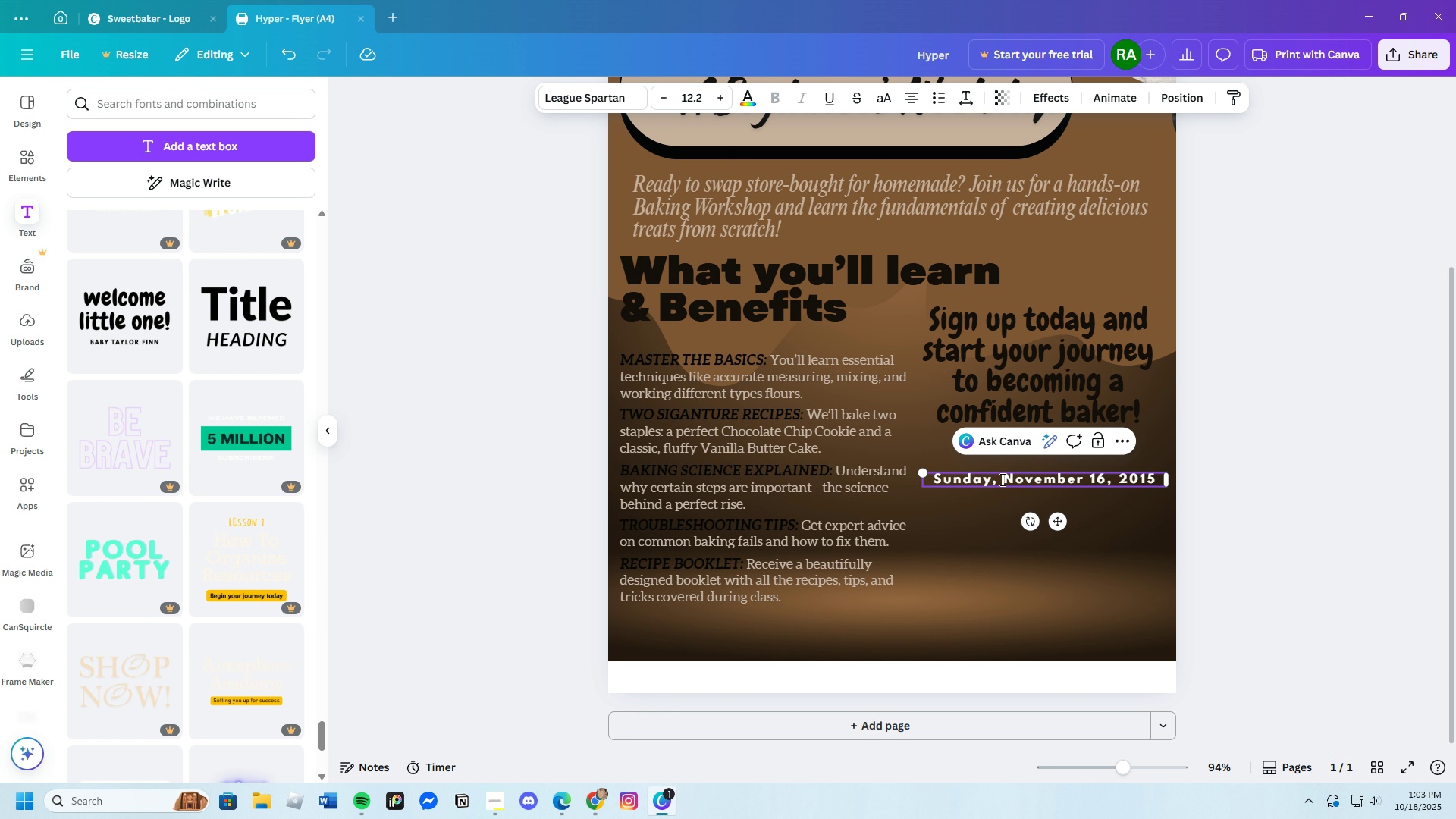 
left_click_drag(start_coordinate=[1001, 479], to_coordinate=[909, 479])
 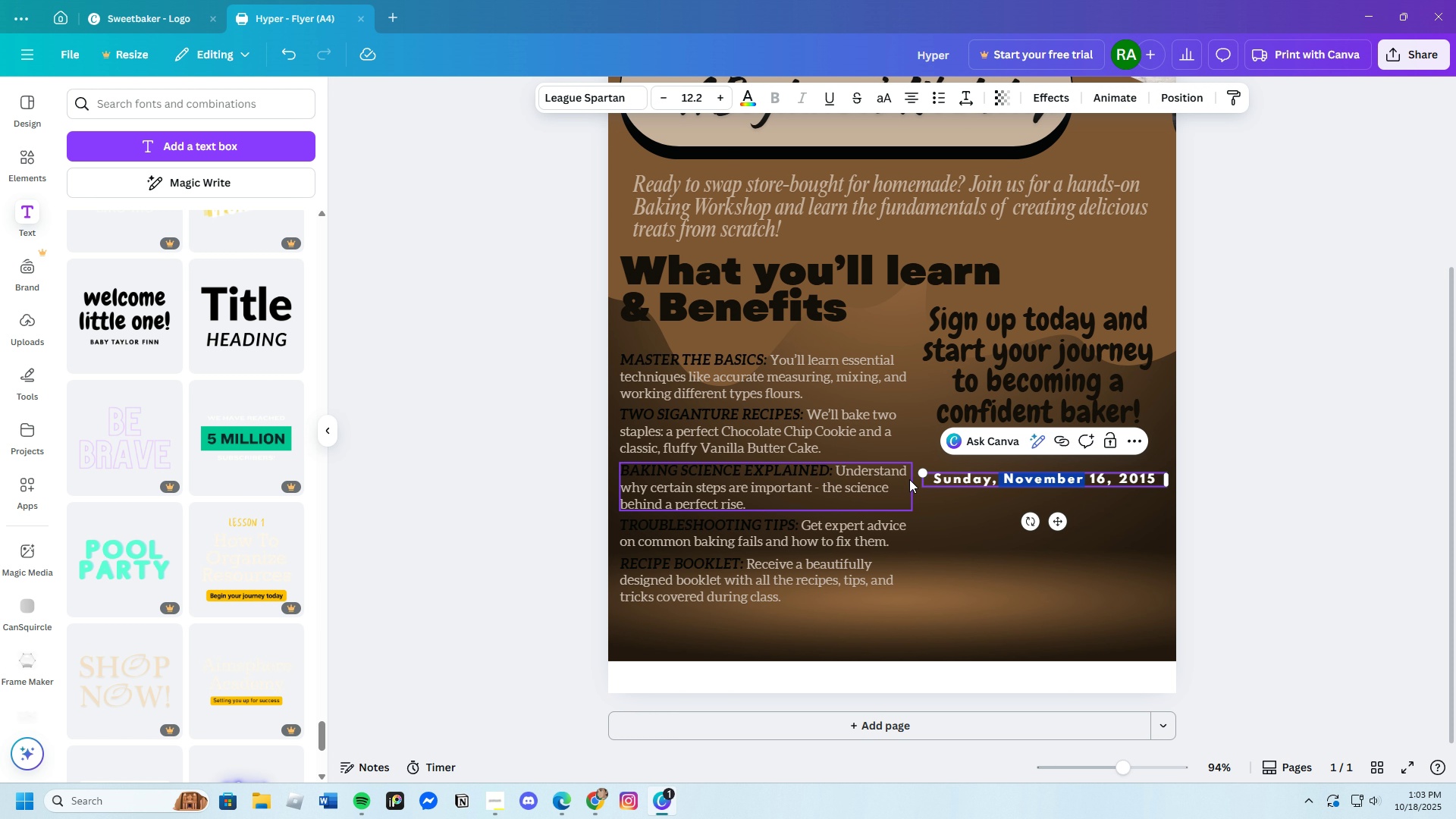 
key(Backspace)
 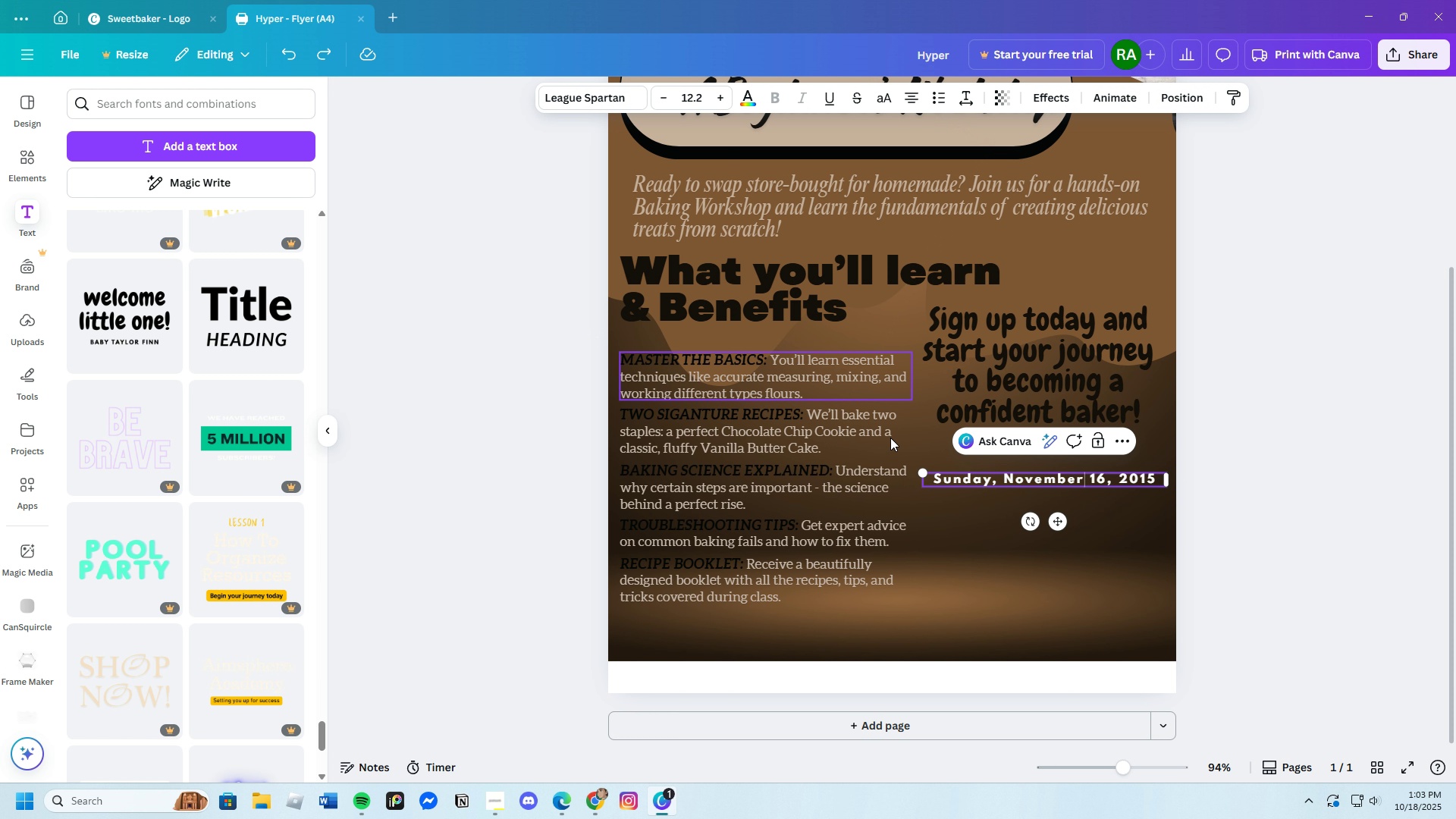 
left_click_drag(start_coordinate=[1001, 480], to_coordinate=[934, 475])
 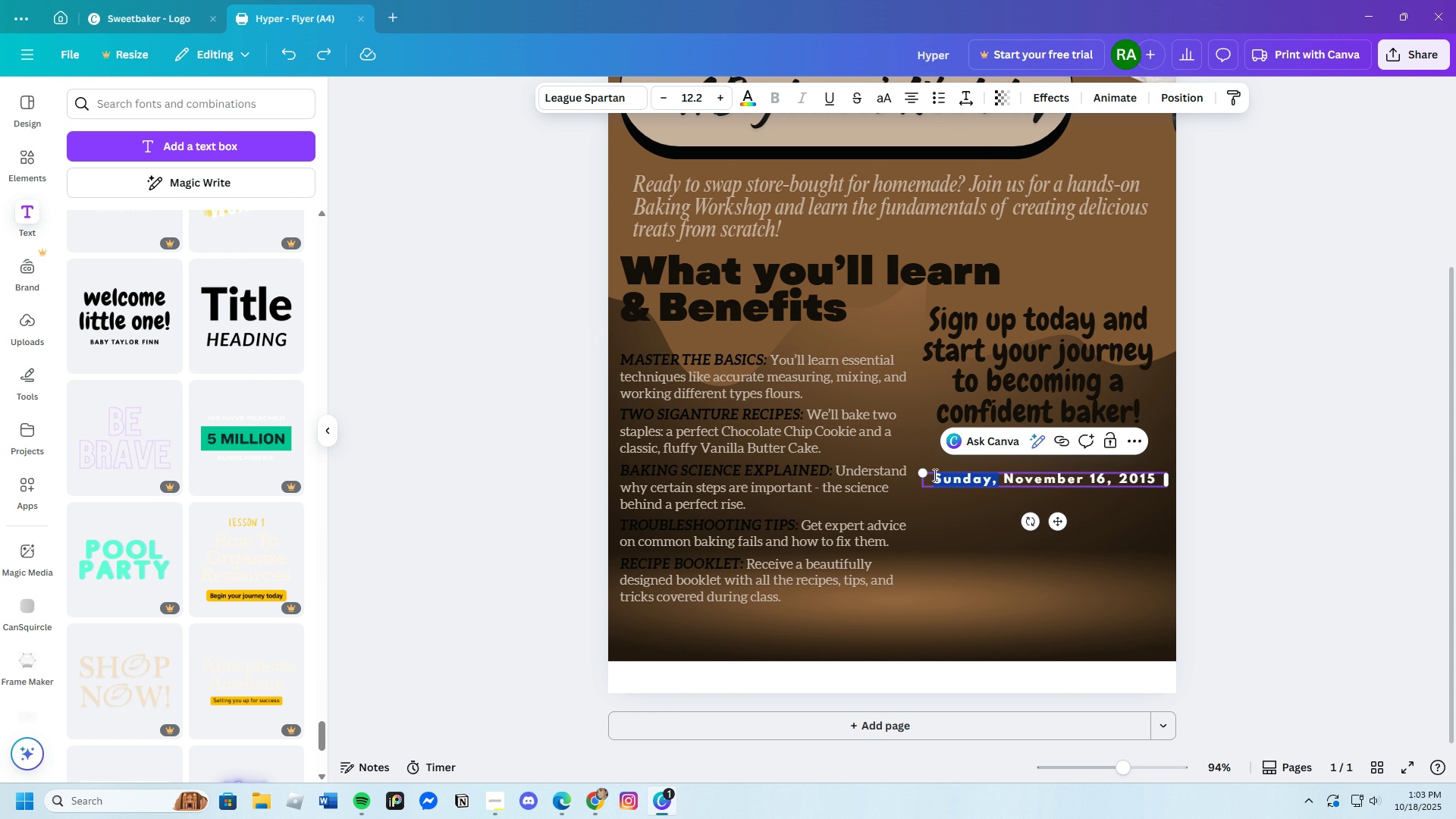 
key(Backspace)
 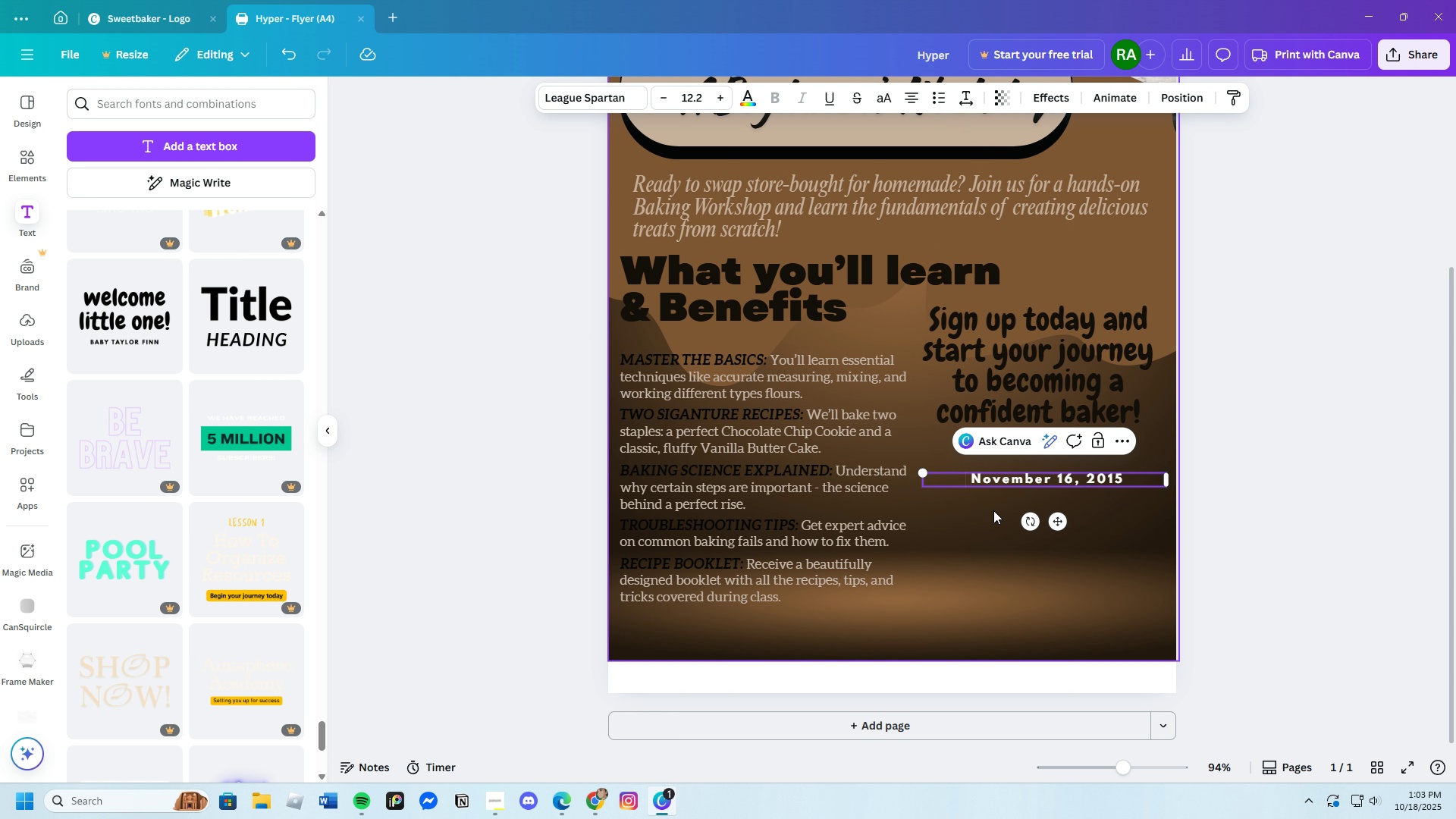 
key(Backspace)
 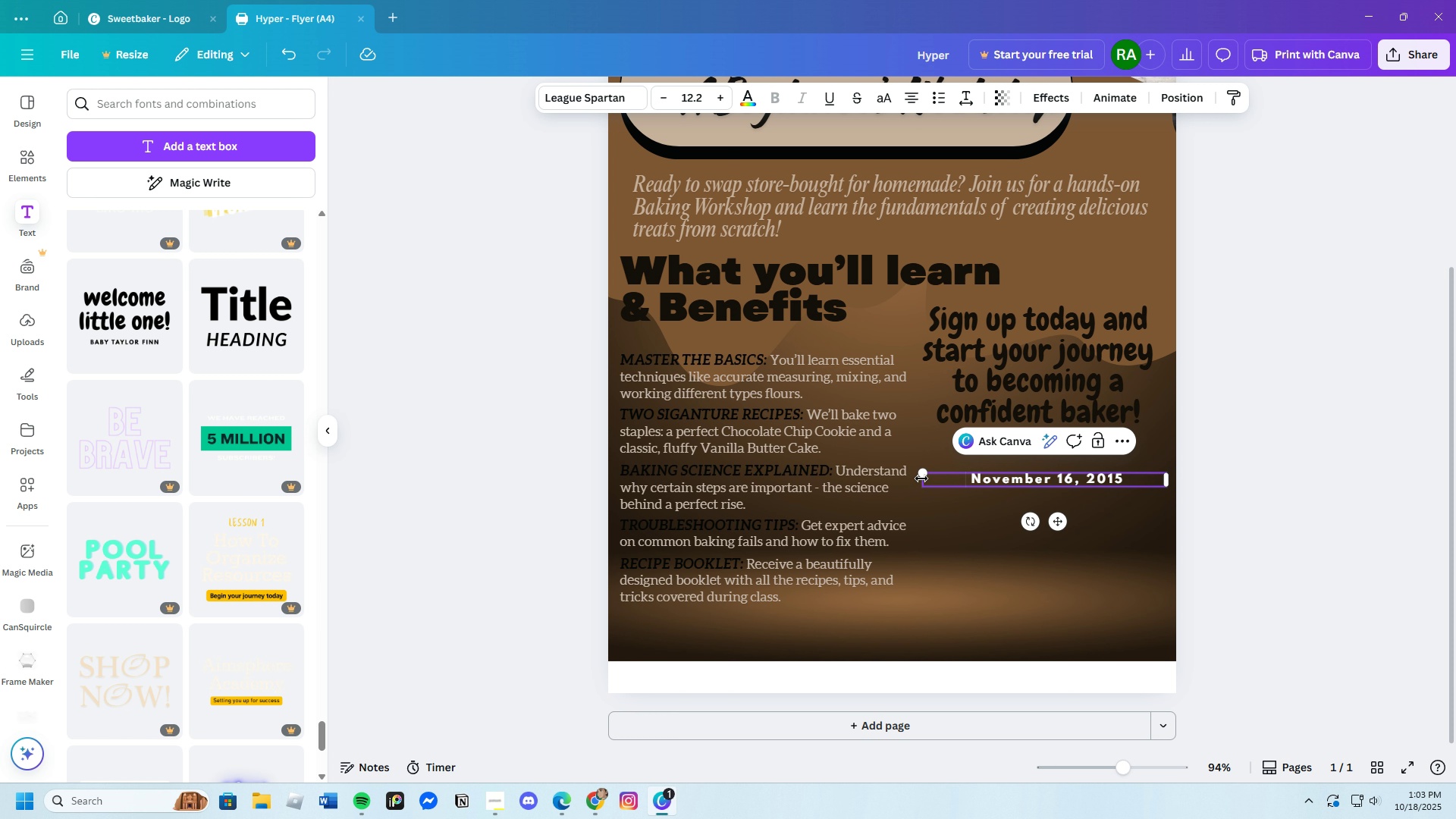 
left_click_drag(start_coordinate=[922, 473], to_coordinate=[874, 469])
 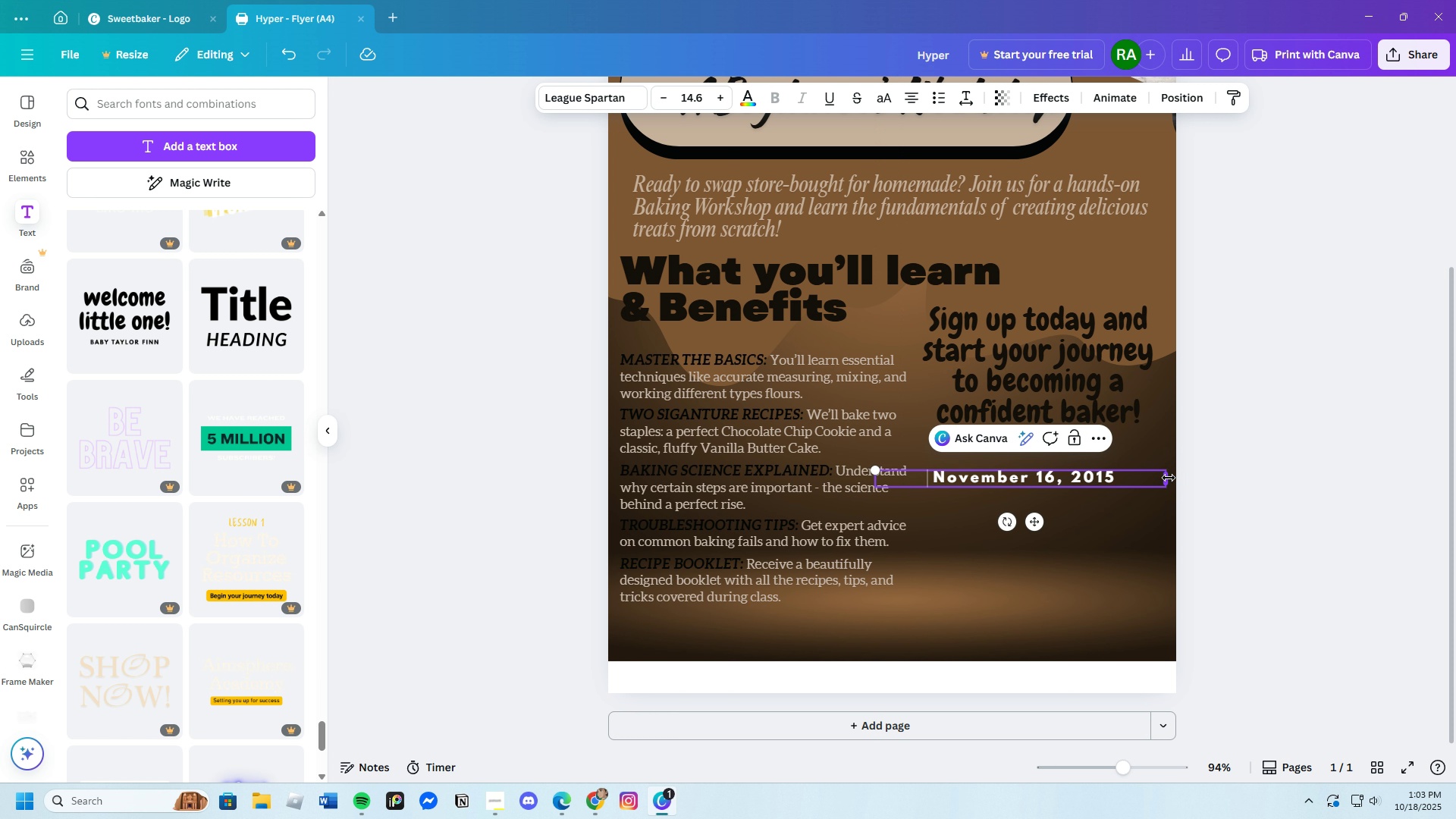 
left_click_drag(start_coordinate=[1164, 478], to_coordinate=[1088, 479])
 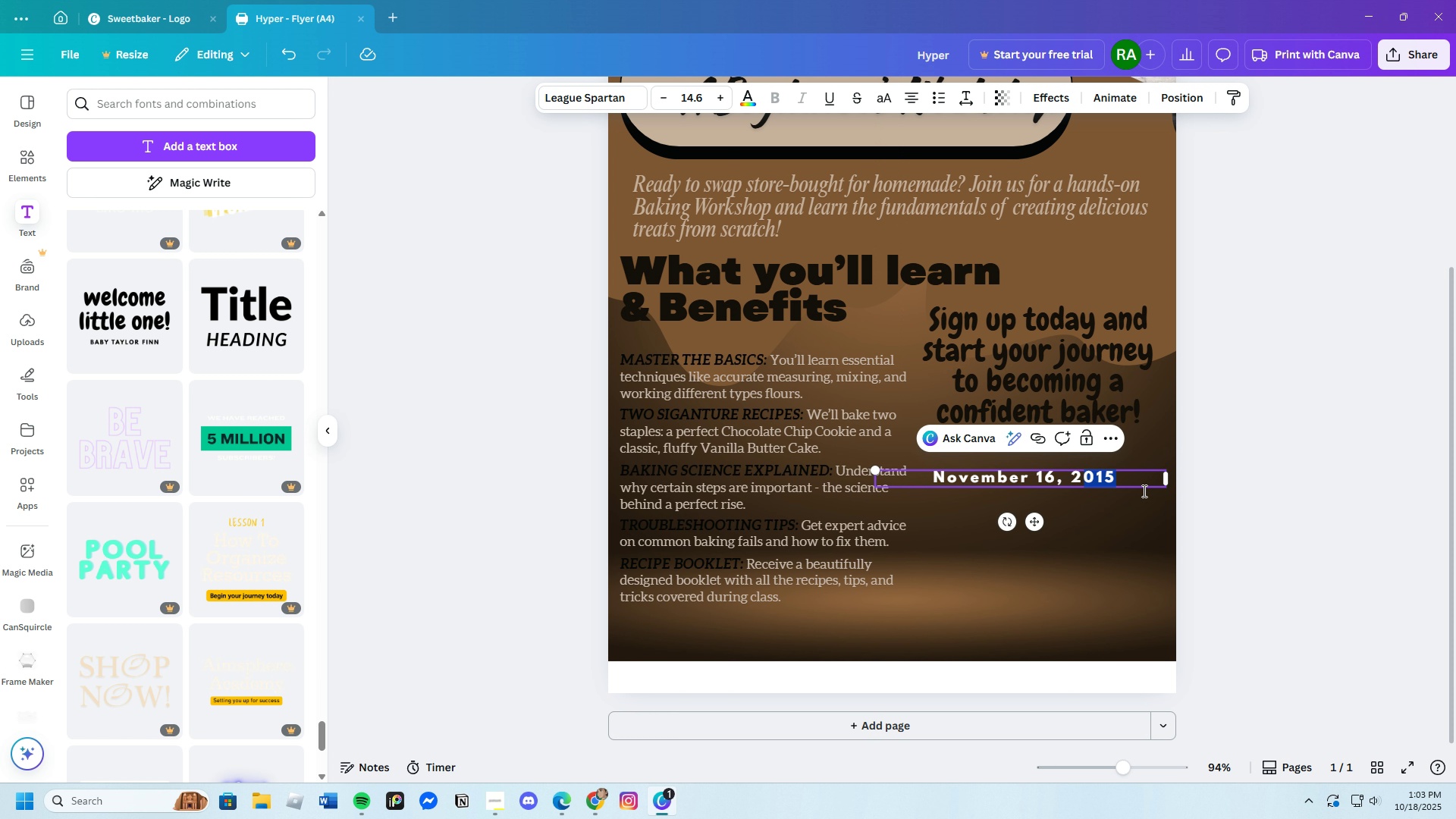 
left_click([1143, 504])
 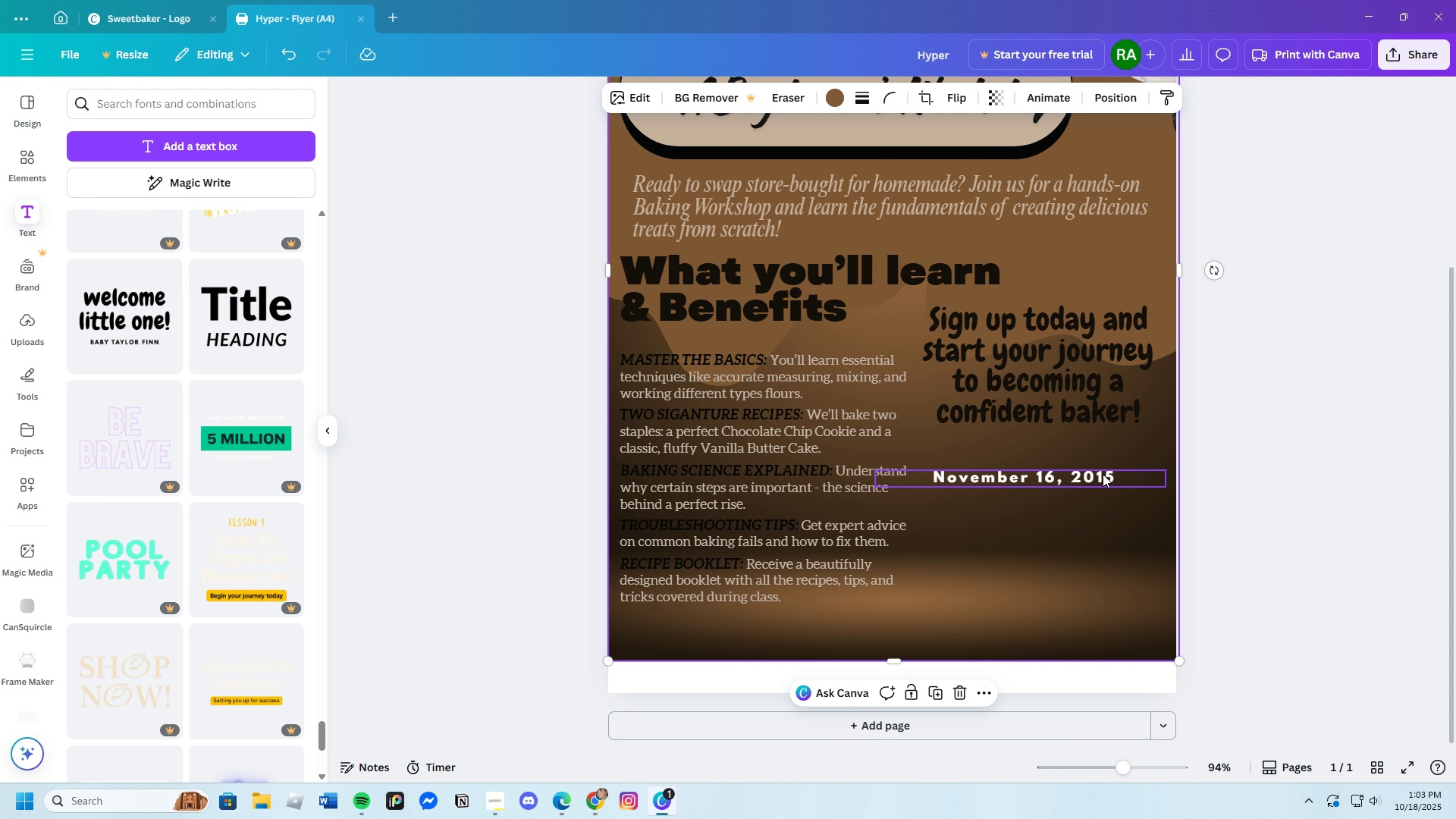 
double_click([1103, 474])
 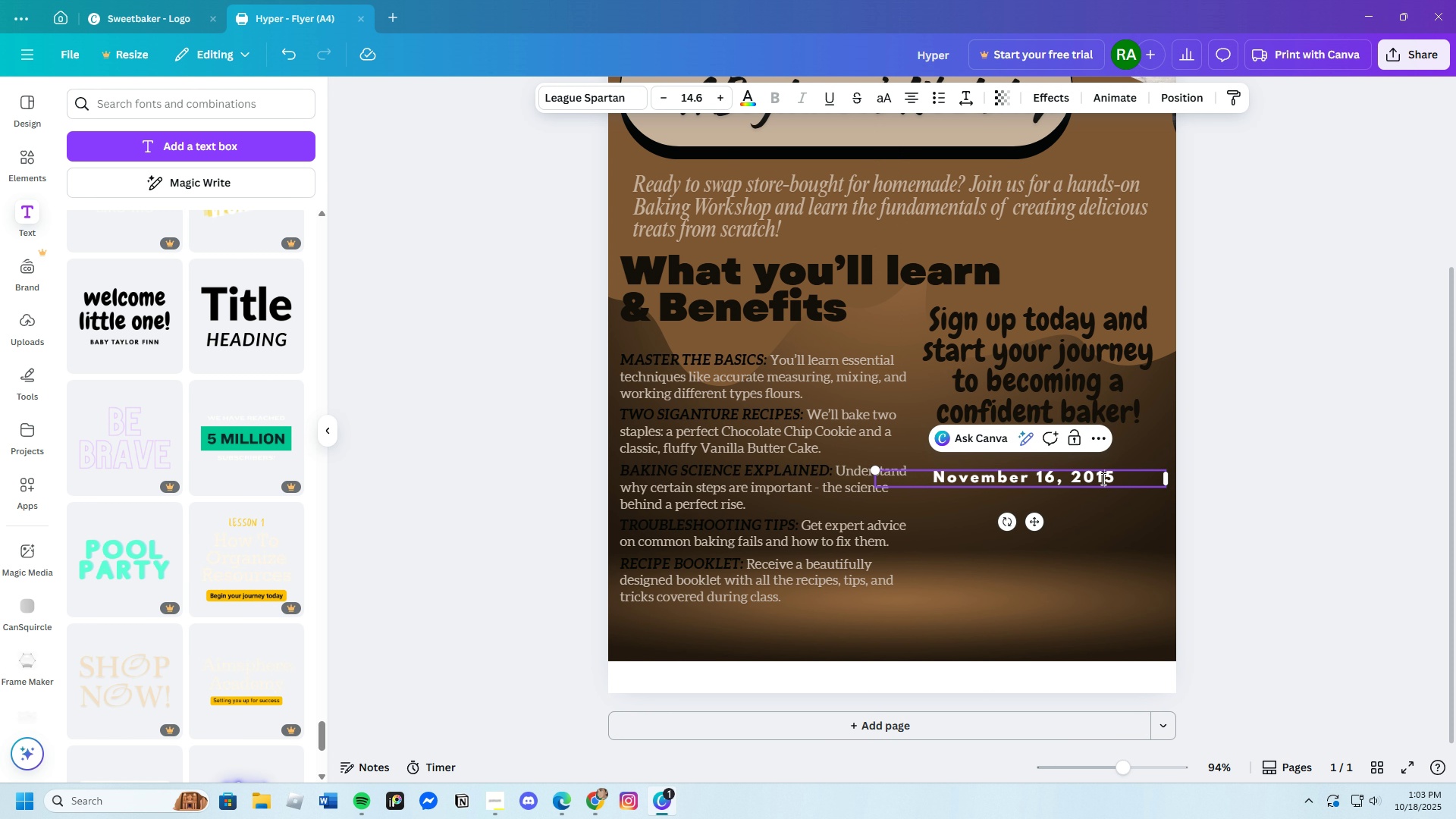 
key(Backspace)
 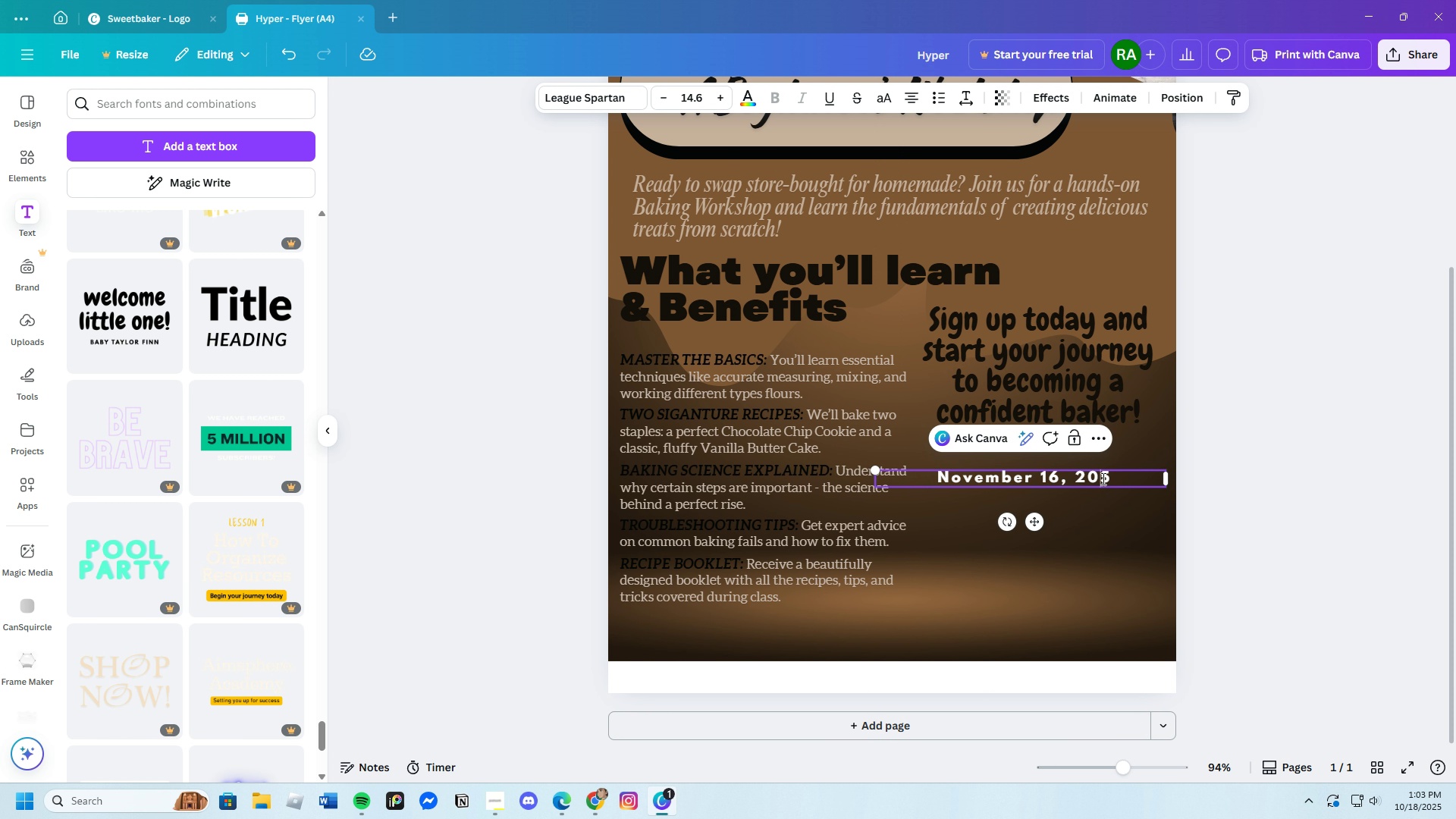 
key(2)
 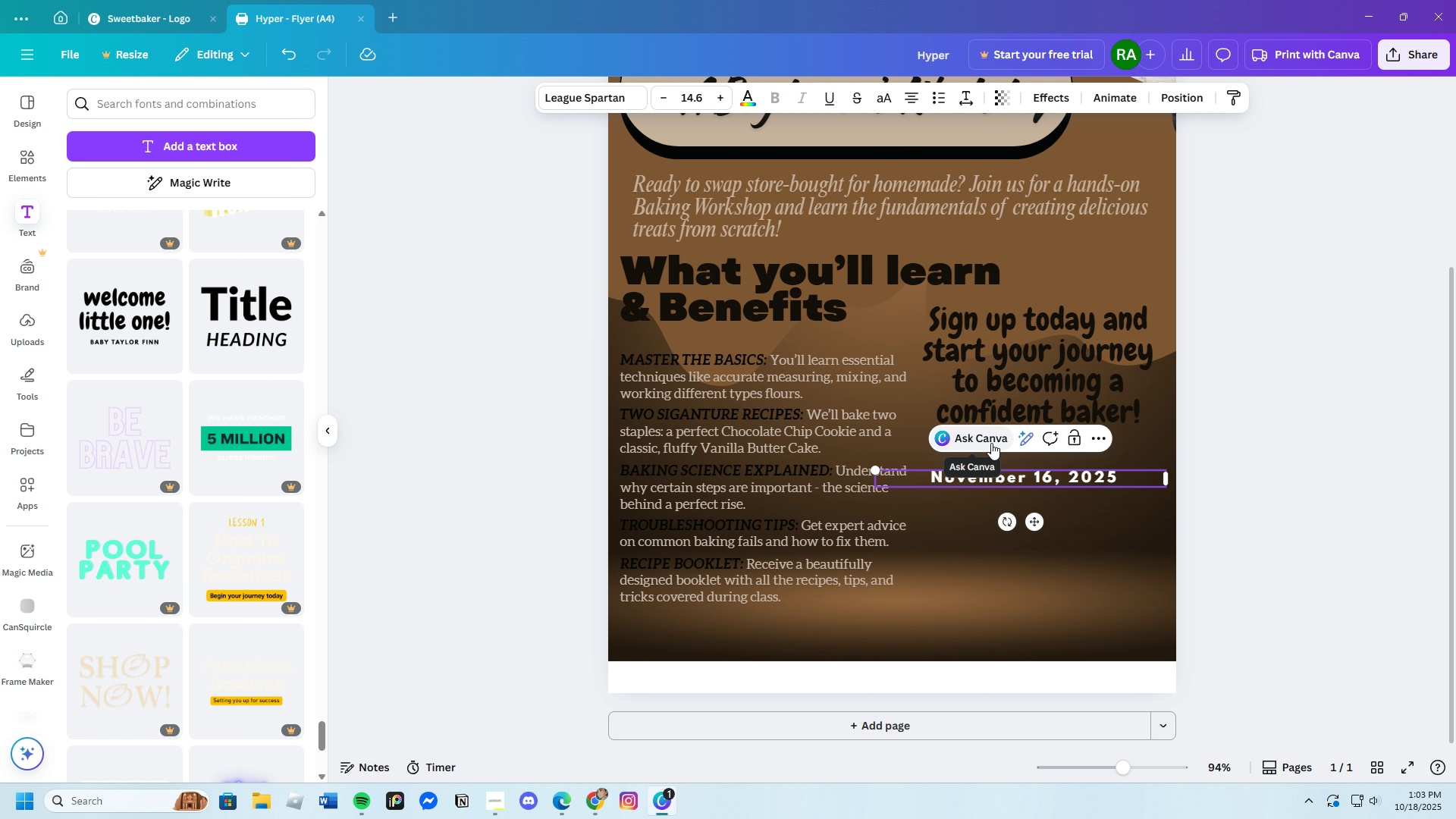 
left_click_drag(start_coordinate=[1115, 499], to_coordinate=[1119, 500])
 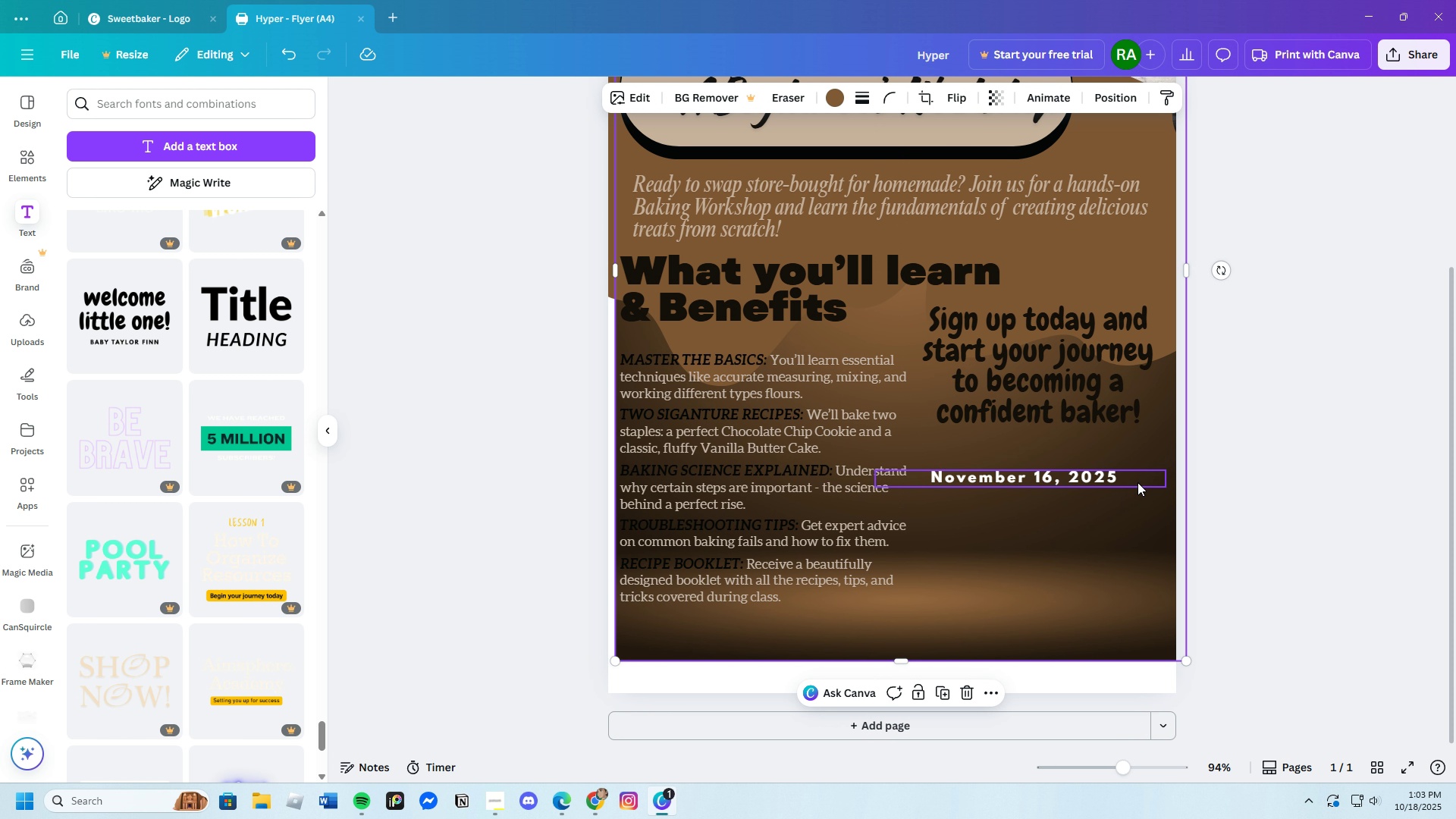 
left_click([1134, 475])
 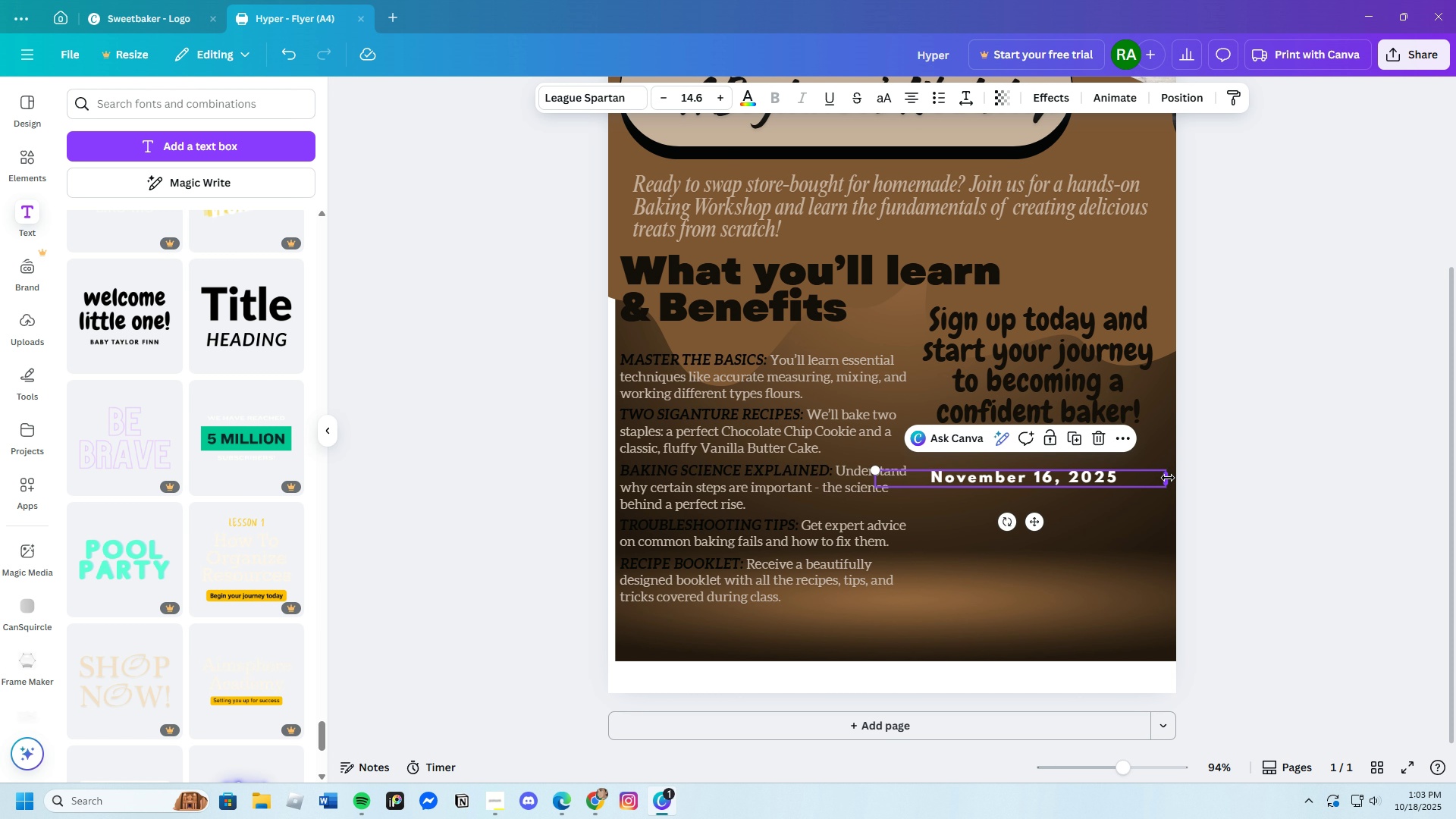 
left_click_drag(start_coordinate=[1168, 478], to_coordinate=[1090, 478])
 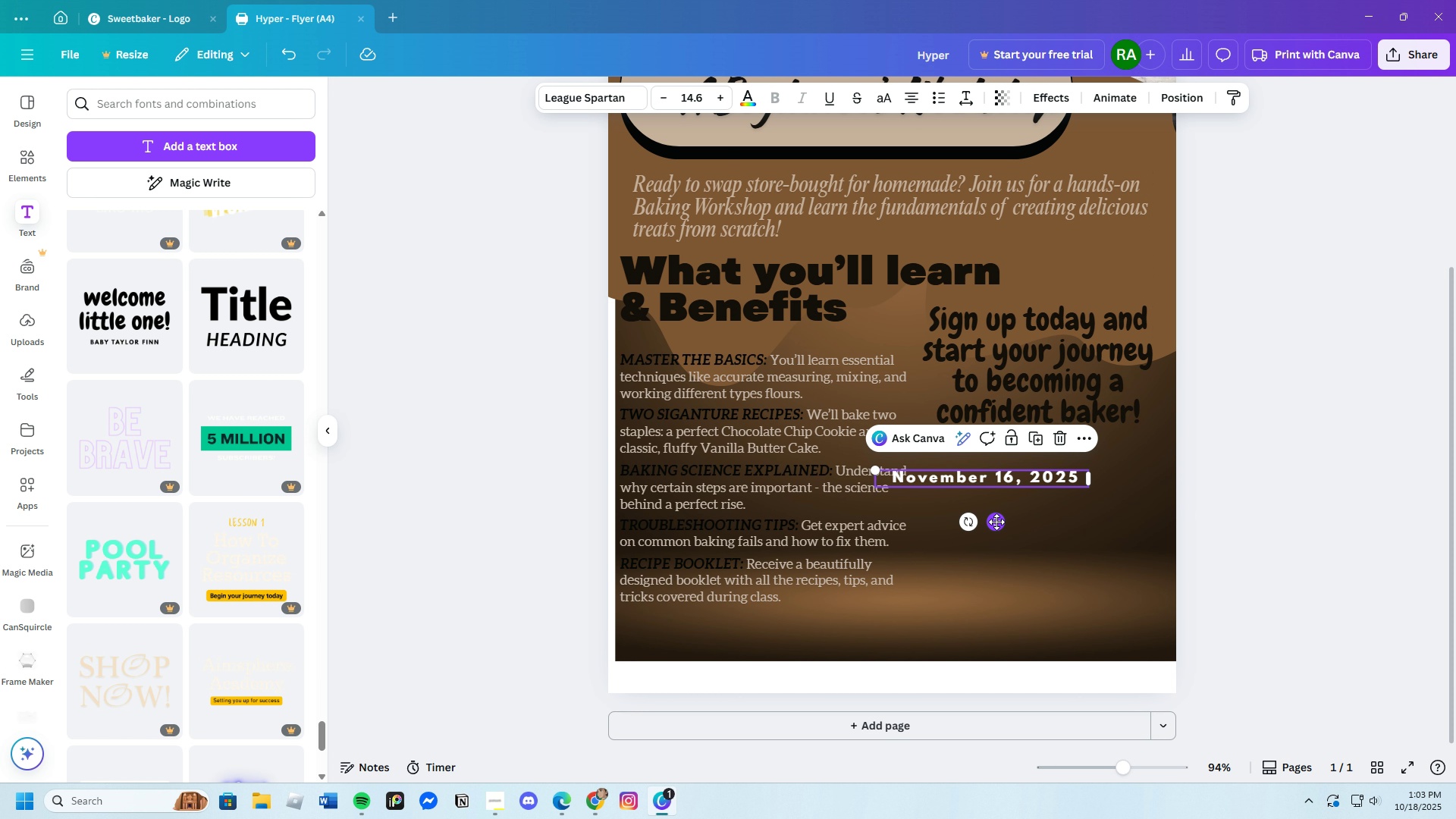 
left_click_drag(start_coordinate=[1004, 526], to_coordinate=[1068, 522])
 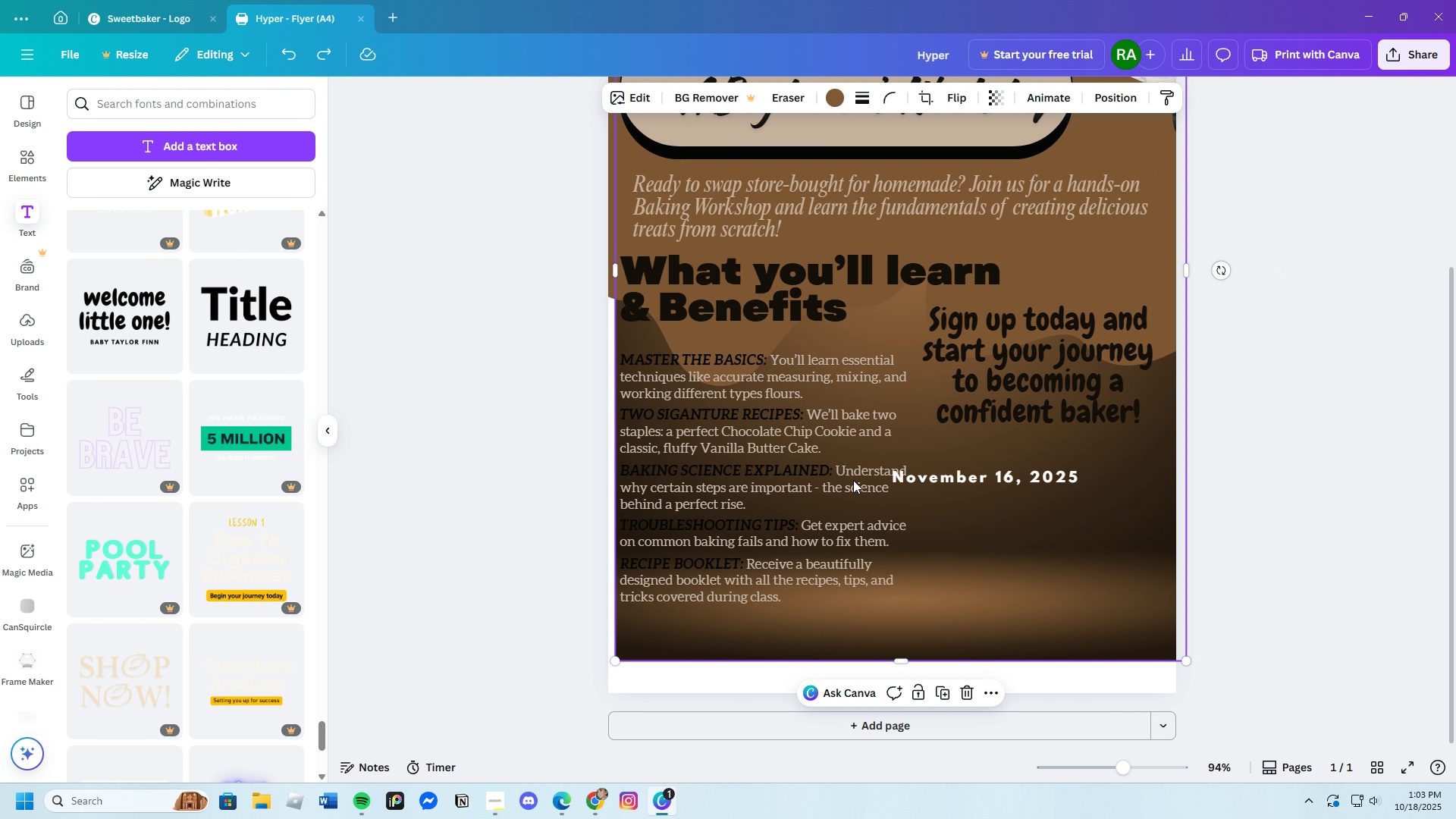 
left_click([1015, 472])
 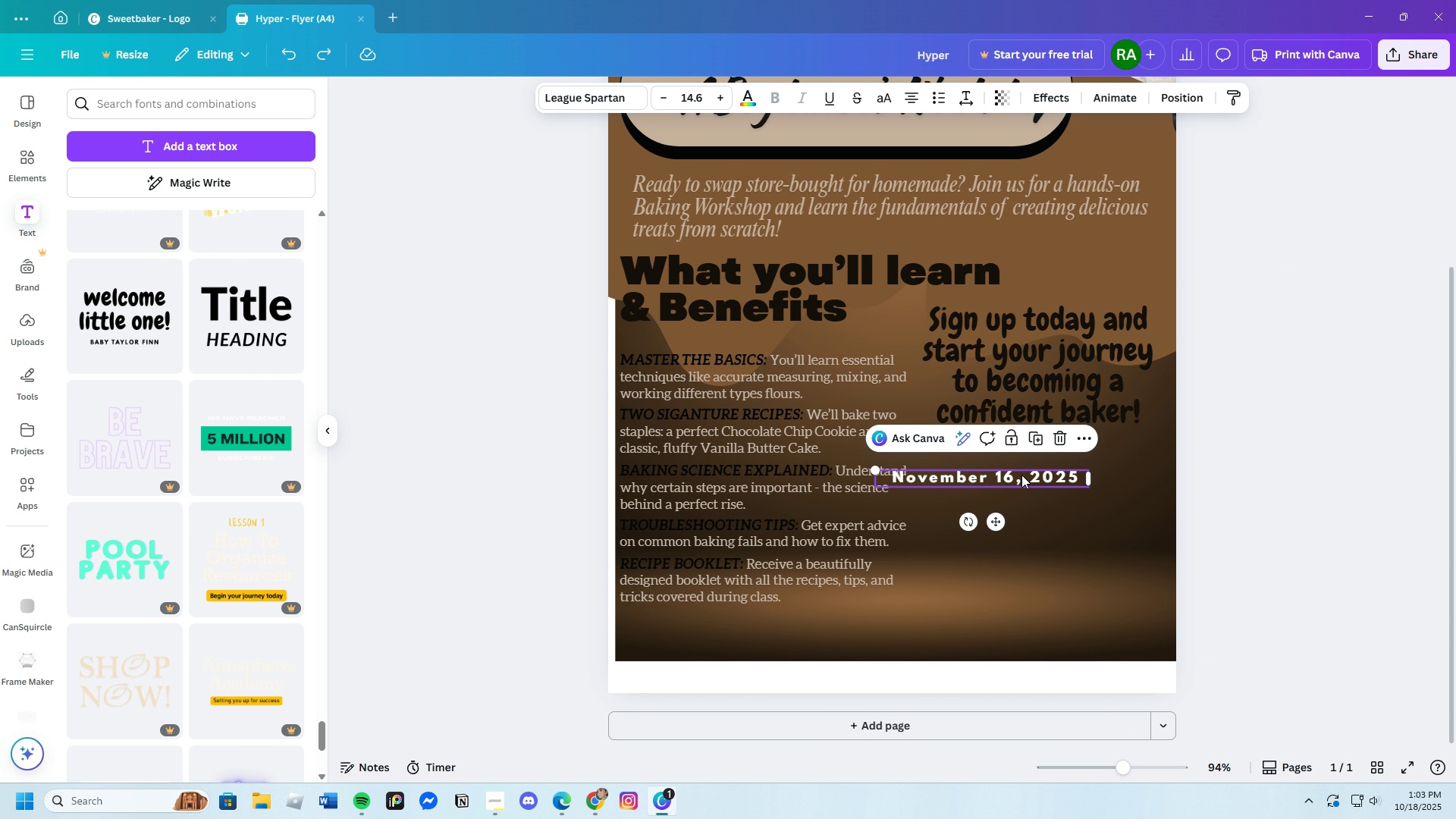 
left_click_drag(start_coordinate=[1022, 475], to_coordinate=[1099, 472])
 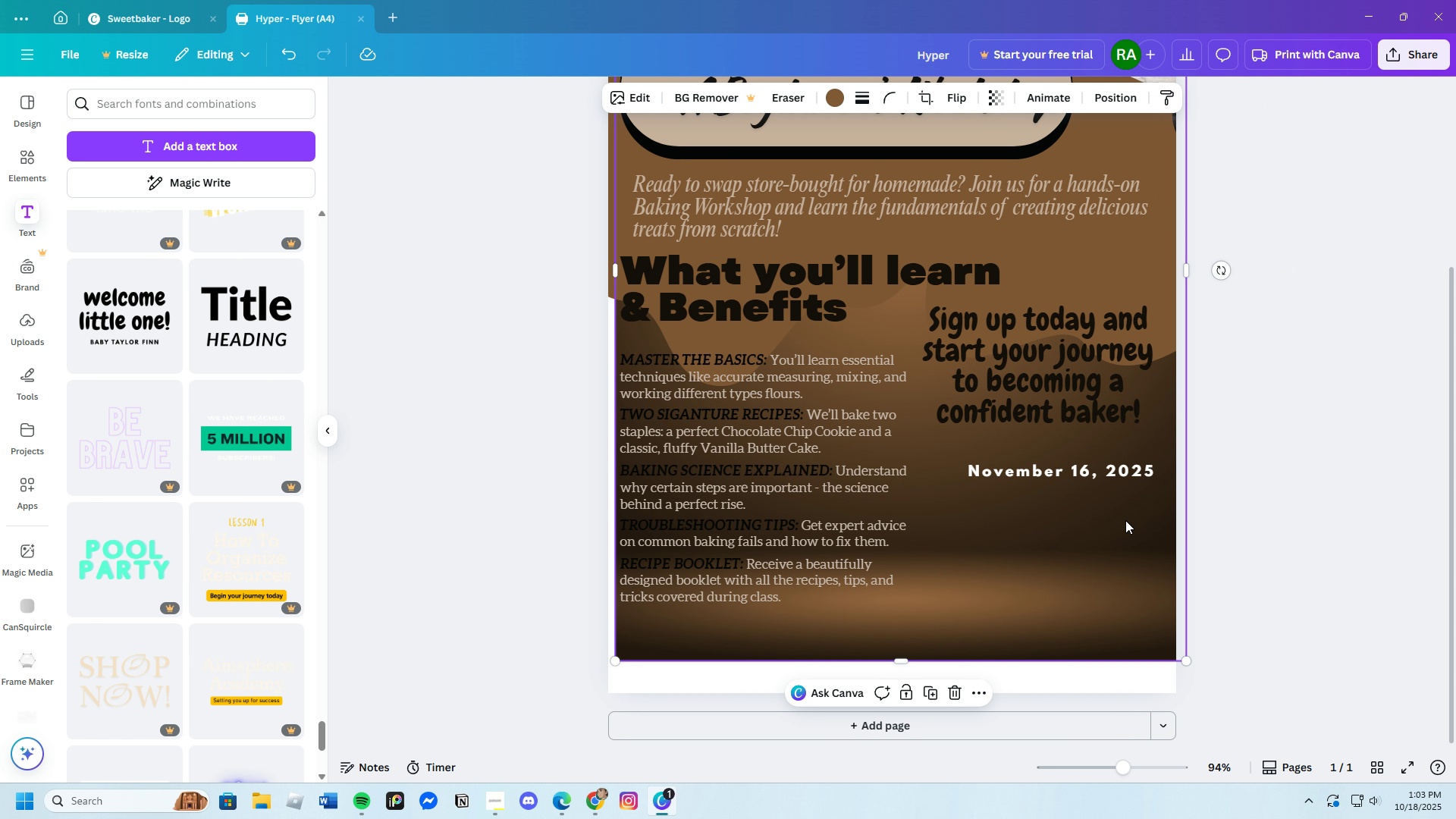 
left_click([1125, 520])
 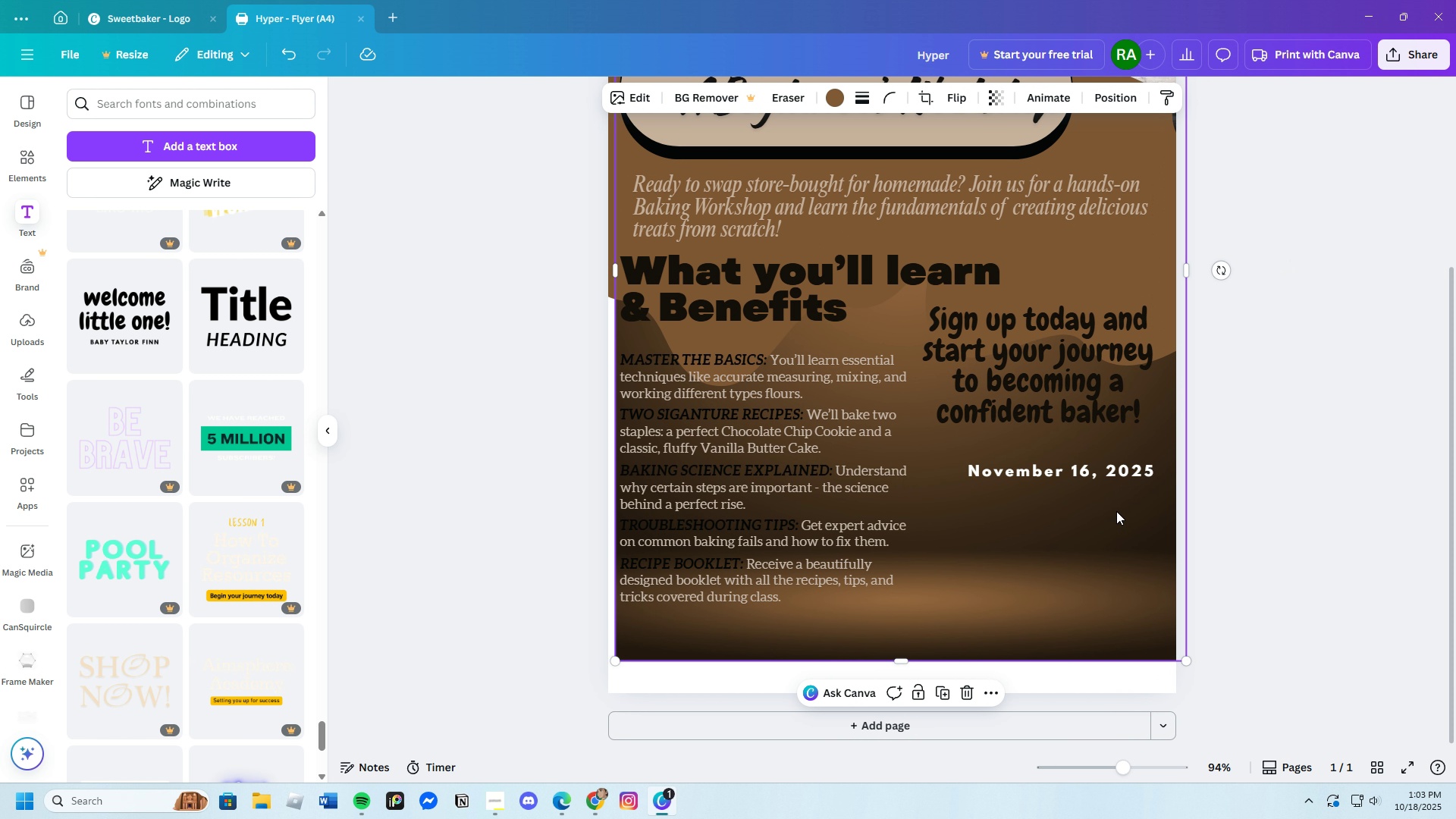 
left_click([975, 472])
 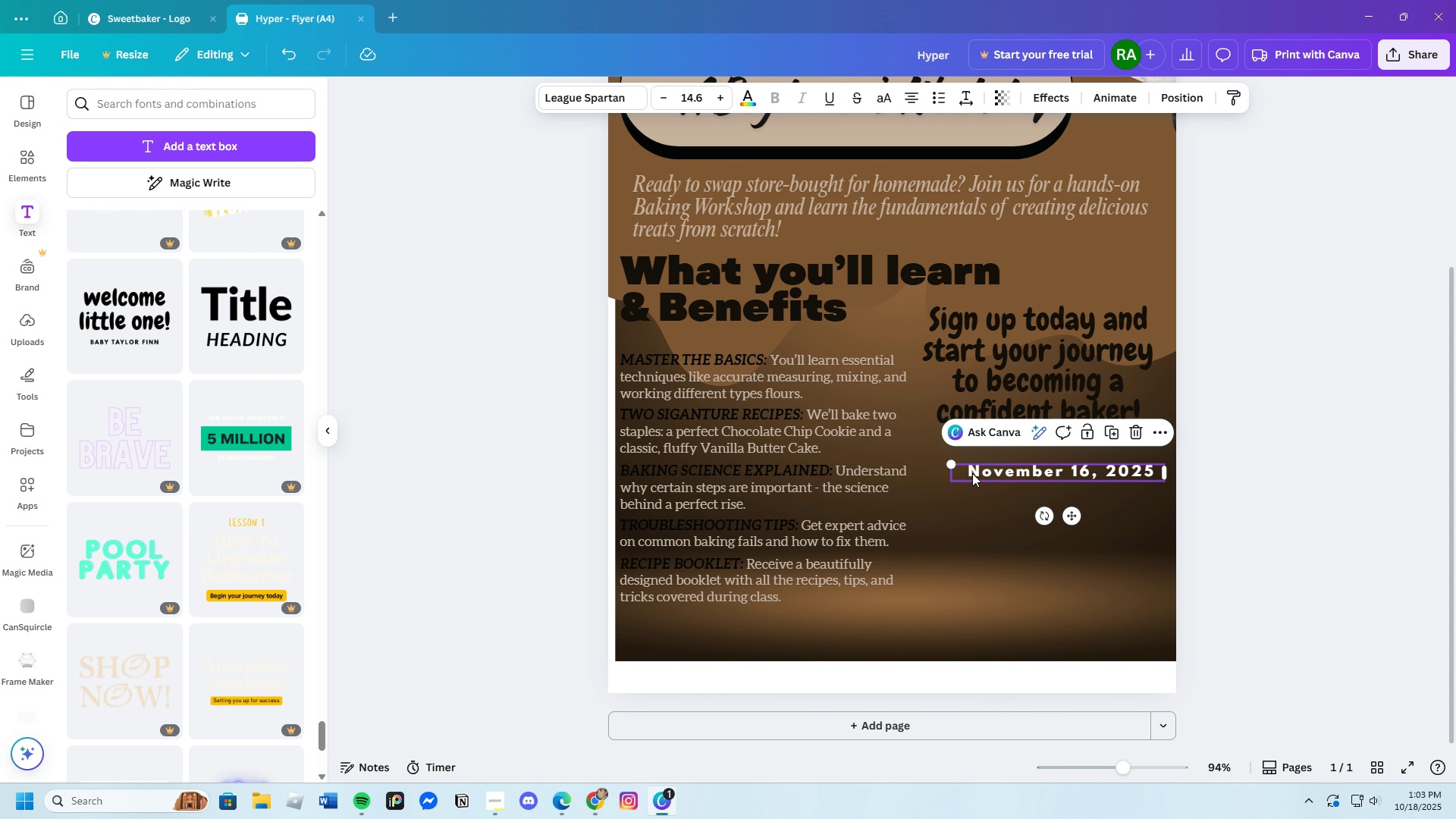 
left_click([972, 473])
 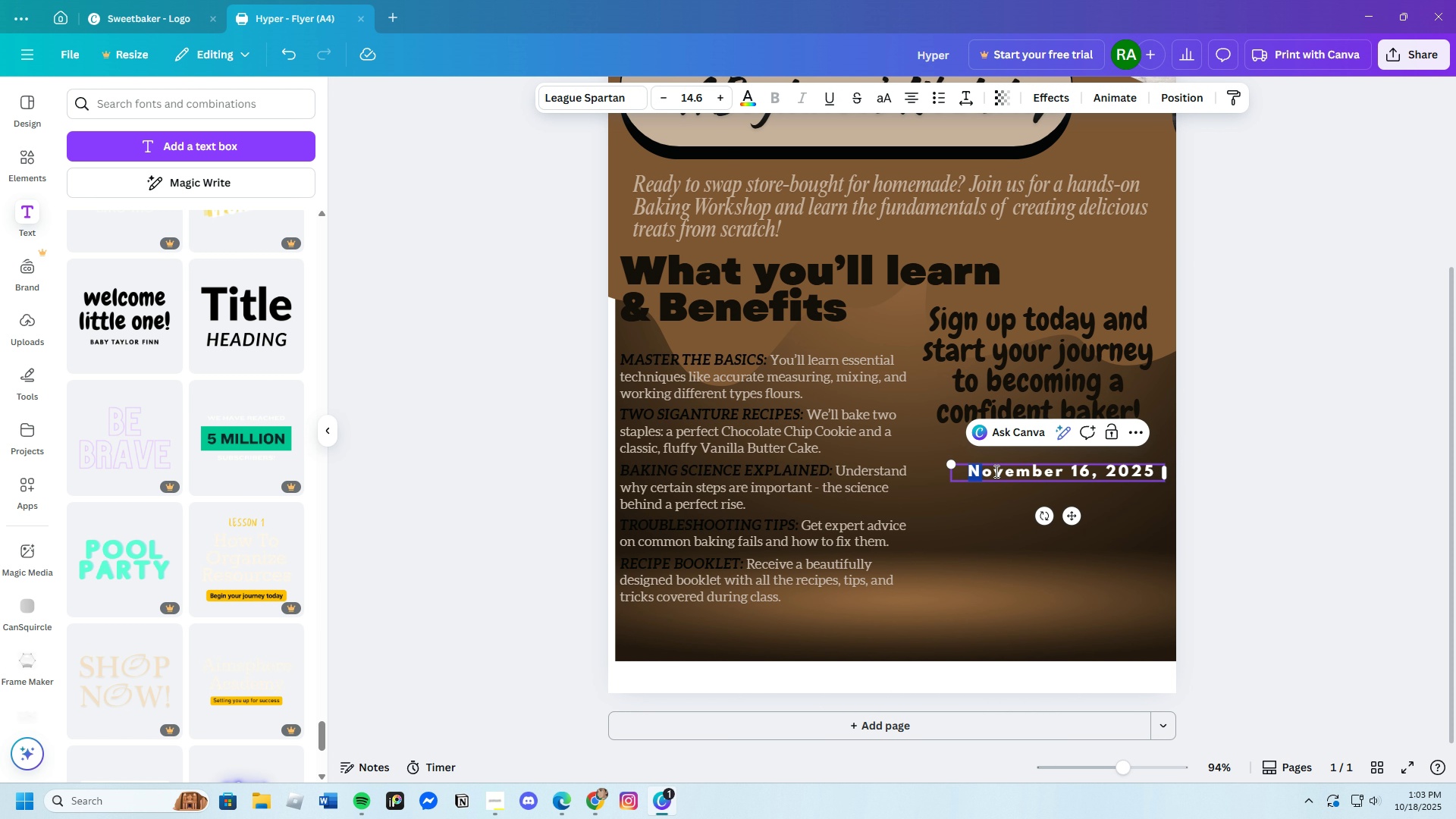 
left_click_drag(start_coordinate=[972, 473], to_coordinate=[1156, 472])
 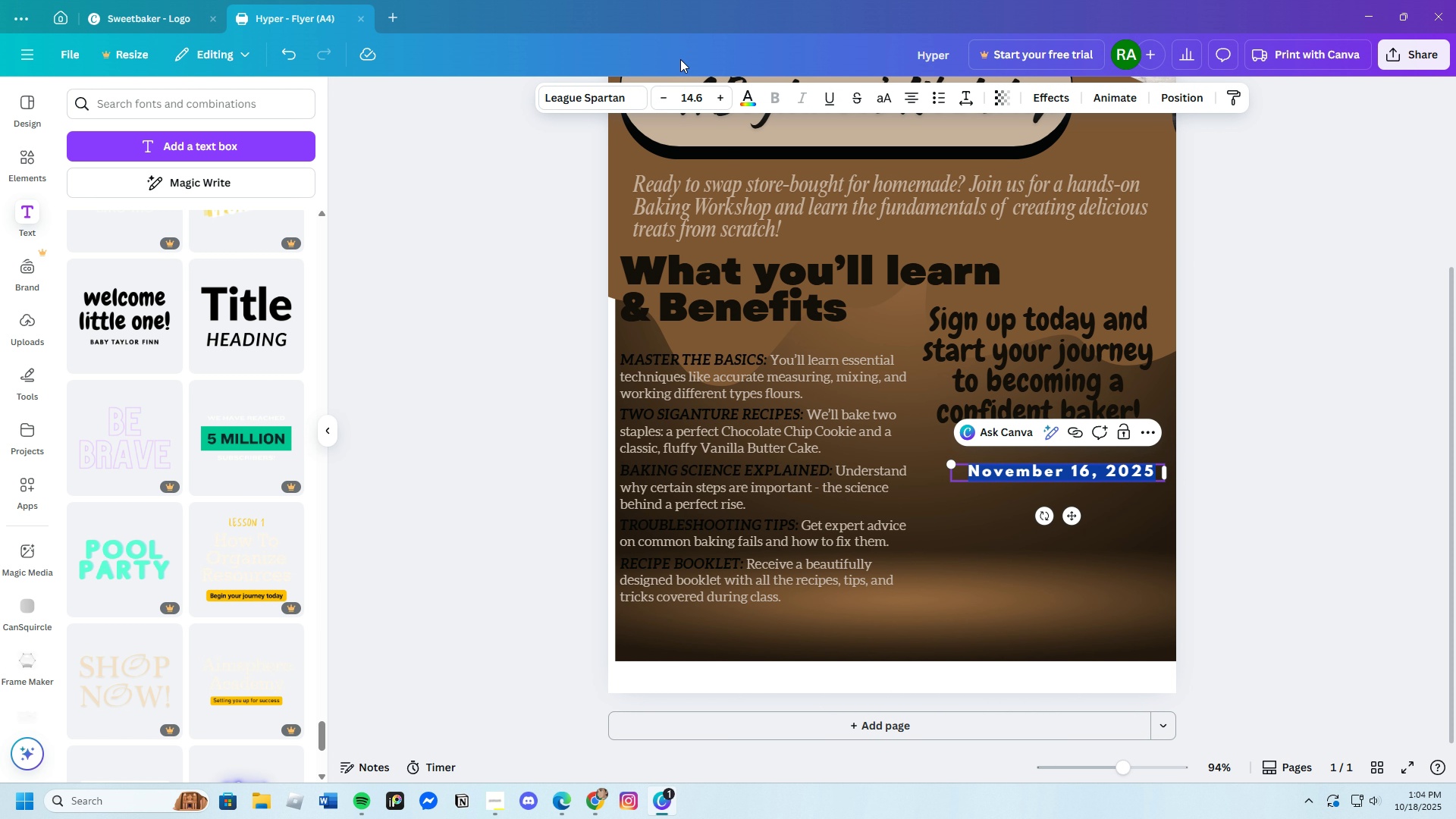 
left_click([753, 104])
 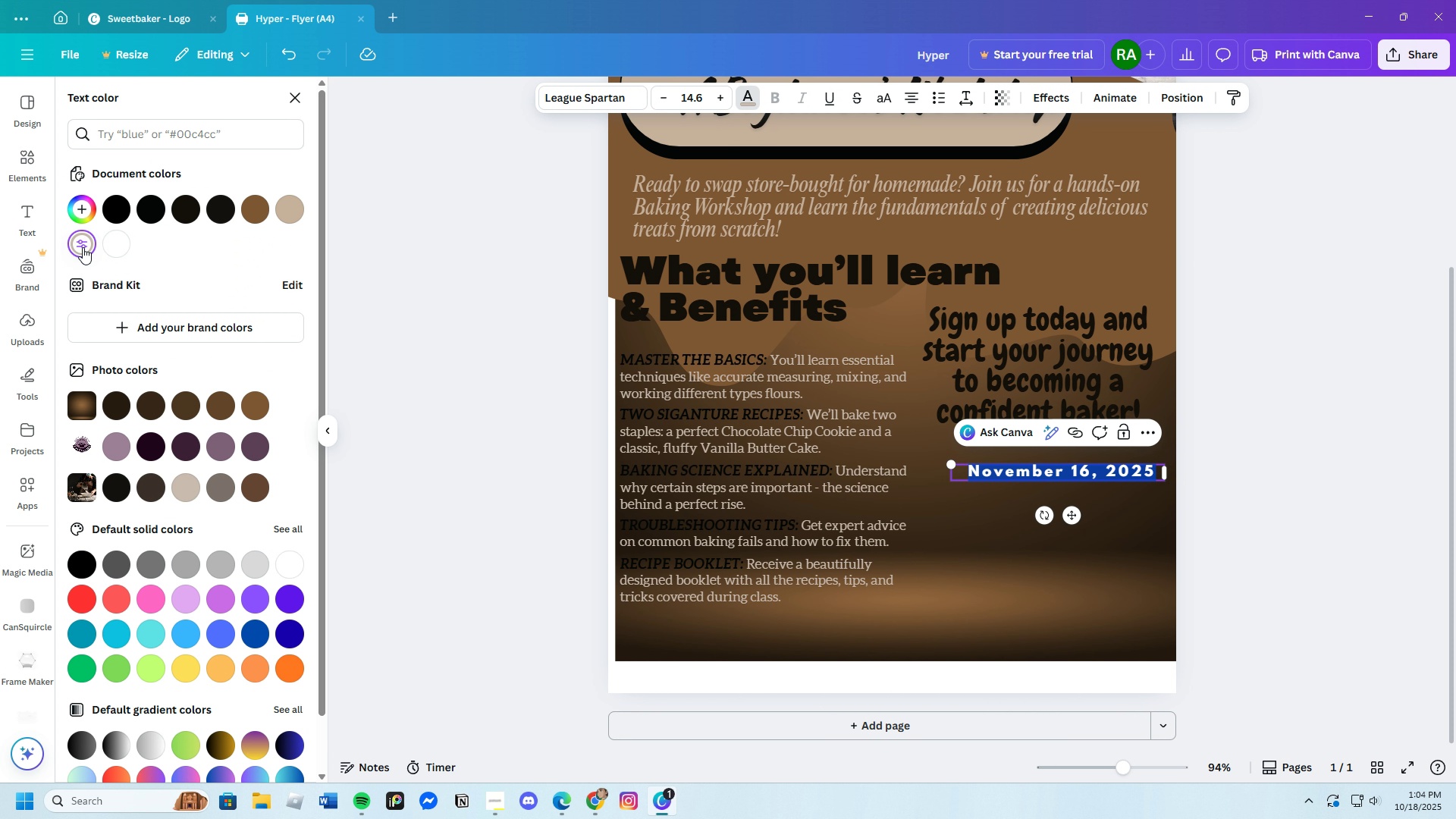 
left_click([969, 567])
 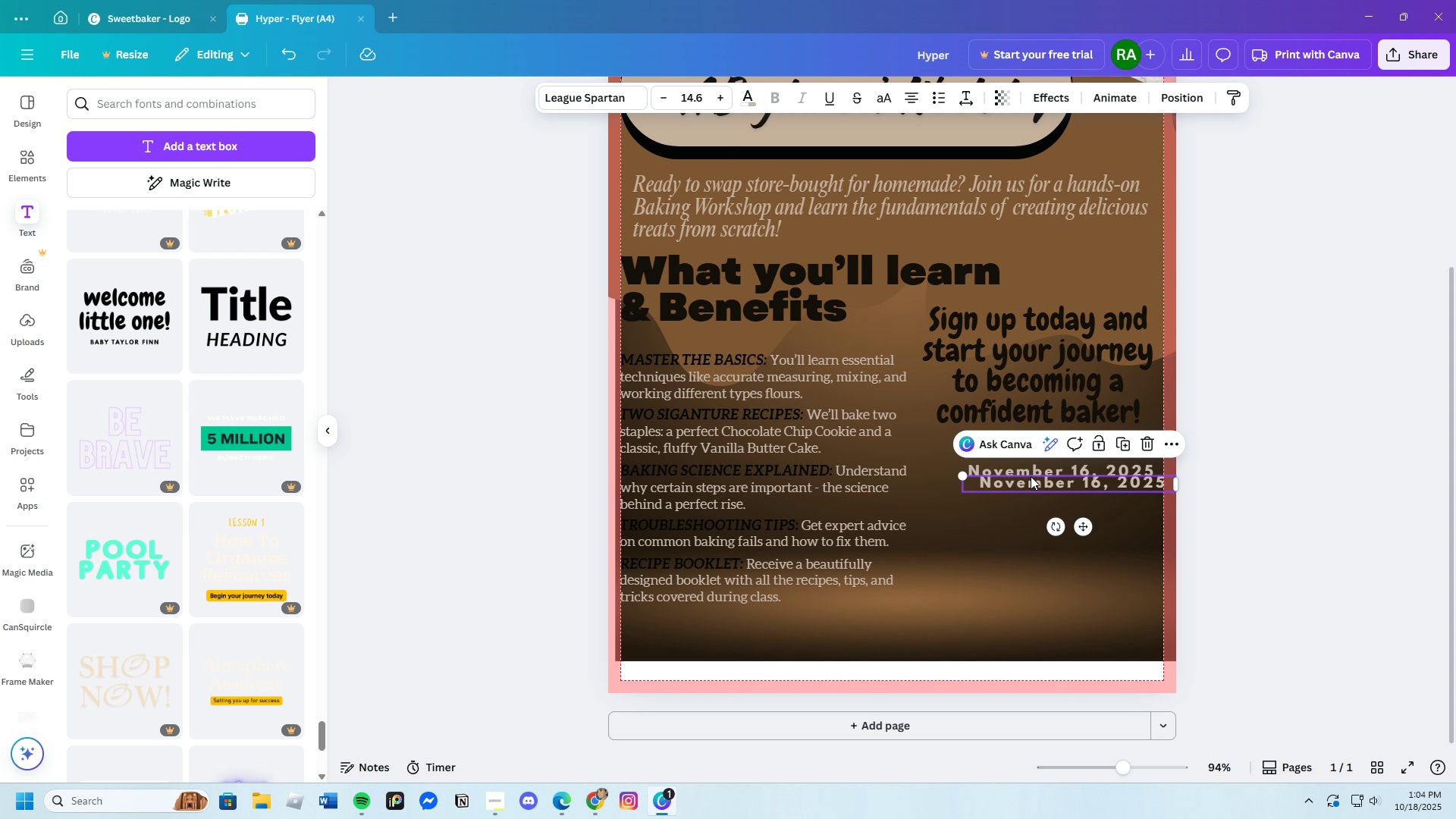 
key(Control+C)
 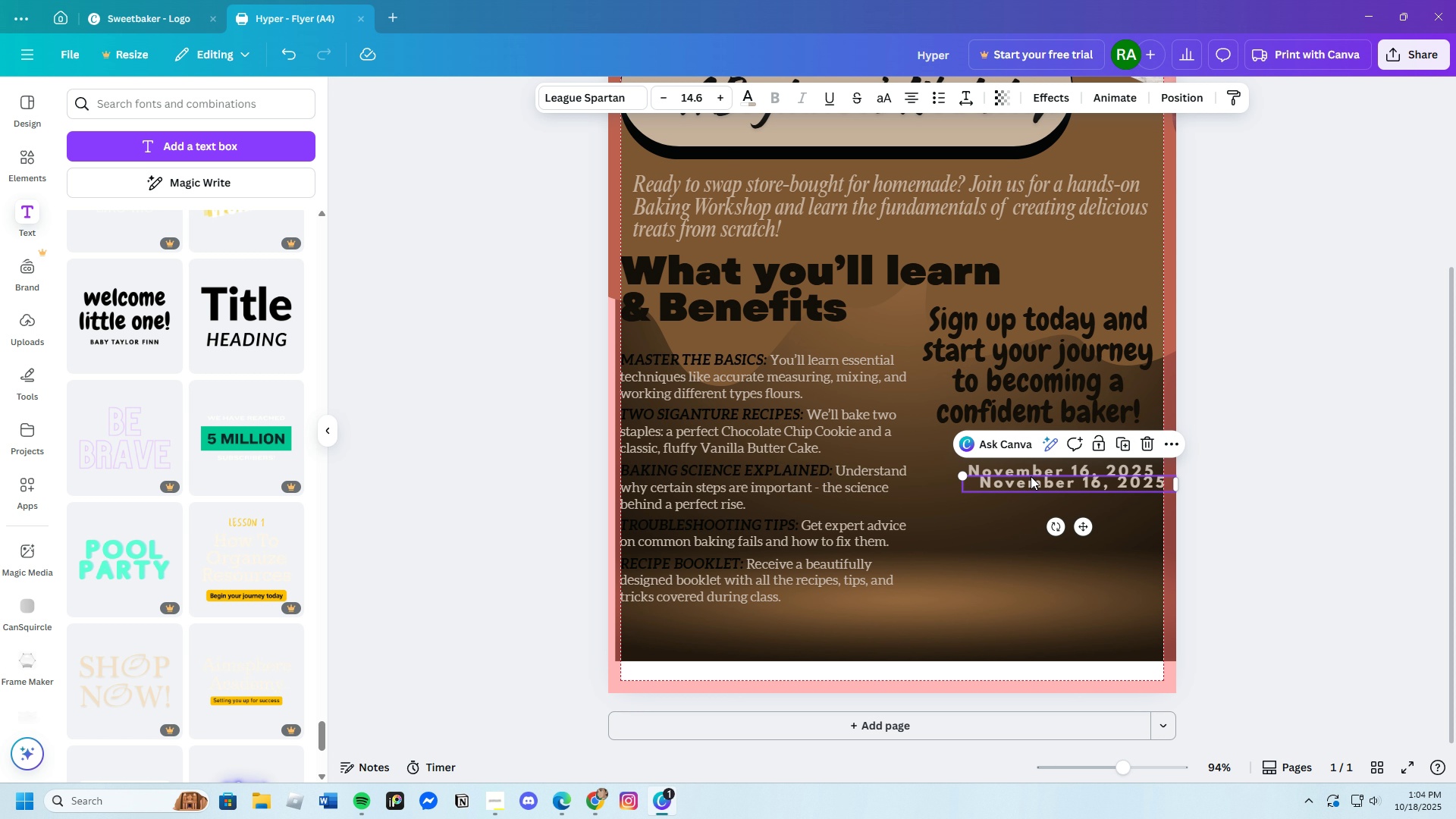 
key(Control+V)
 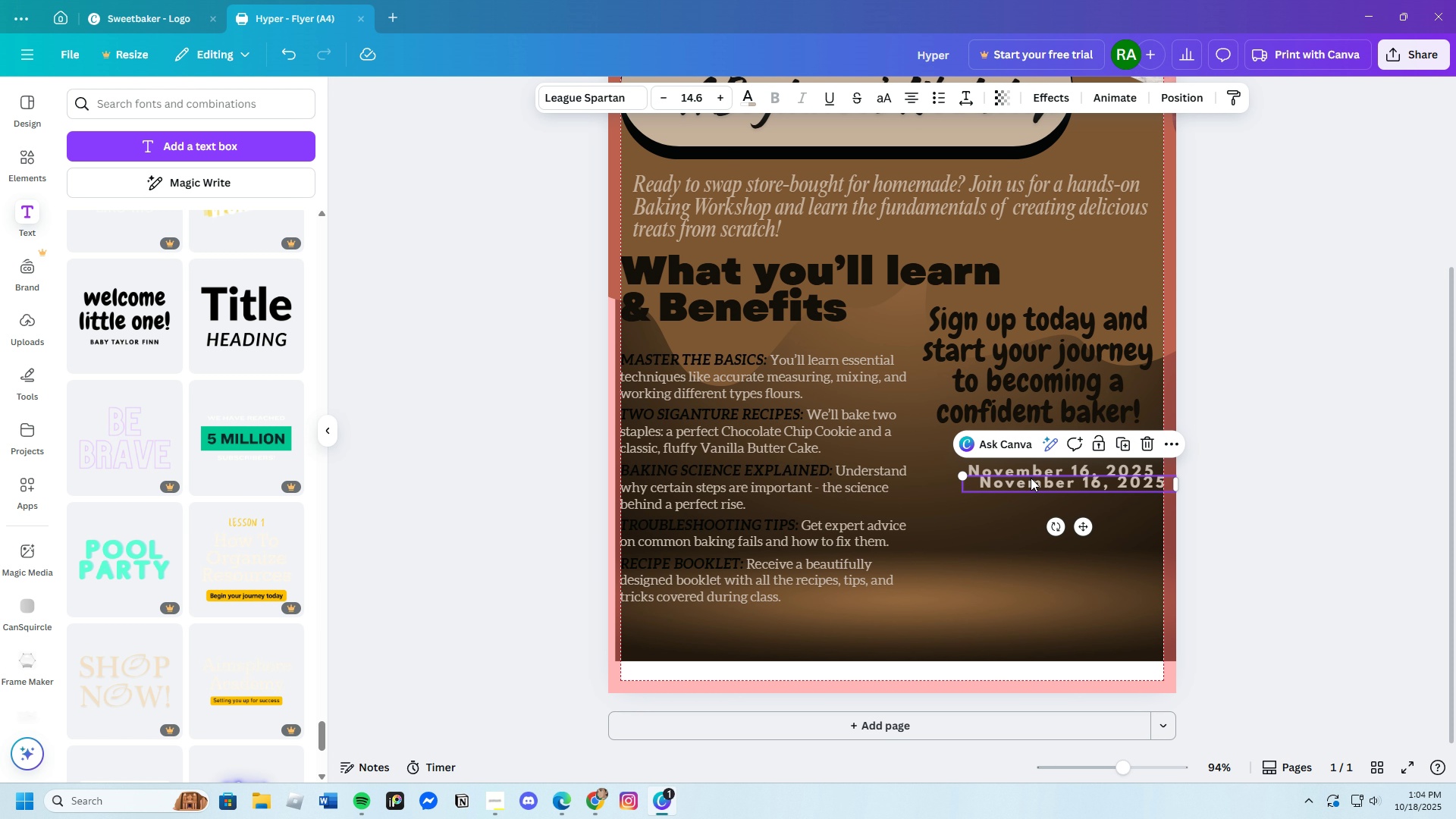 
left_click_drag(start_coordinate=[1031, 478], to_coordinate=[1024, 496])
 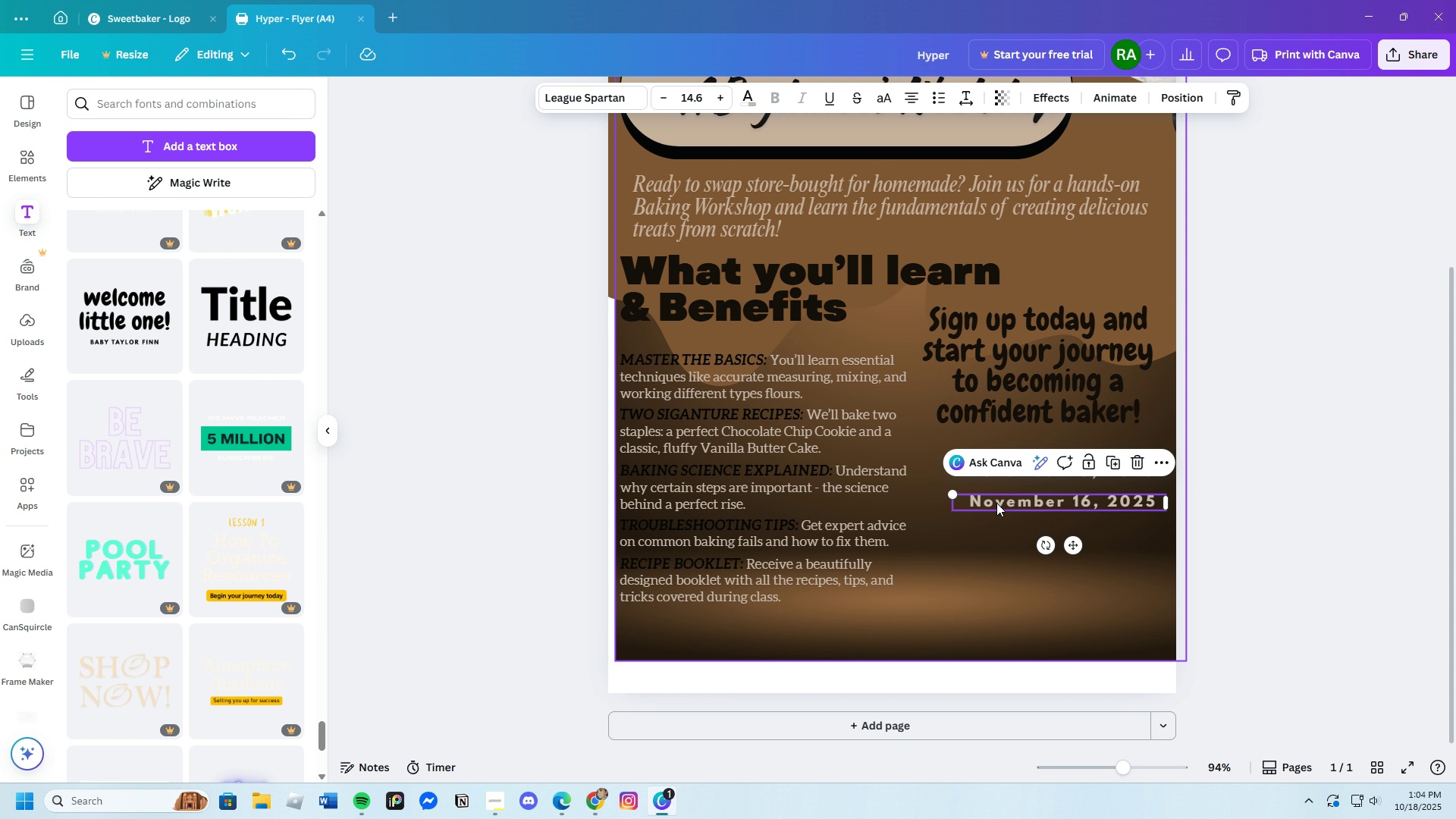 
wait(6.88)
 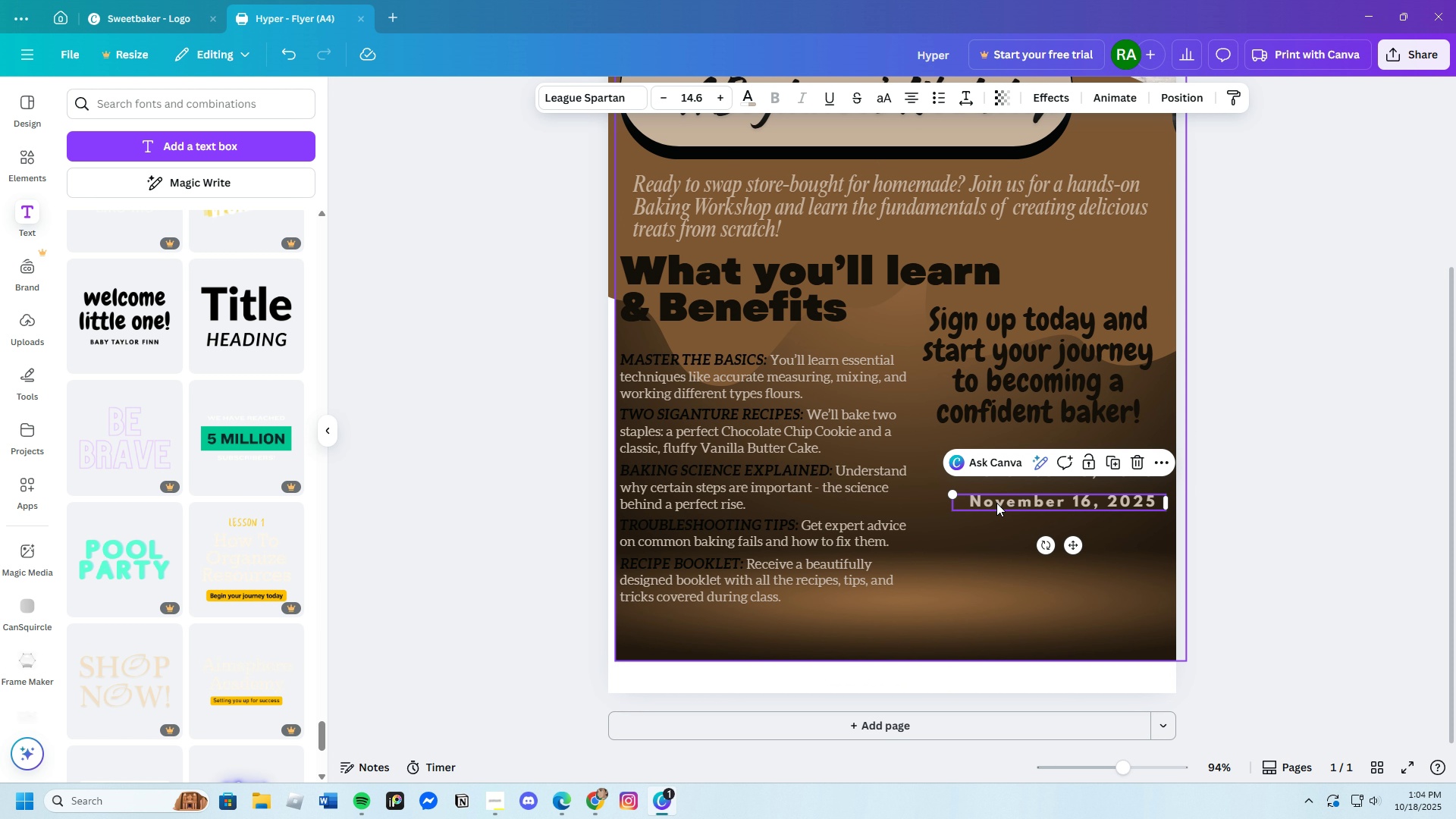 
left_click([968, 500])
 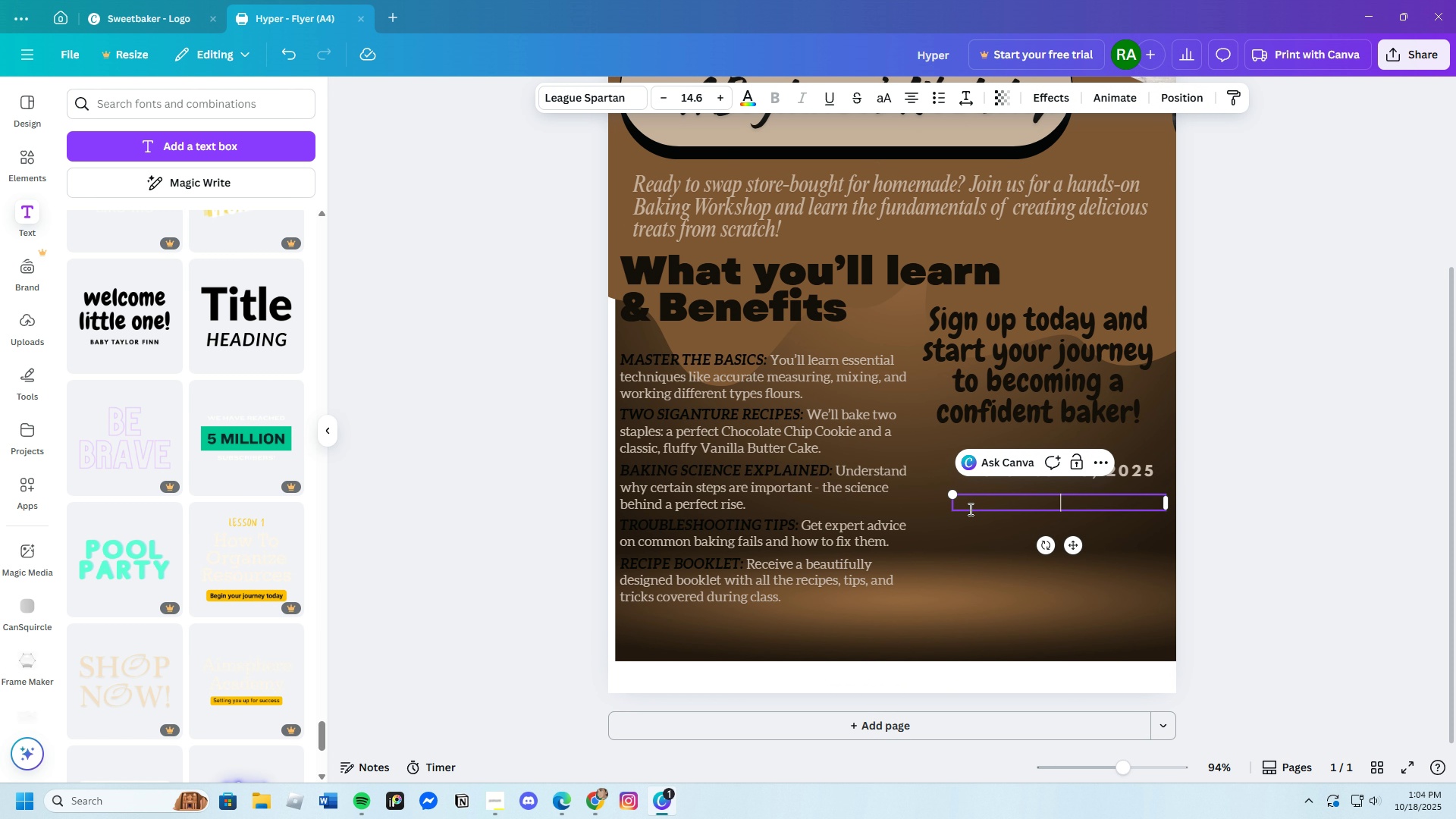 
key(Backspace)
type(10:00 AM - )
 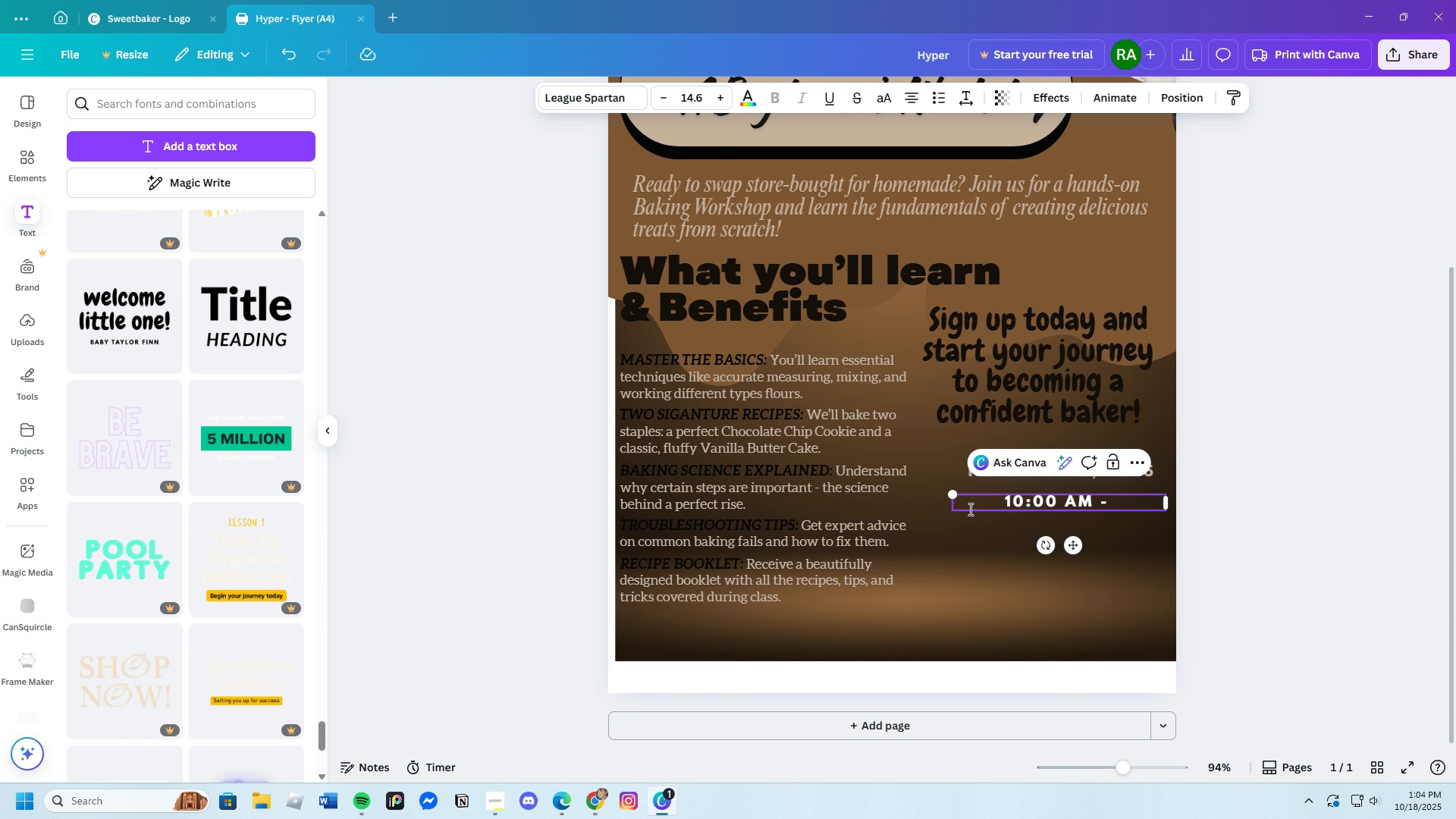 
wait(5.08)
 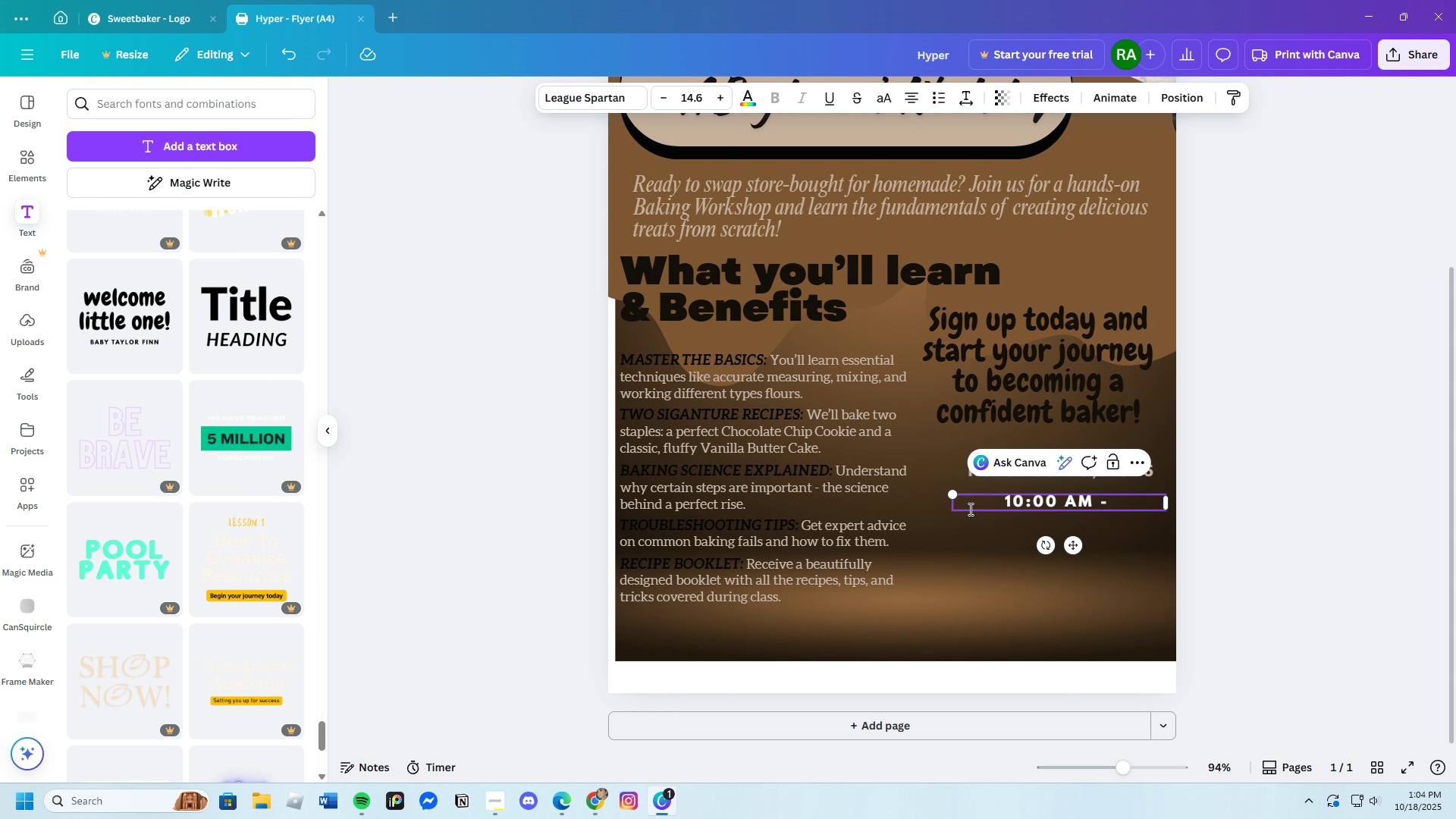 
type(1:00 PM)
 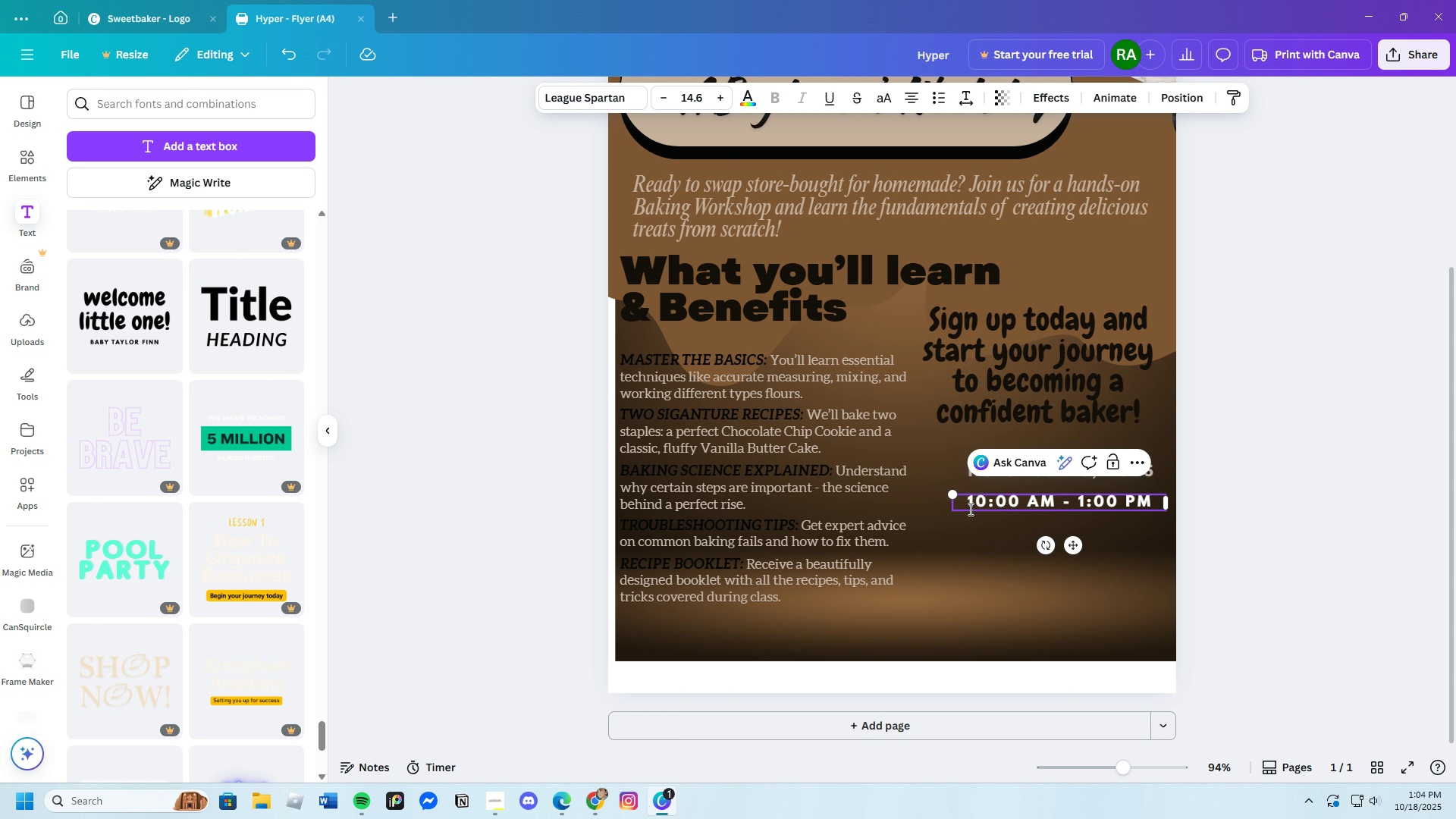 
left_click_drag(start_coordinate=[964, 507], to_coordinate=[1148, 503])
 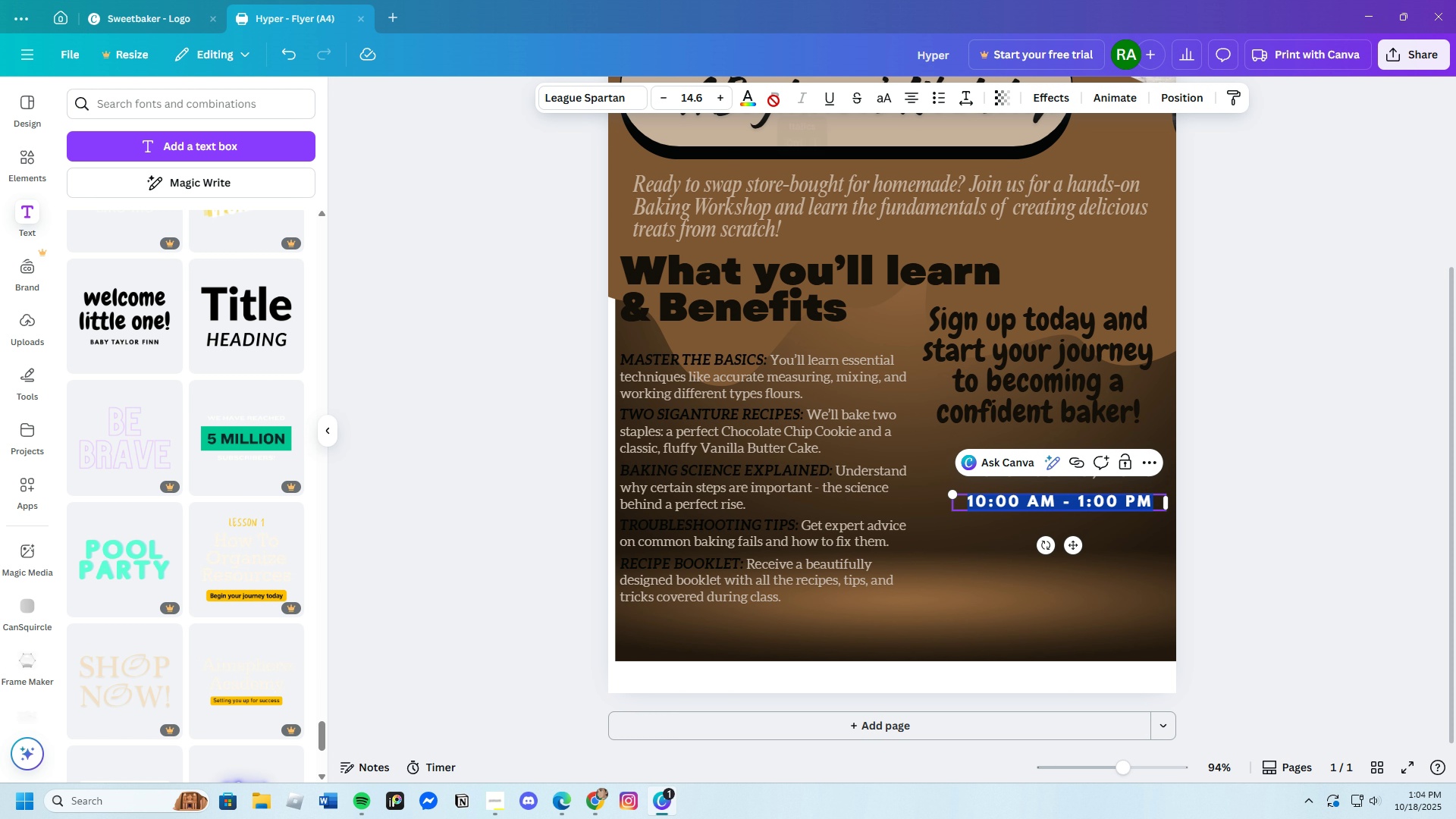 
left_click([753, 102])
 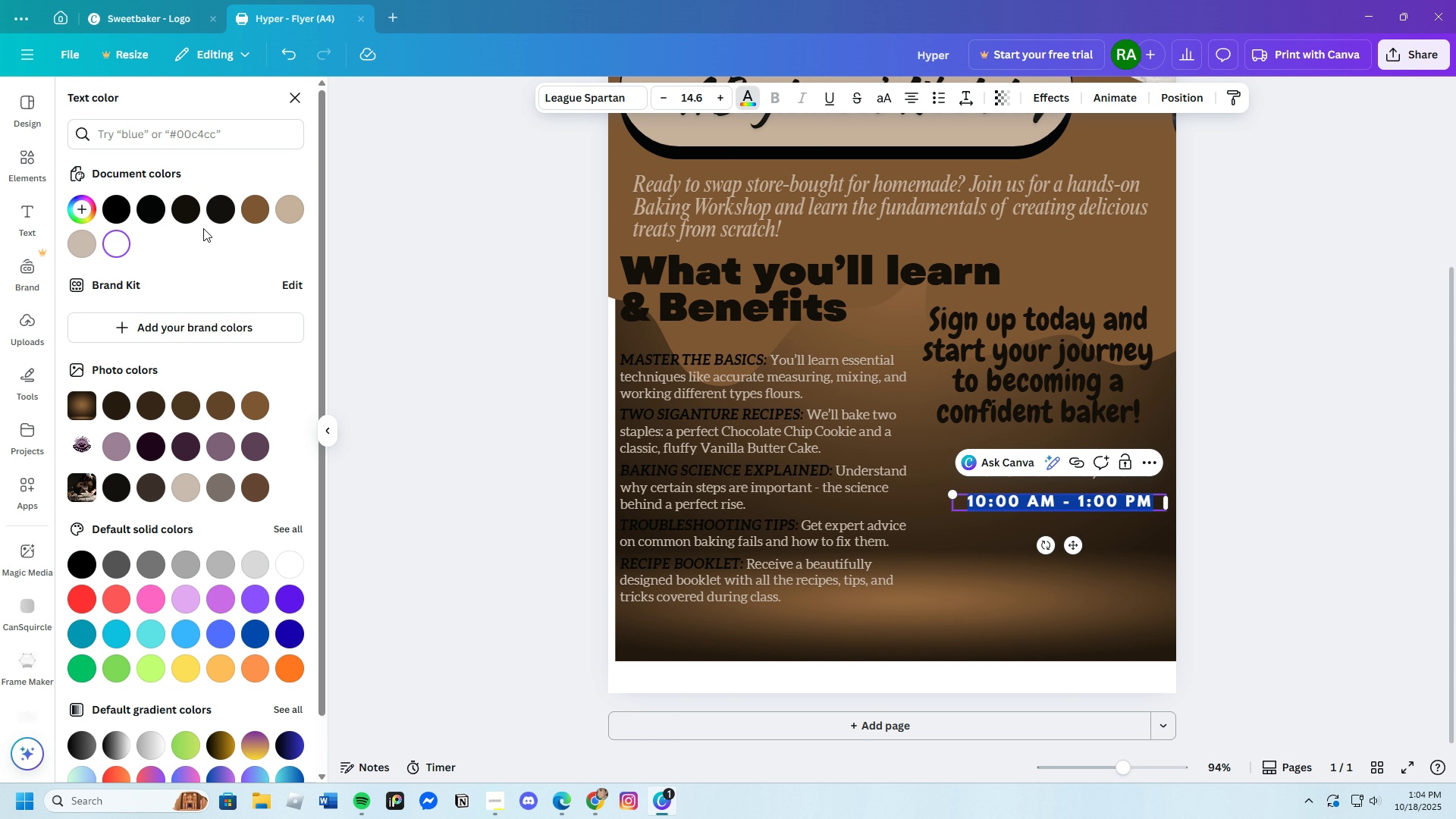 
left_click([77, 246])
 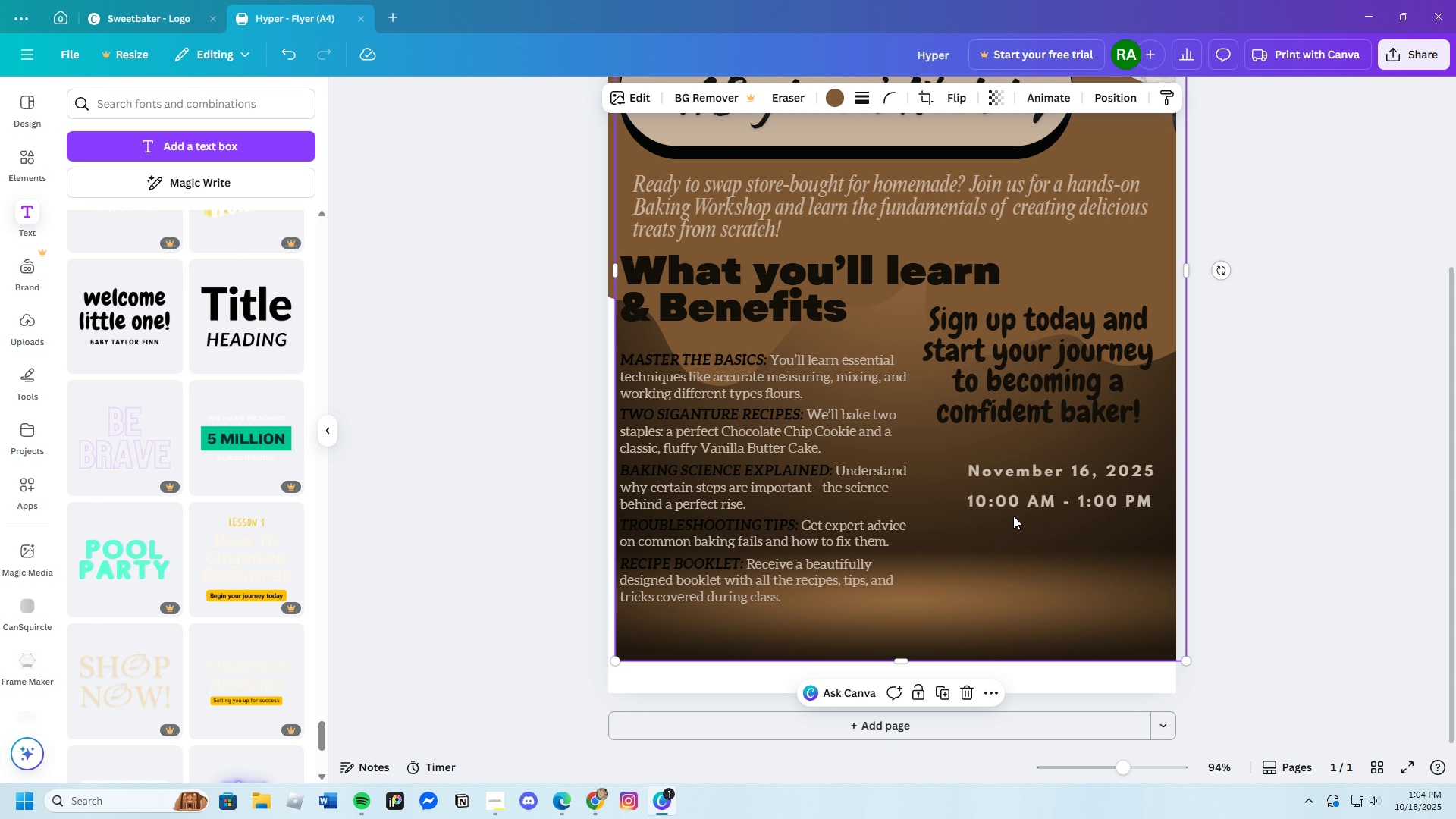 
left_click([979, 500])
 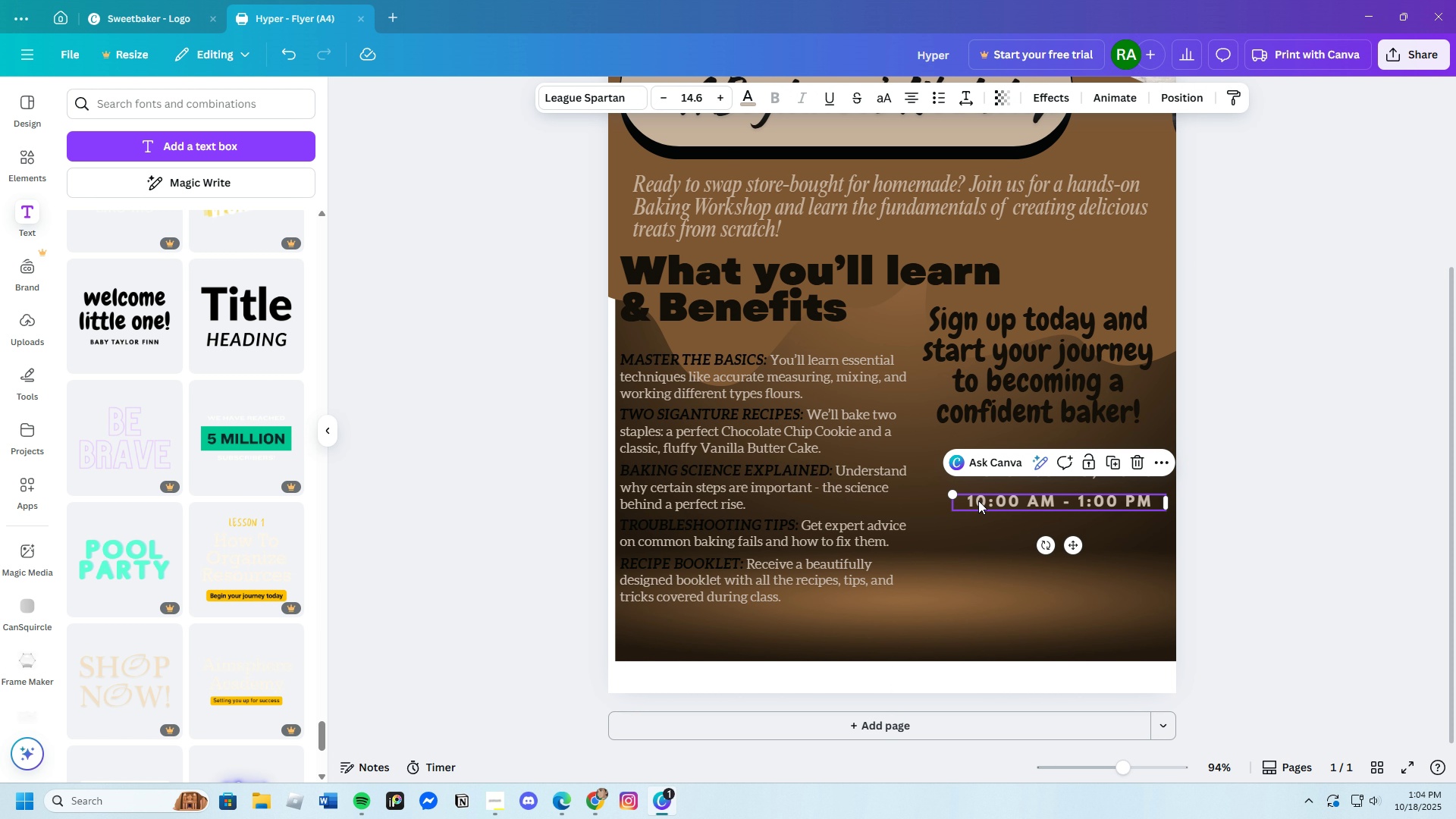 
key(Control+C)
 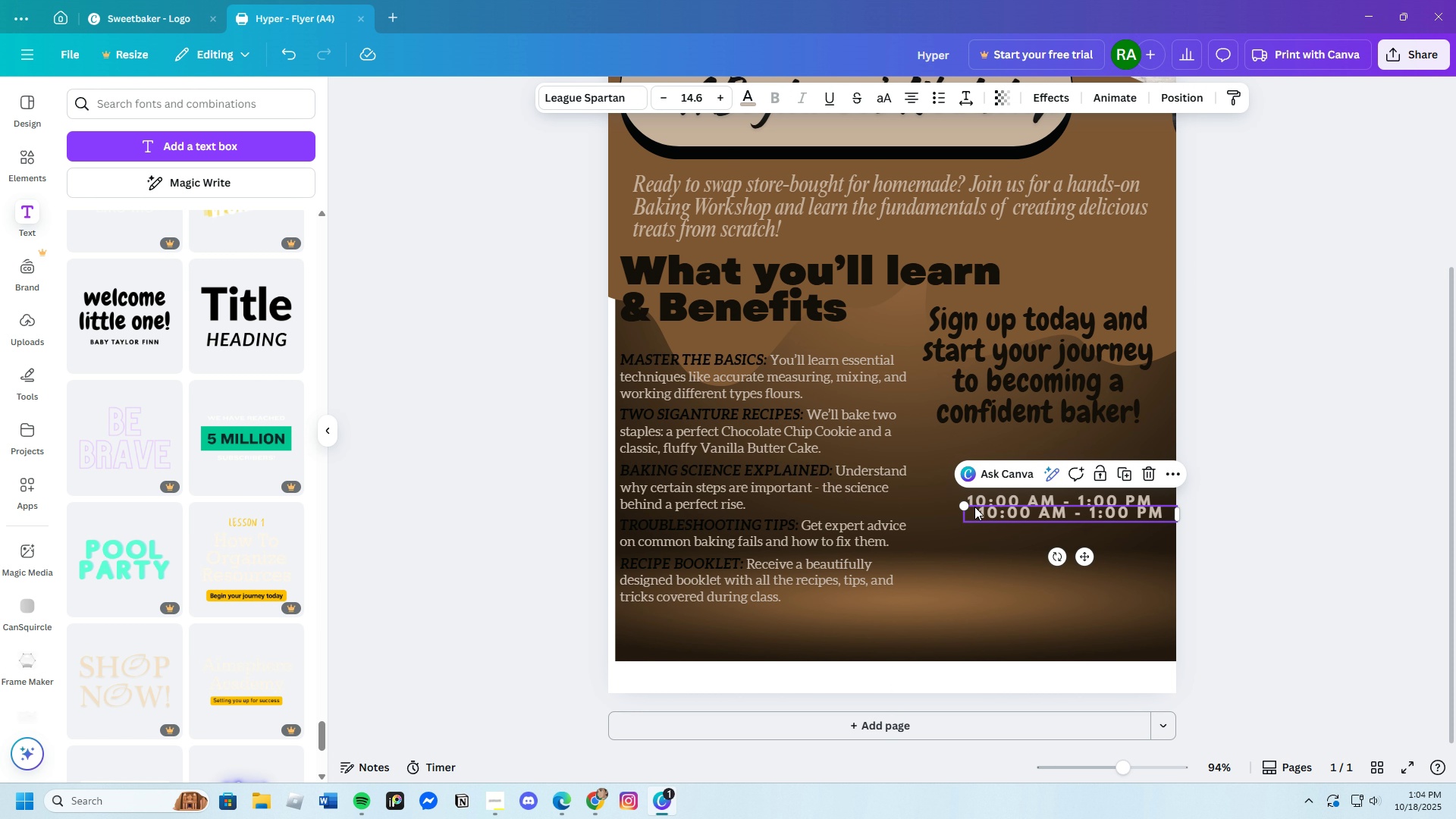 
key(Control+V)
 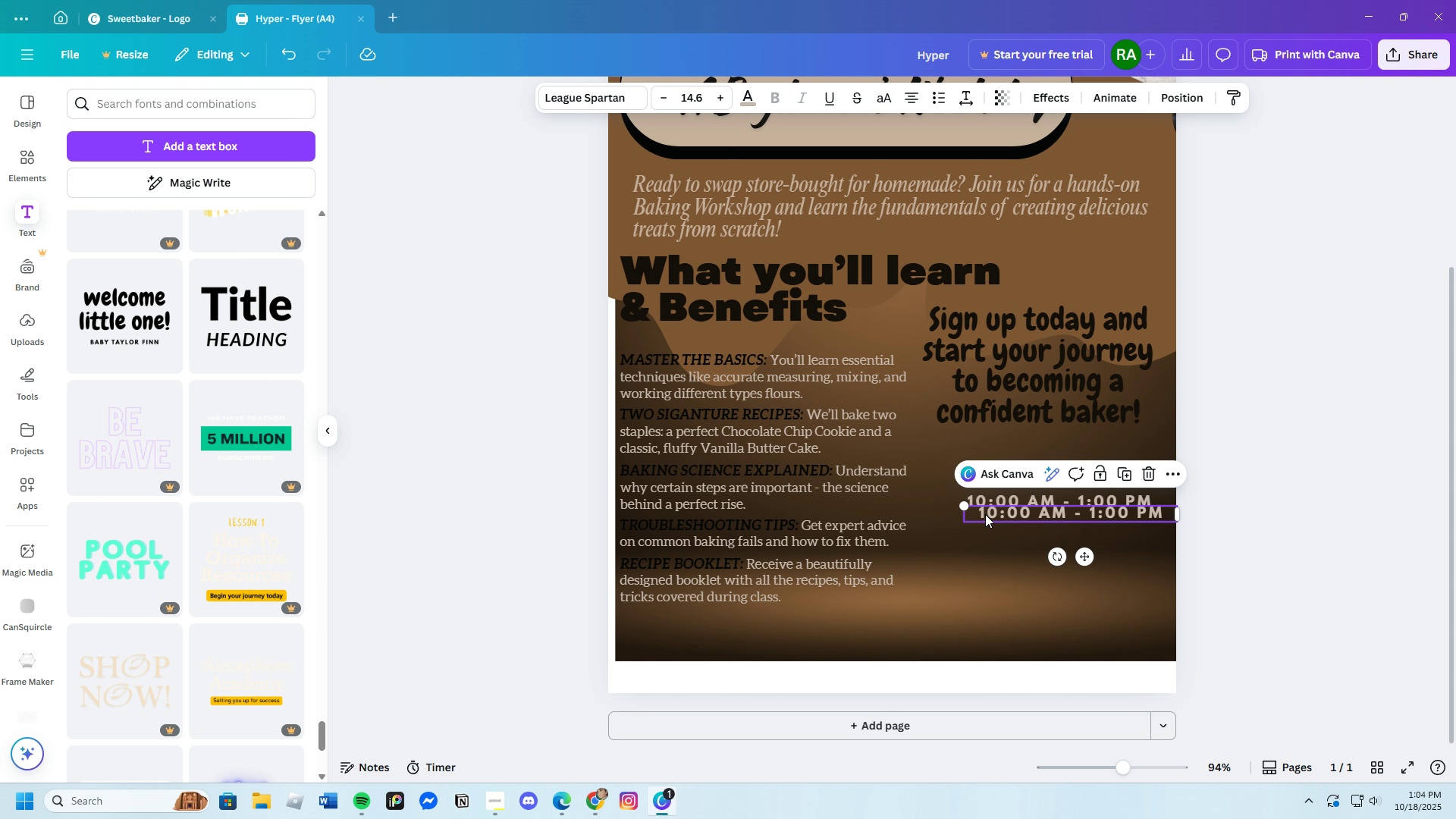 
left_click_drag(start_coordinate=[984, 514], to_coordinate=[974, 526])
 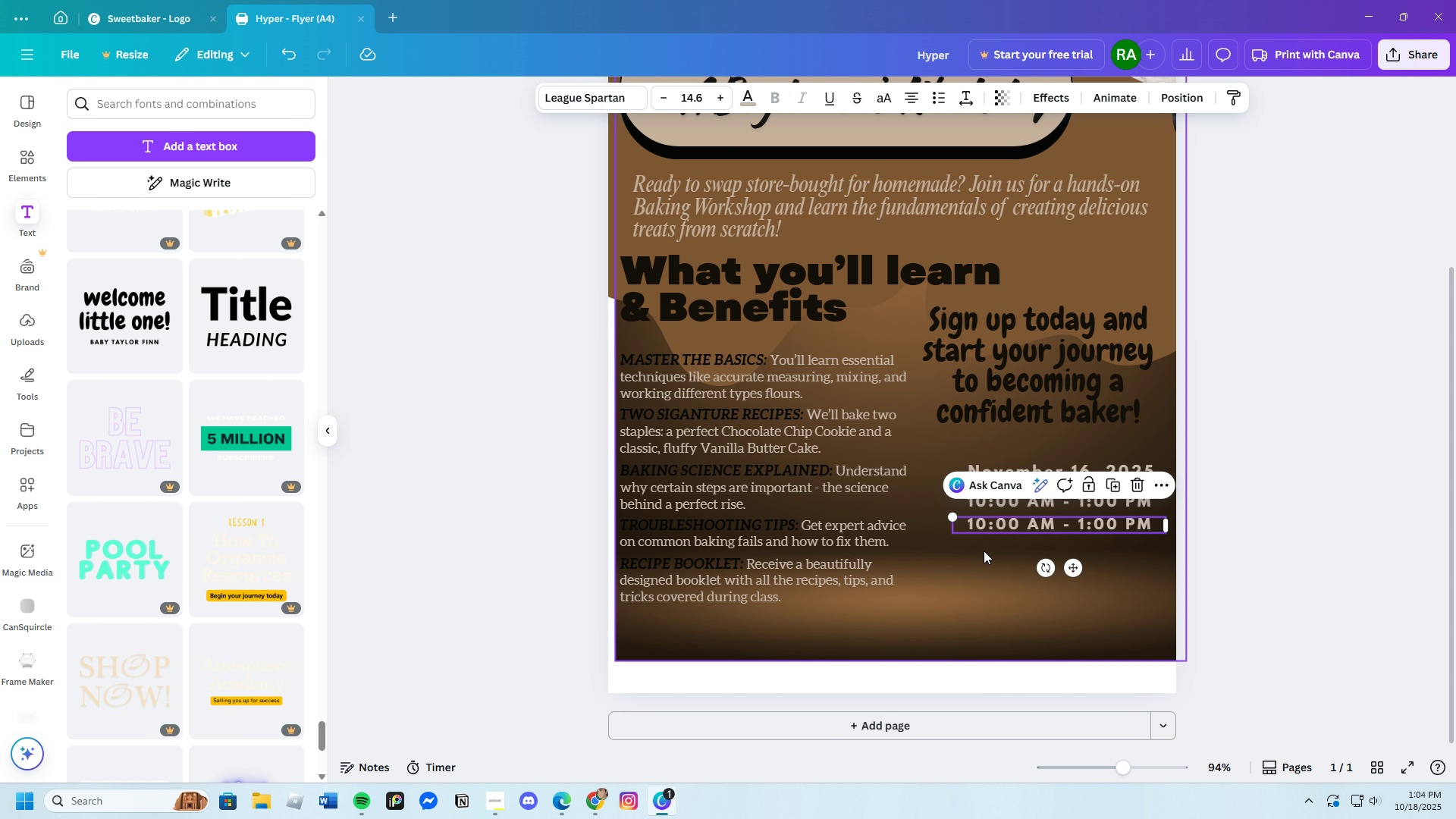 
left_click([984, 551])
 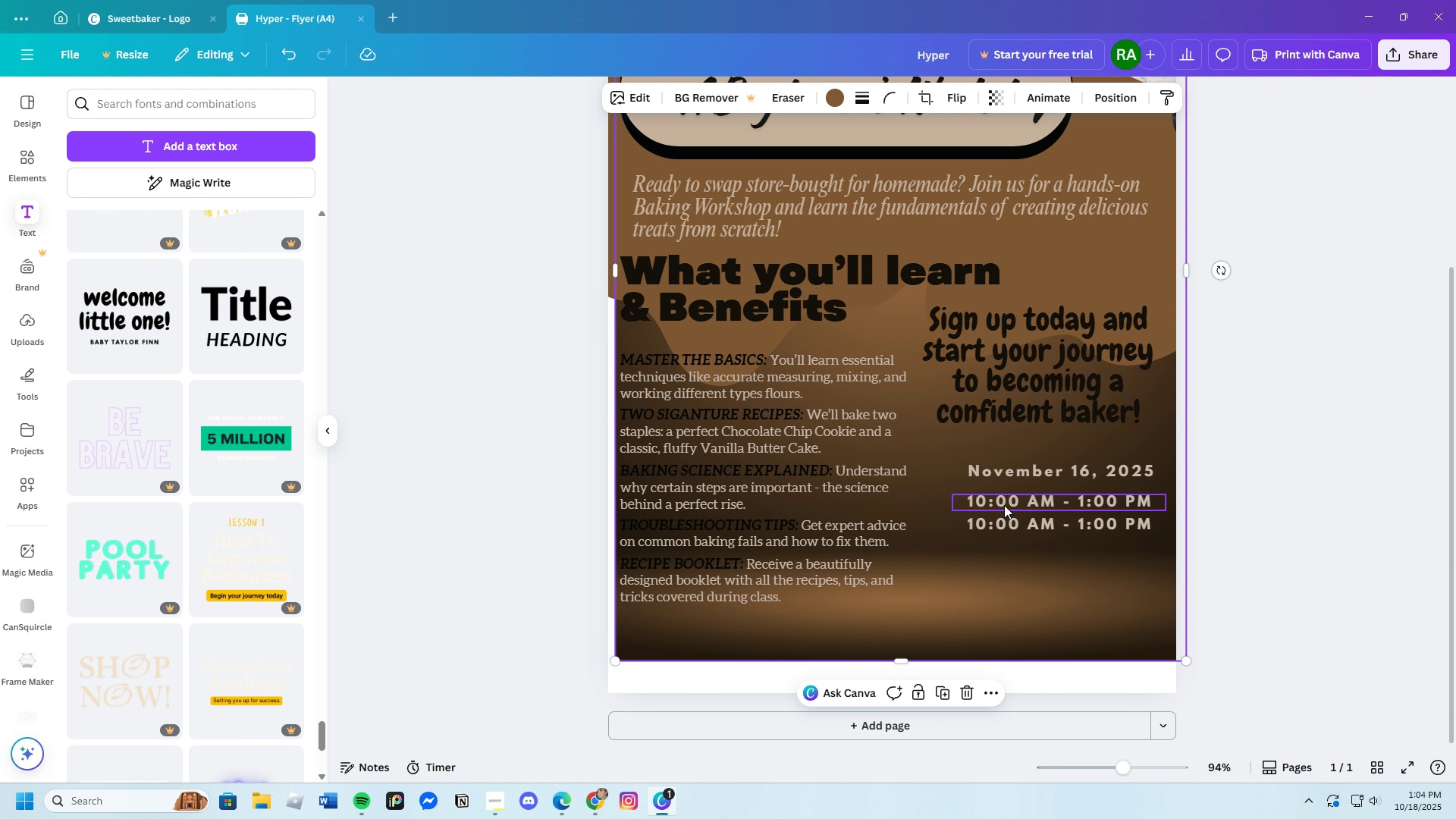 
left_click_drag(start_coordinate=[1007, 501], to_coordinate=[1008, 495])
 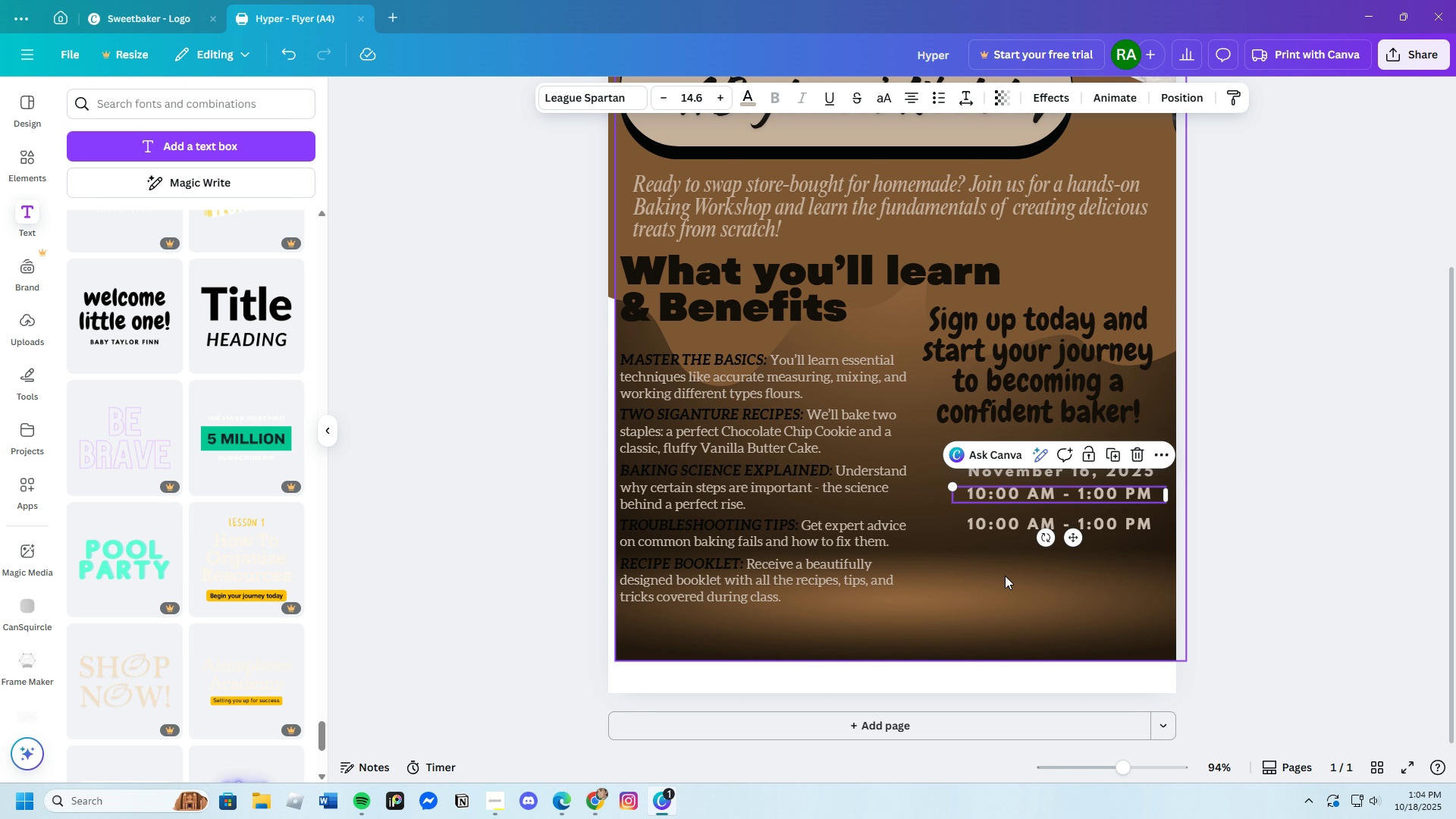 
left_click([1005, 576])
 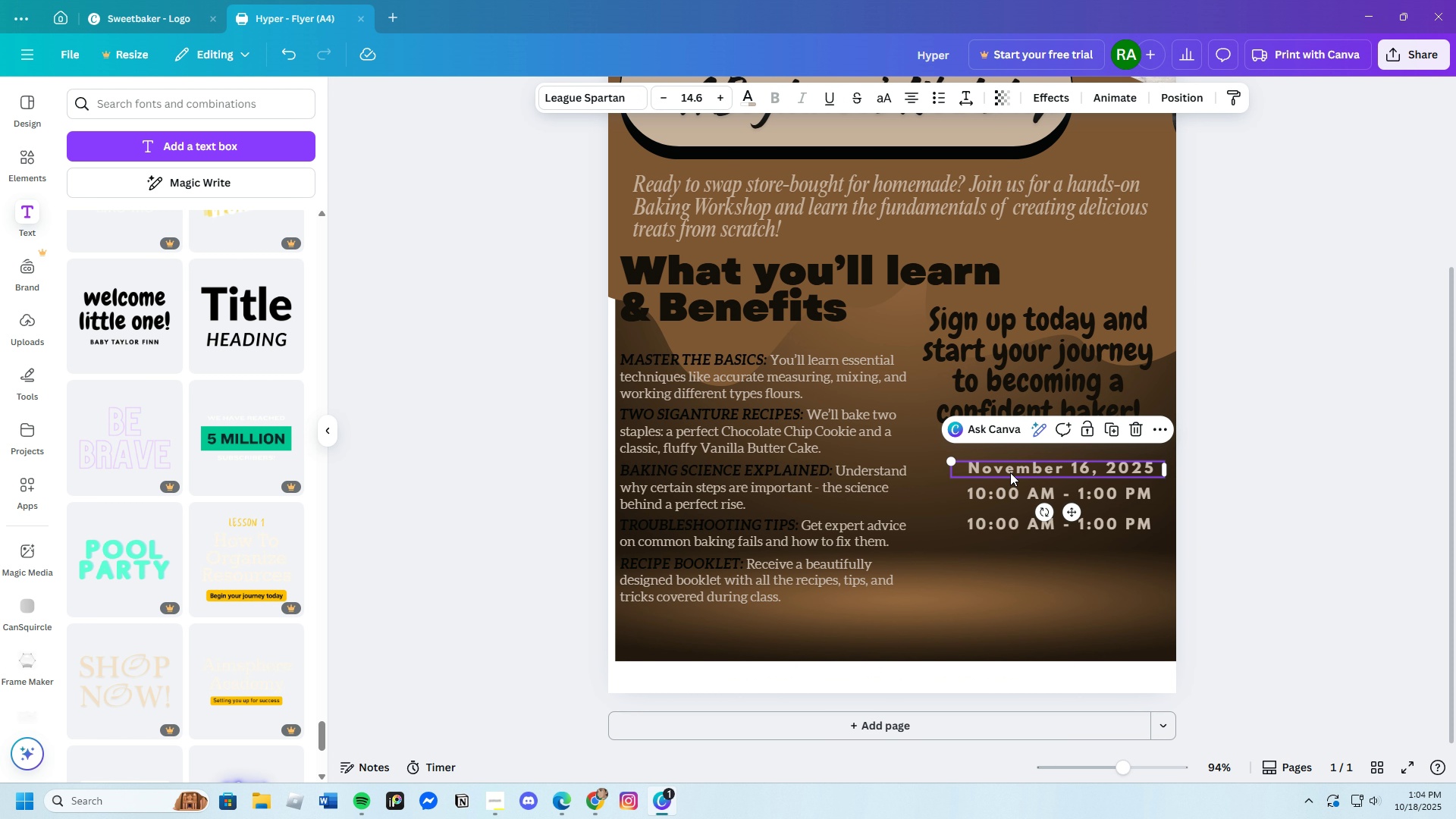 
left_click([1011, 575])
 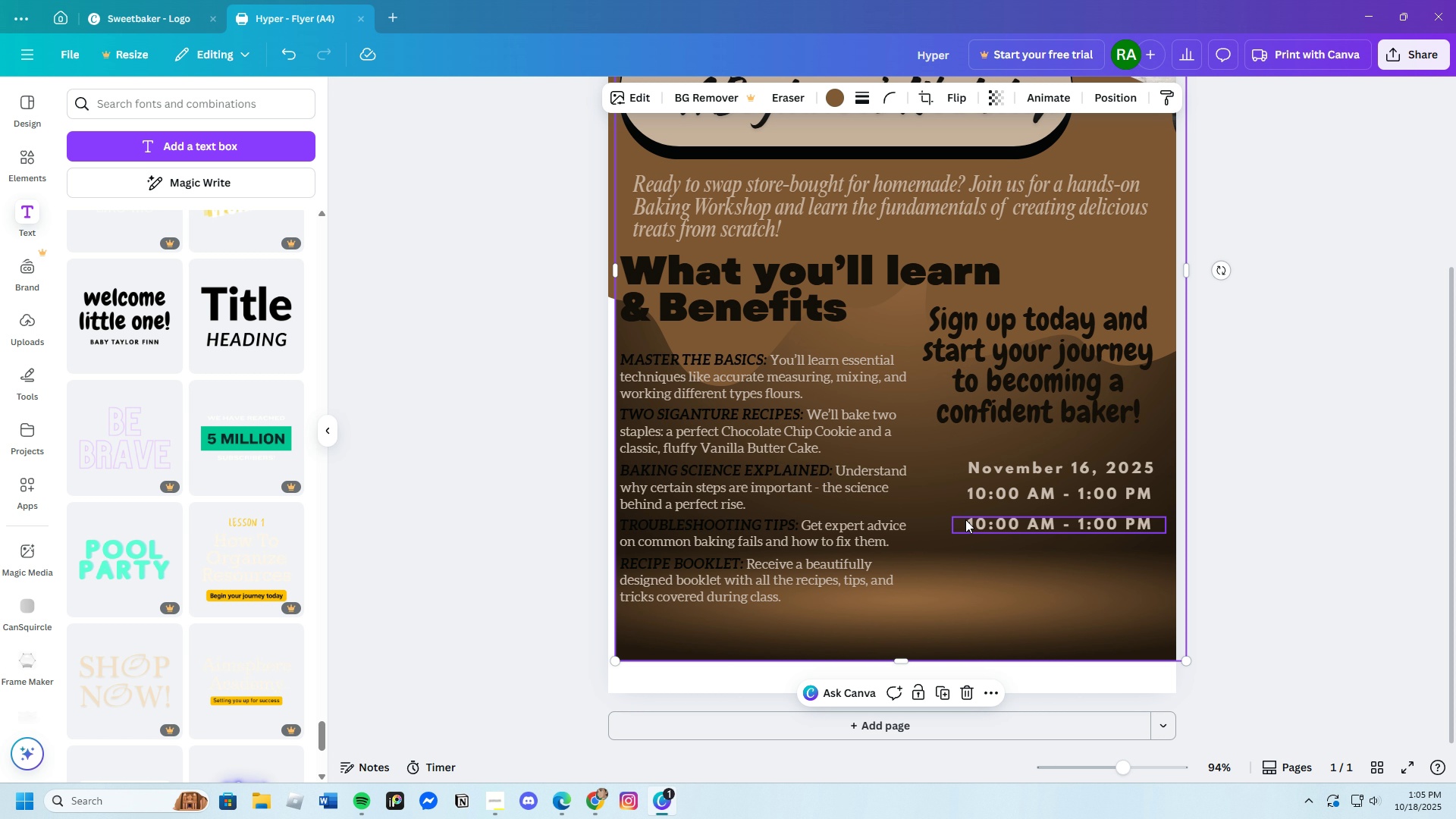 
wait(14.33)
 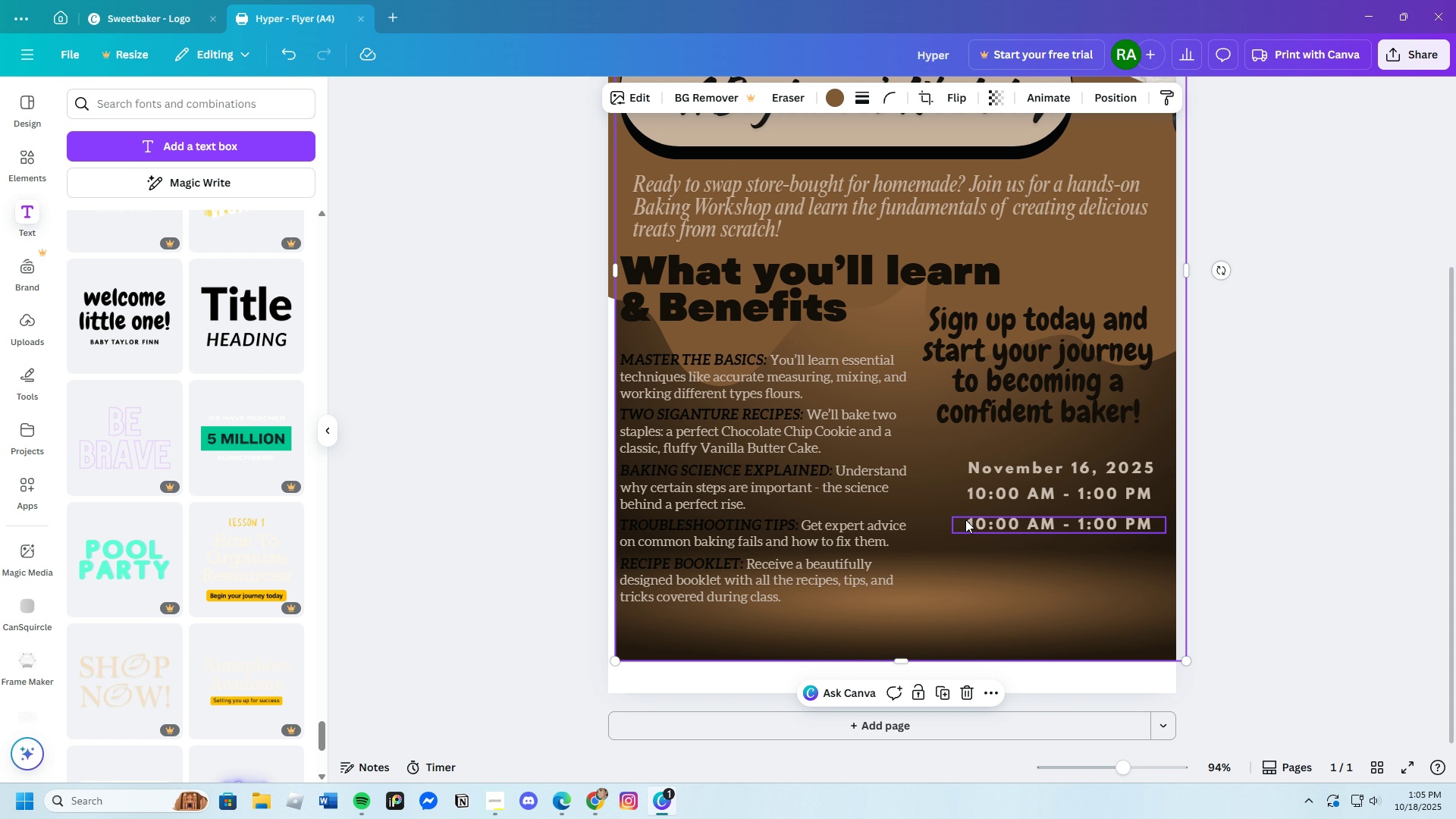 
double_click([971, 520])
 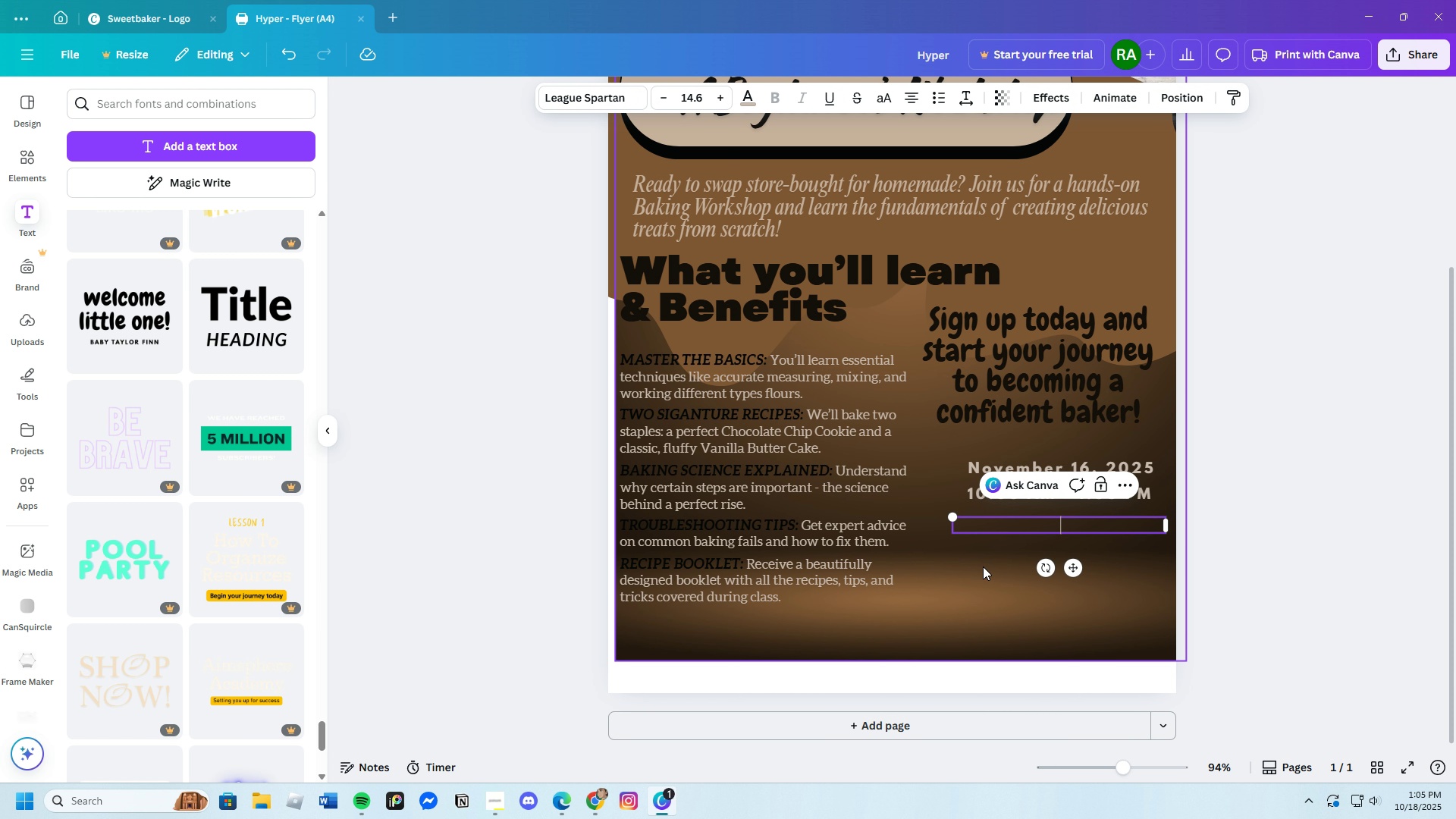 
key(Backspace)
type(740 Bergen St, Brooklyn )
 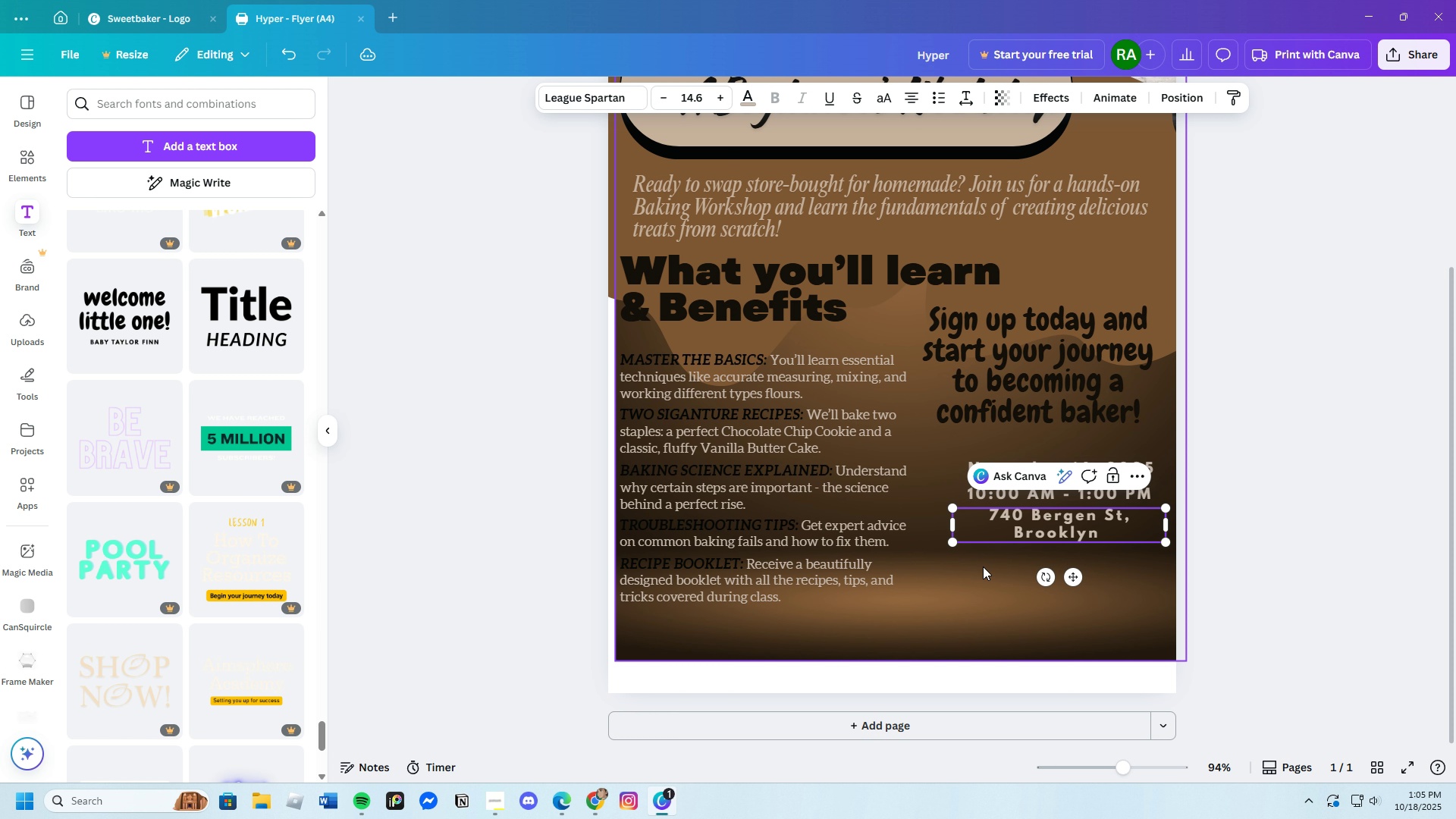 
key(Backspace)
type(, NY)
 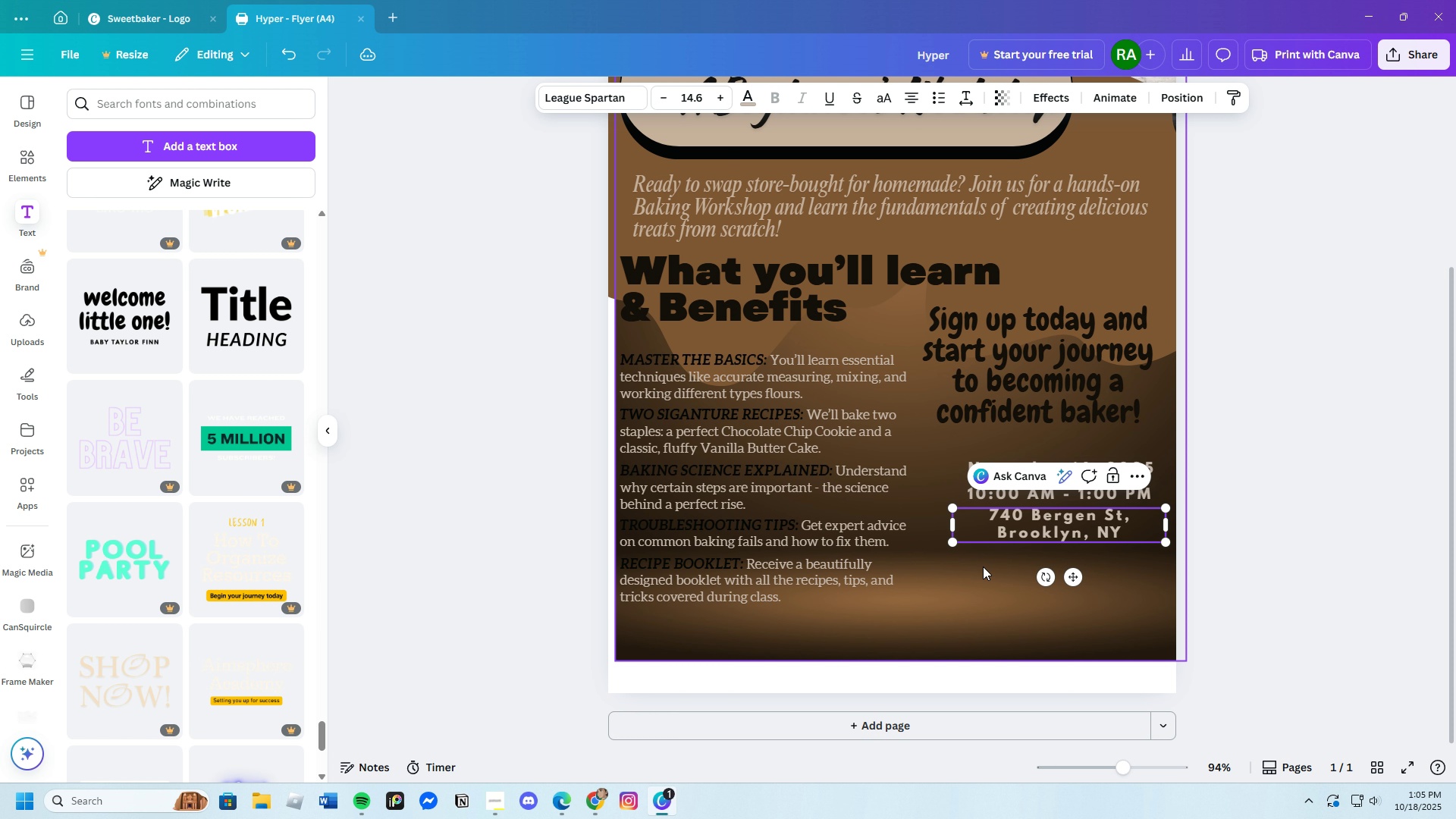 
type( 2)
key(Backspace)
type(1238)
 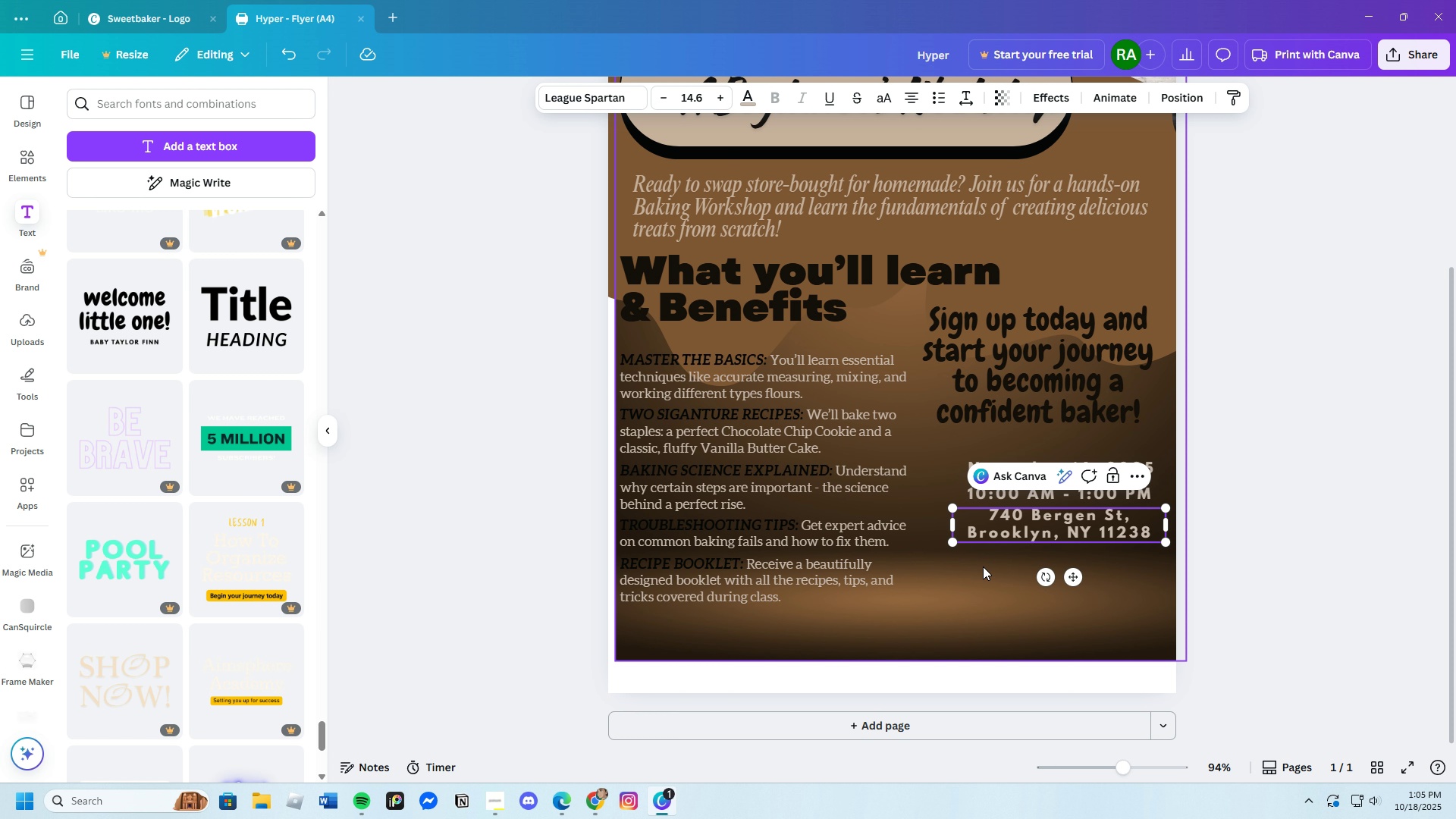 
left_click([986, 588])
 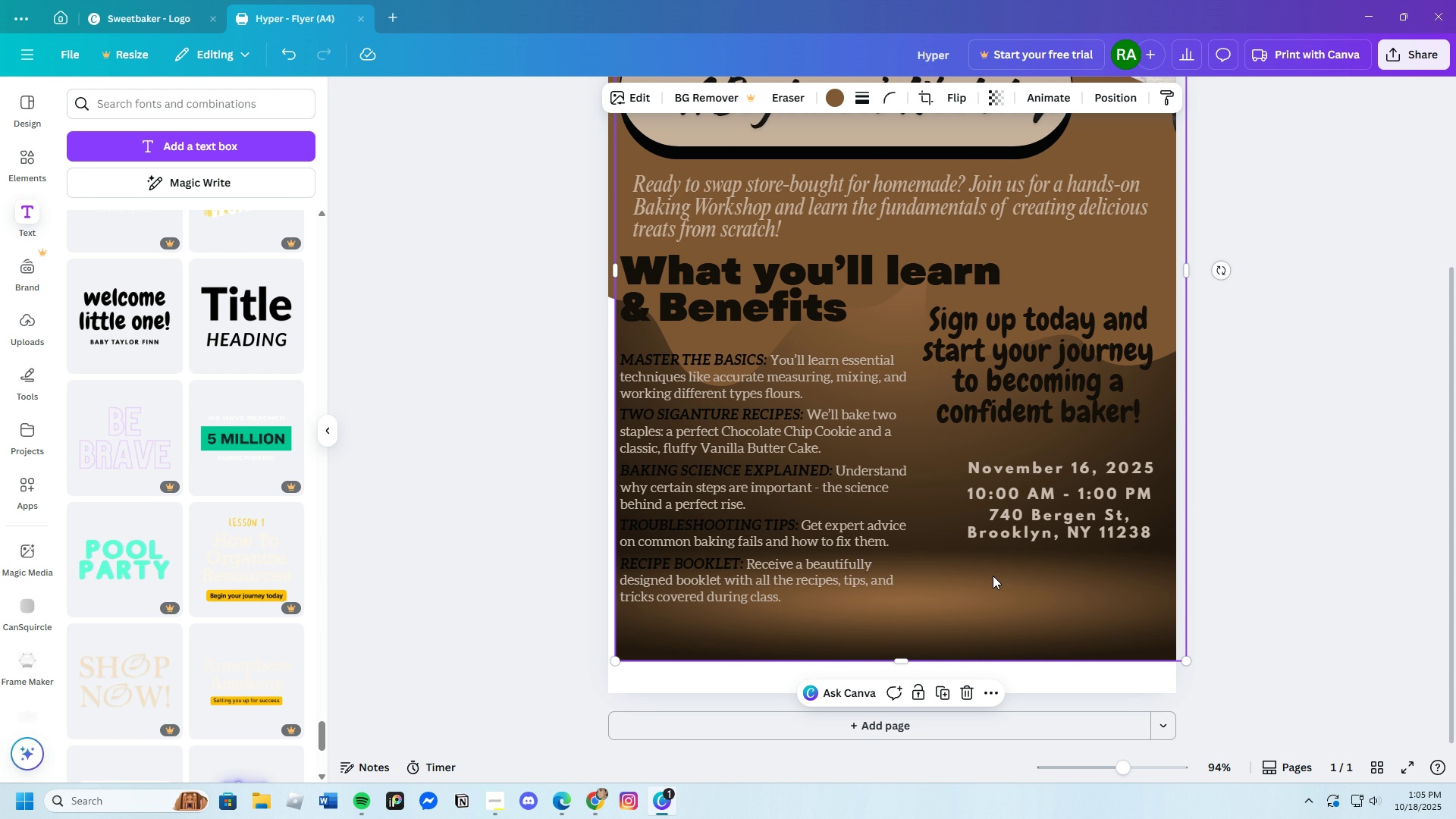 
left_click([1043, 530])
 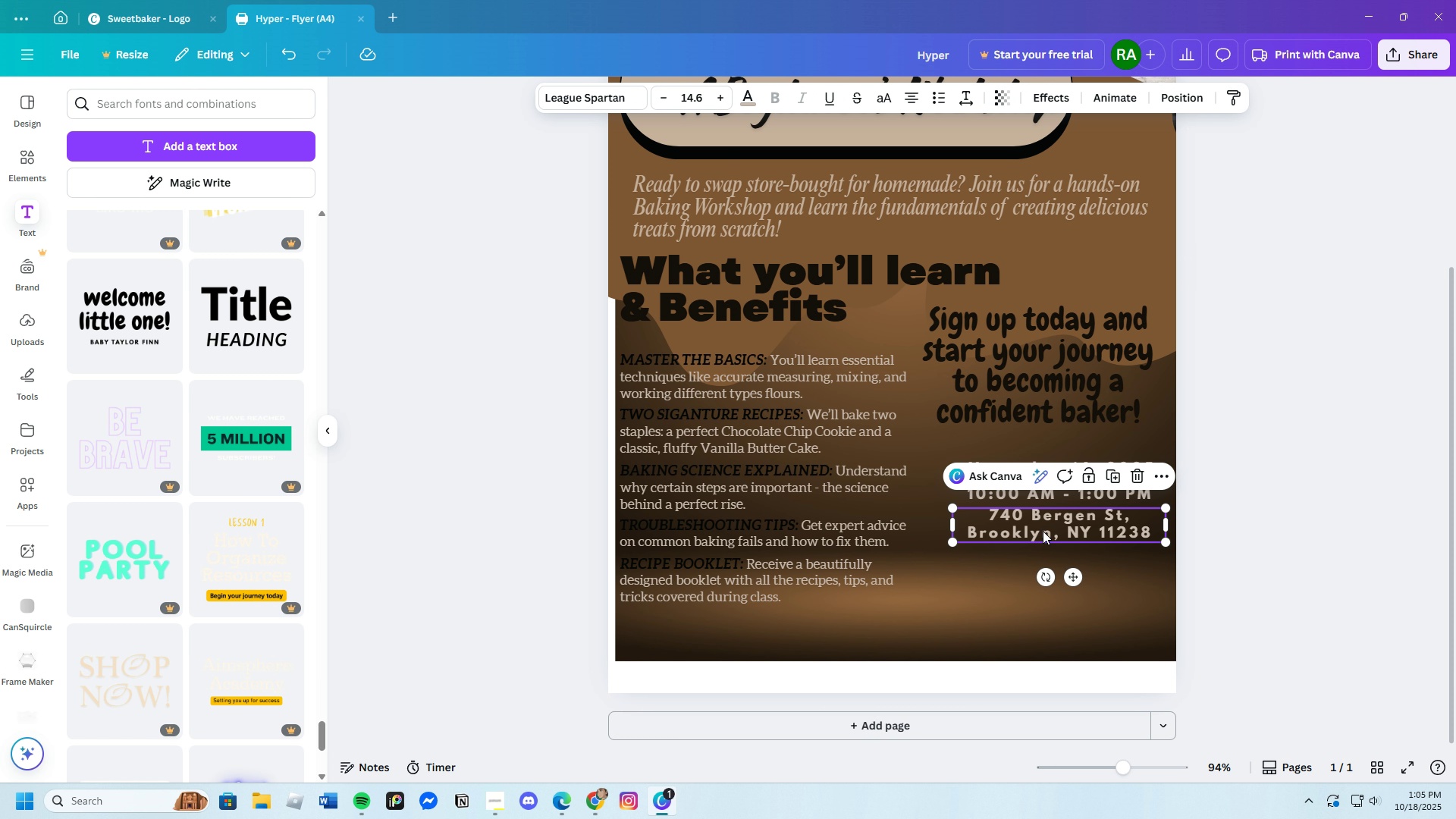 
left_click_drag(start_coordinate=[1043, 530], to_coordinate=[1043, 536])
 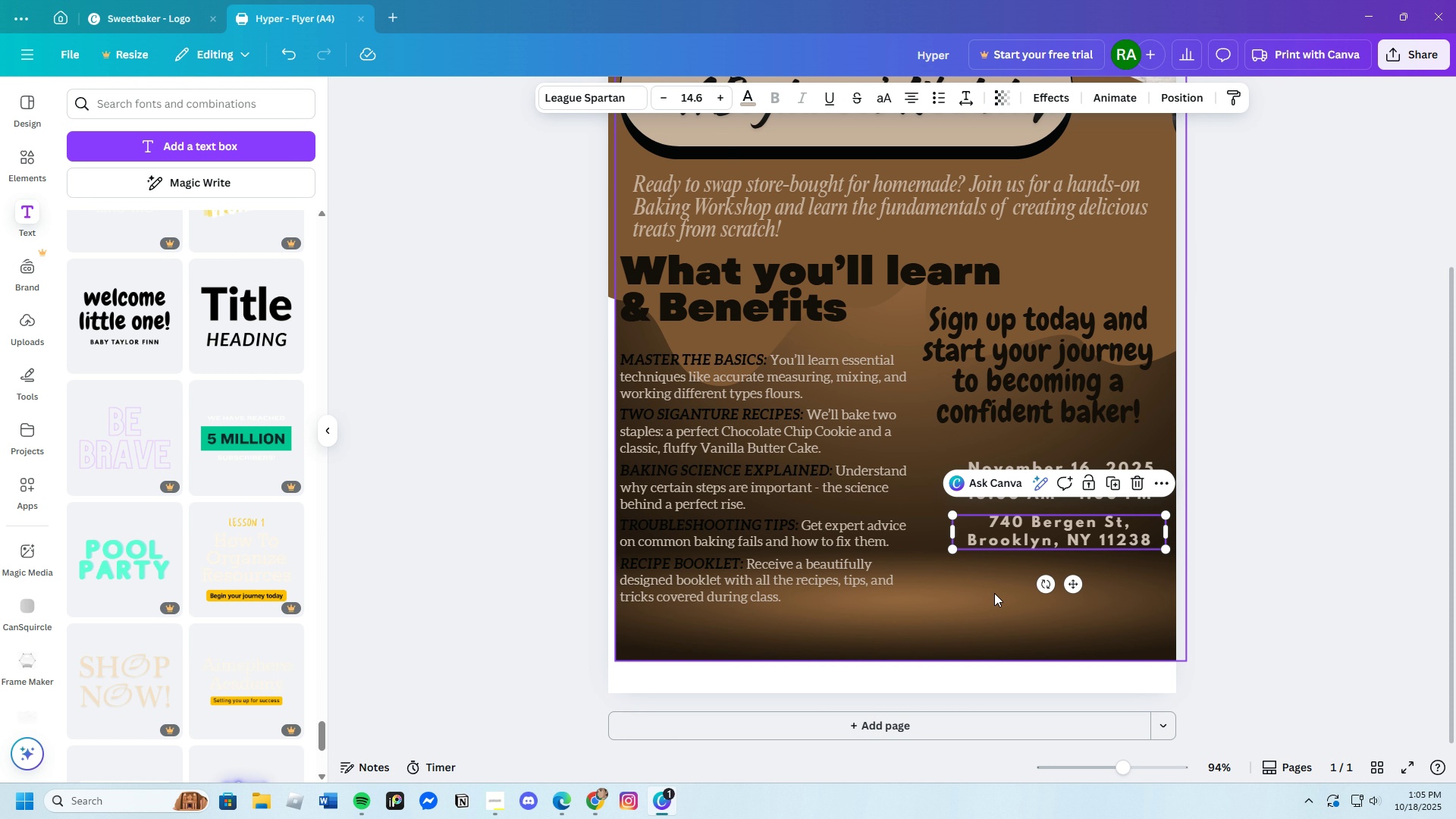 
left_click([930, 604])
 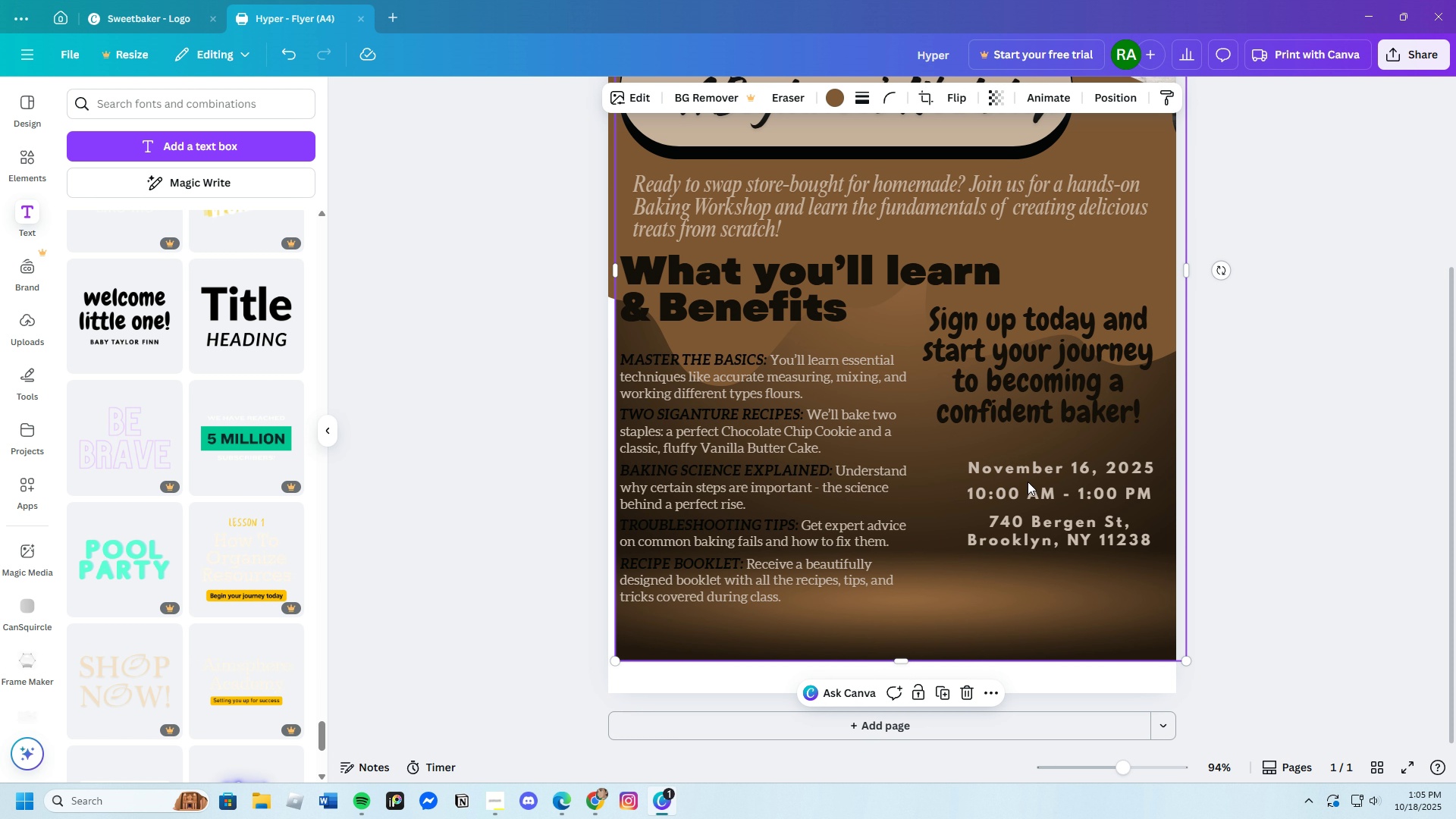 
left_click([1030, 492])
 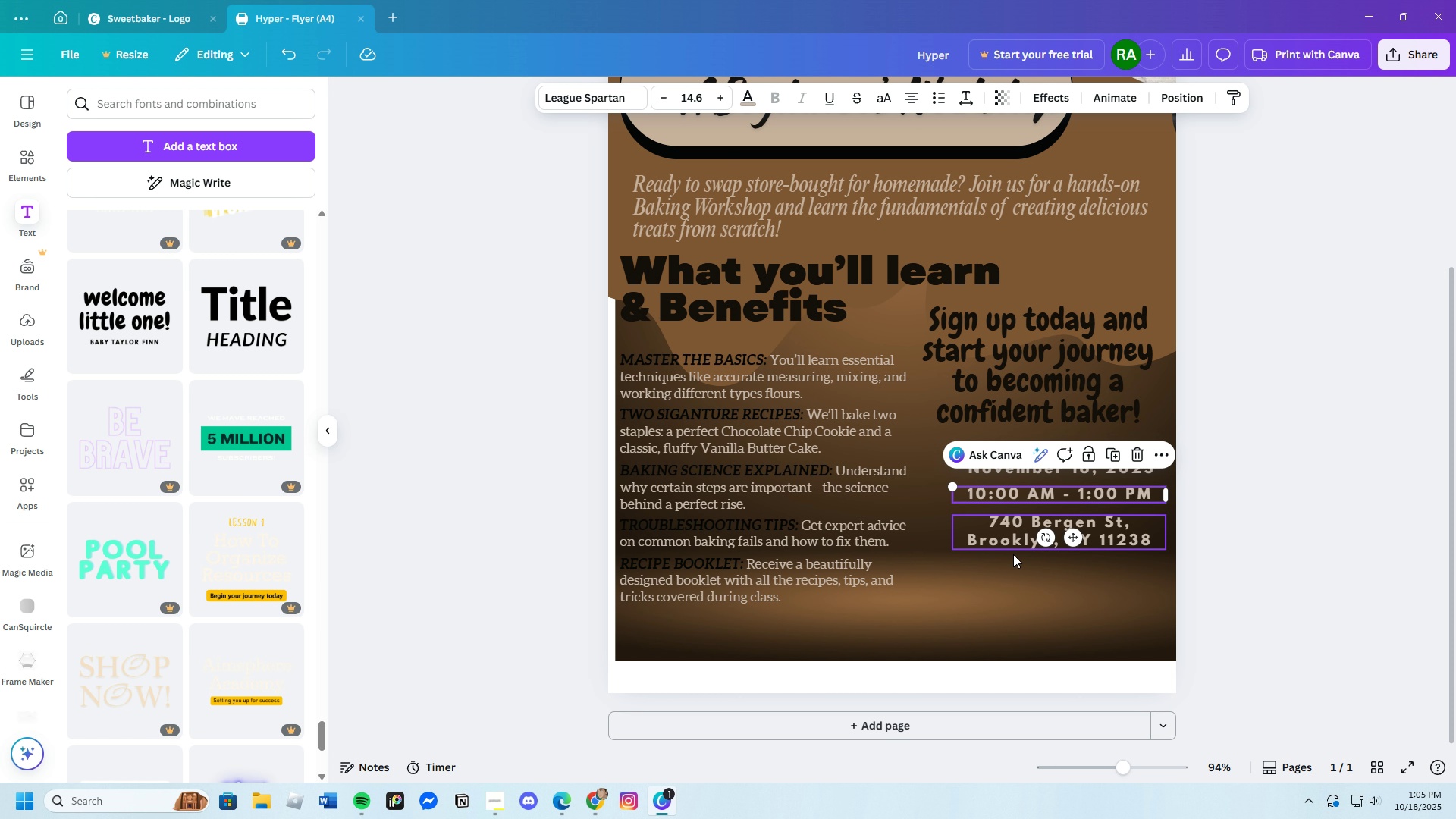 
scroll: coordinate [1011, 576], scroll_direction: down, amount: 1.0
 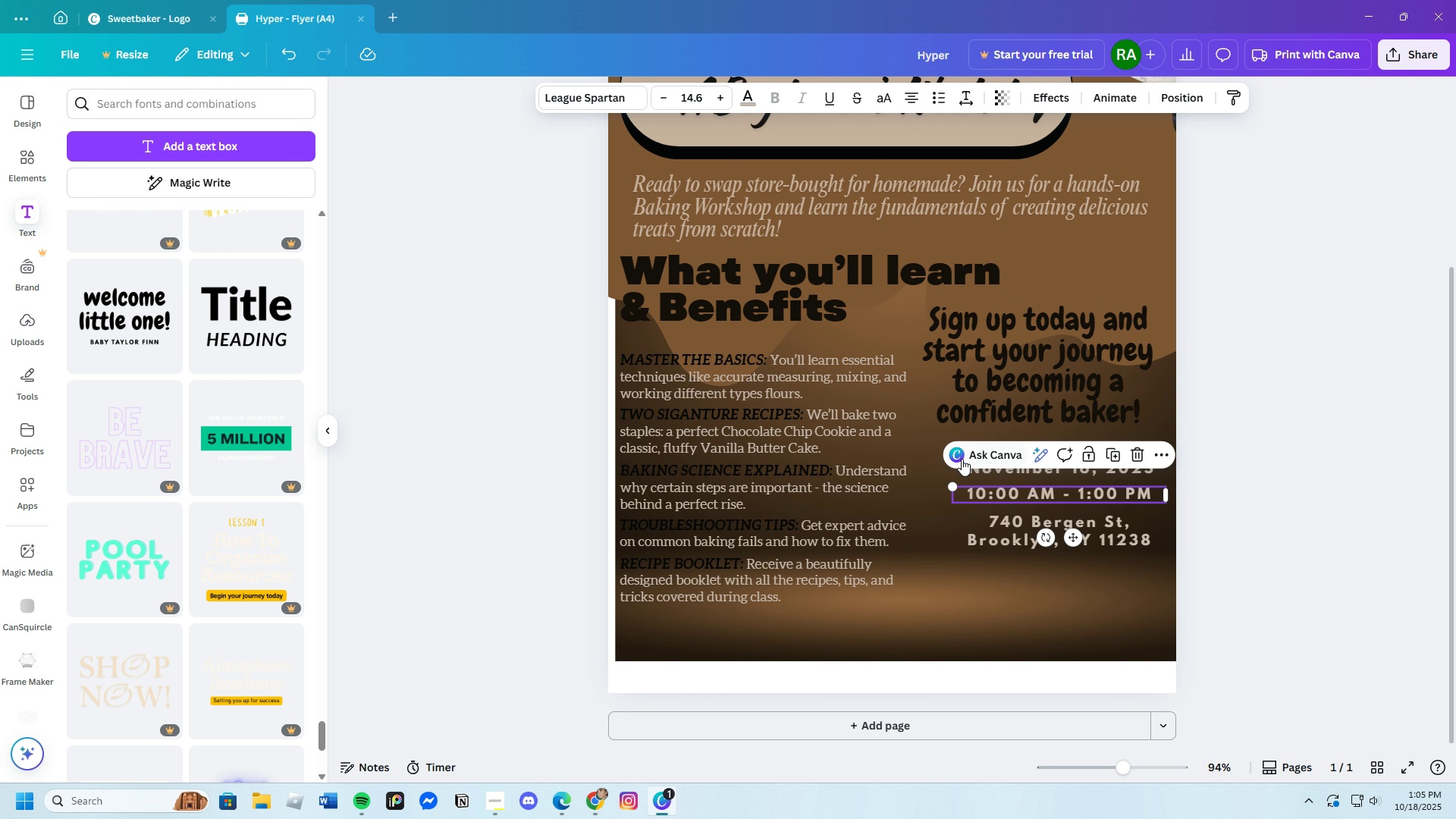 
left_click([945, 548])
 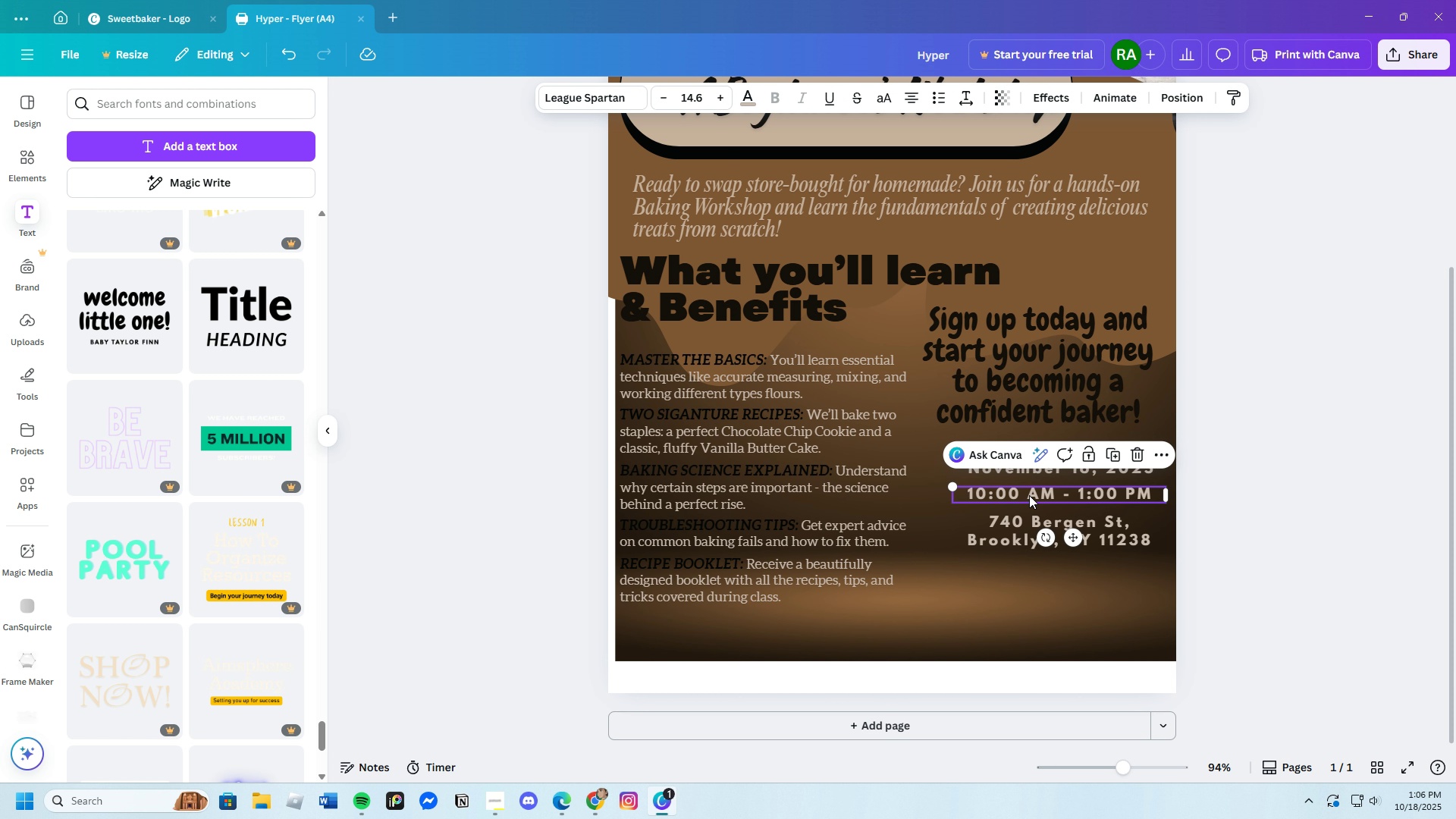 
left_click([1027, 600])
 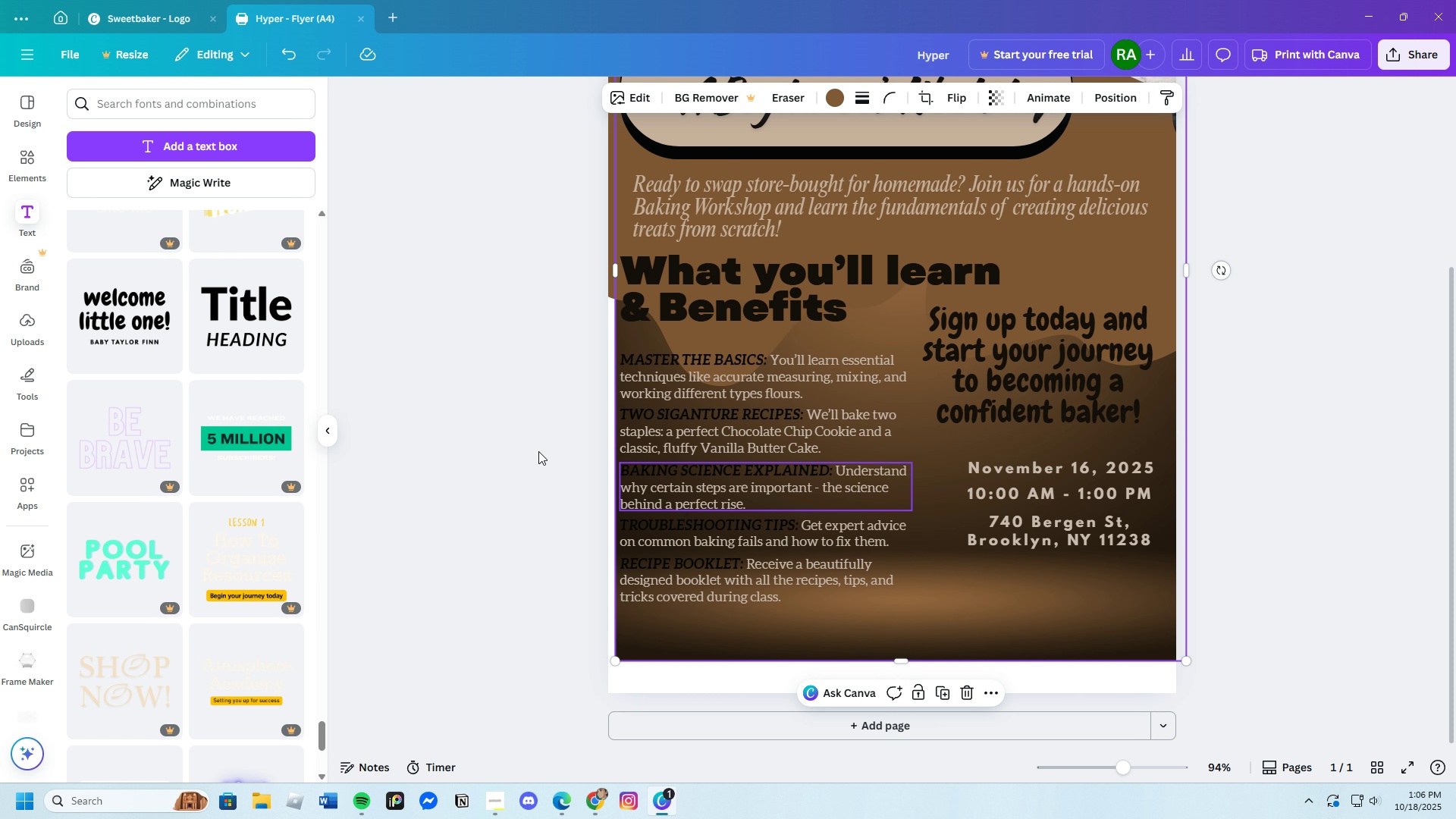 
left_click([23, 165])
 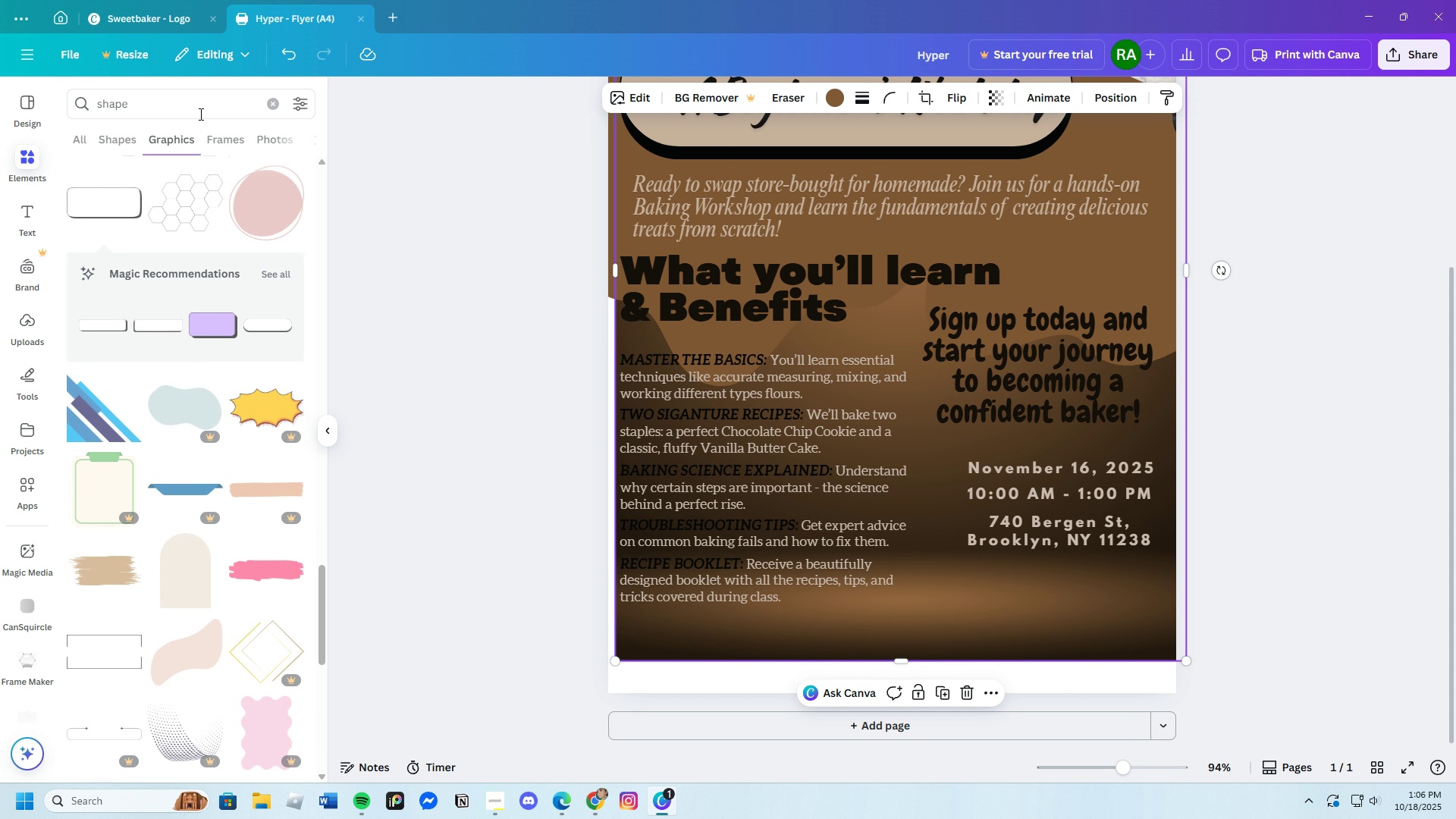 
left_click([199, 114])
 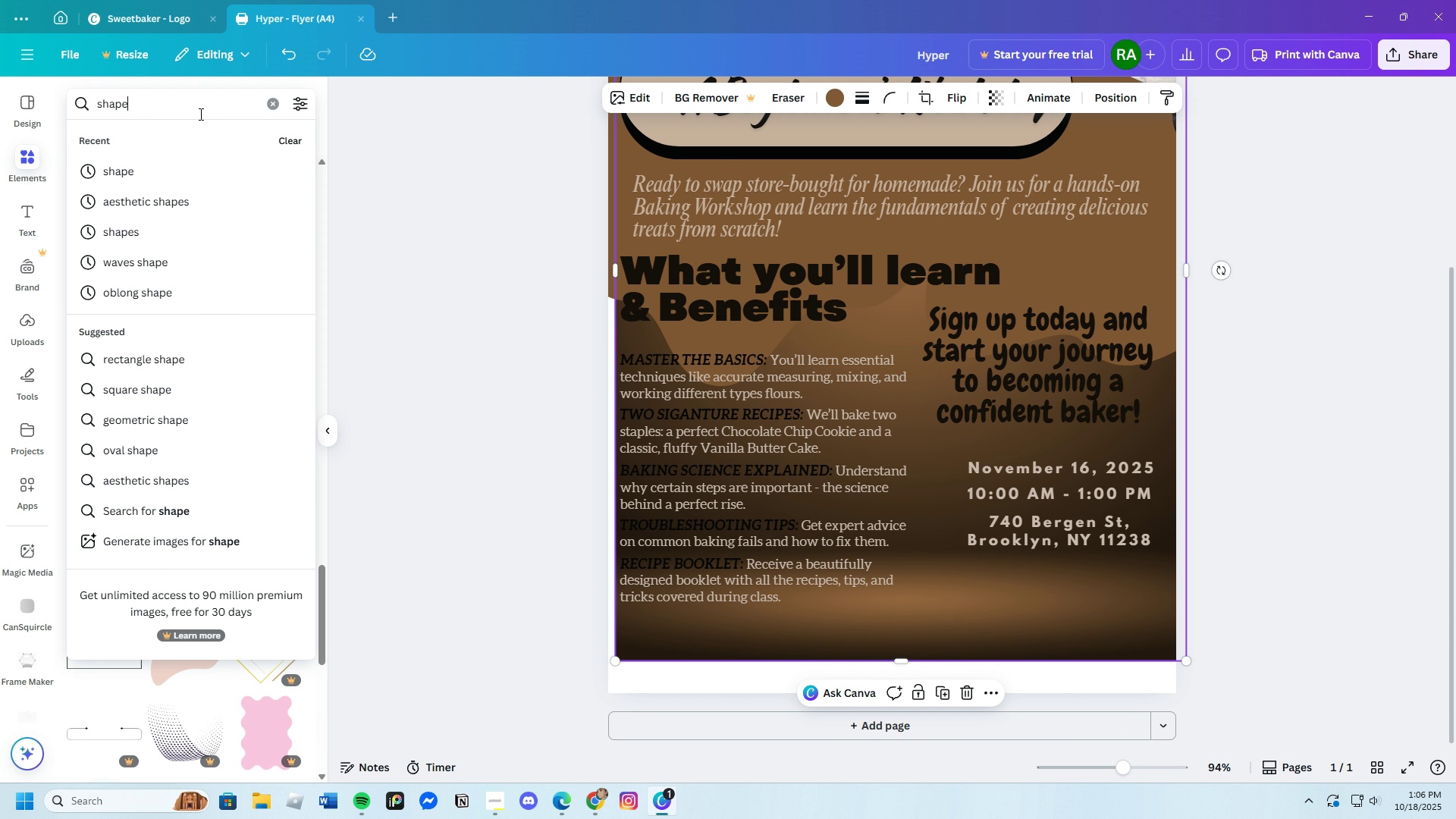 
double_click([199, 113])
 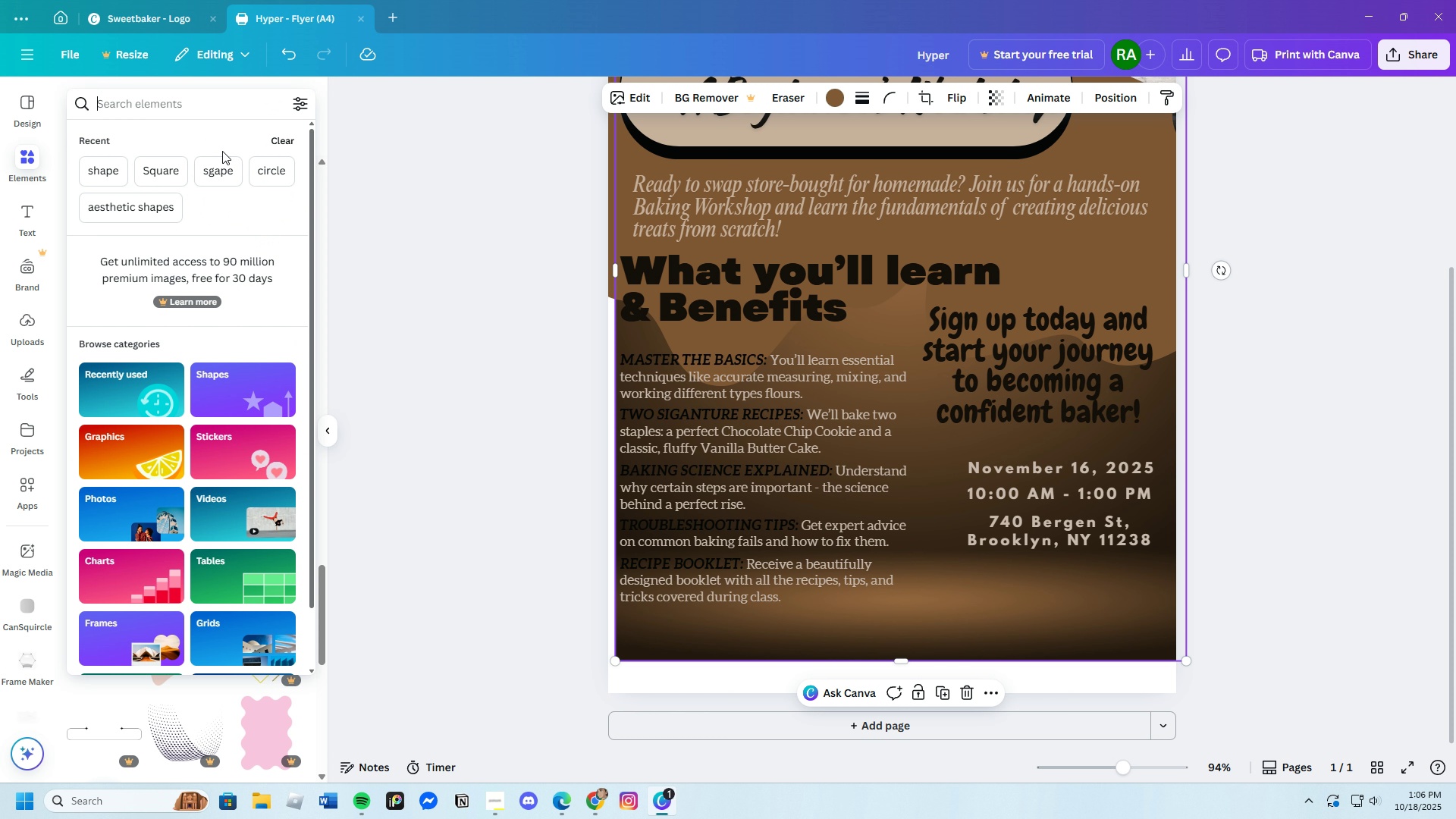 
key(Backspace)
key(Backspace)
key(Backspace)
key(Backspace)
type(calendar)
 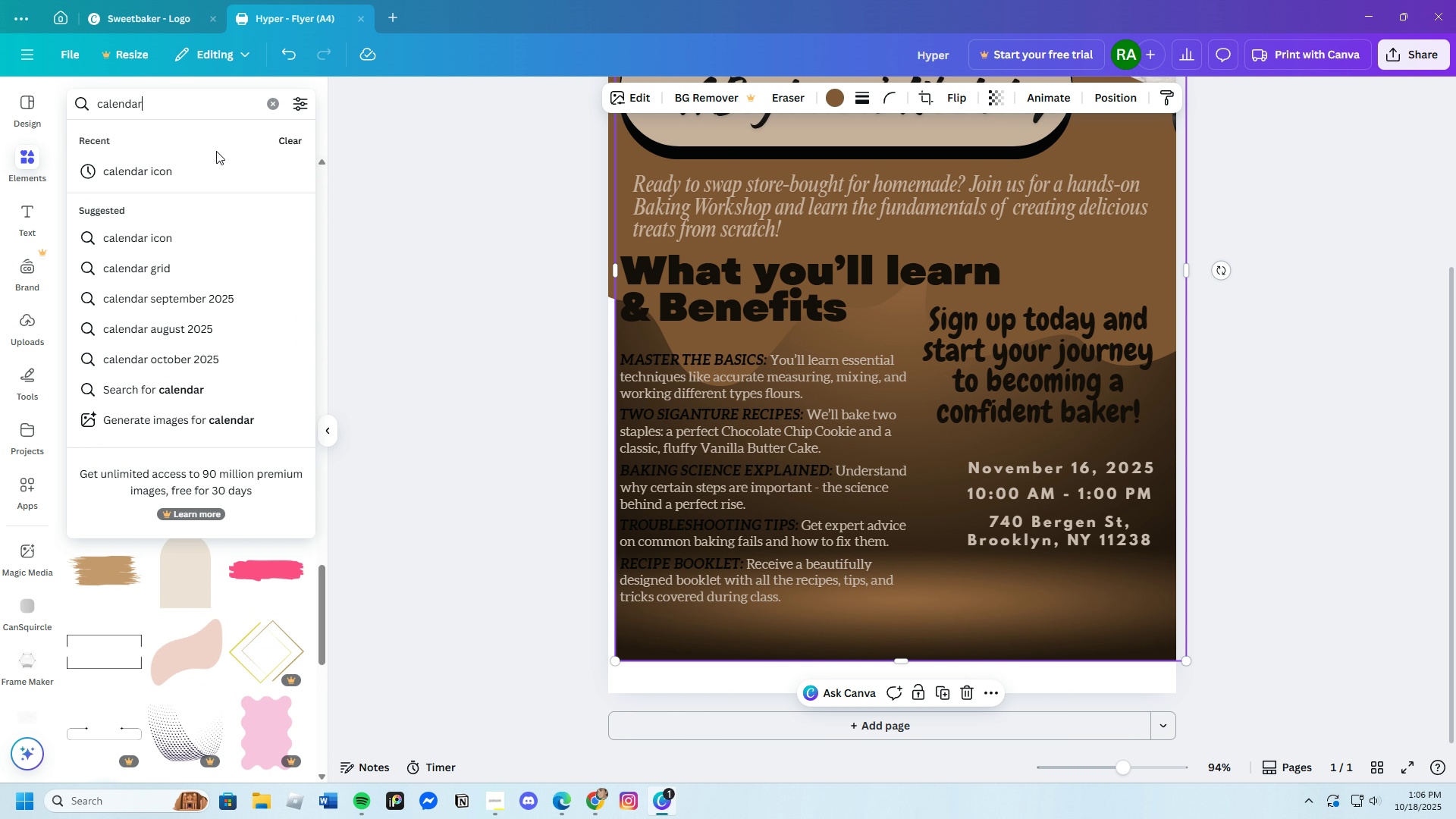 
left_click([132, 171])
 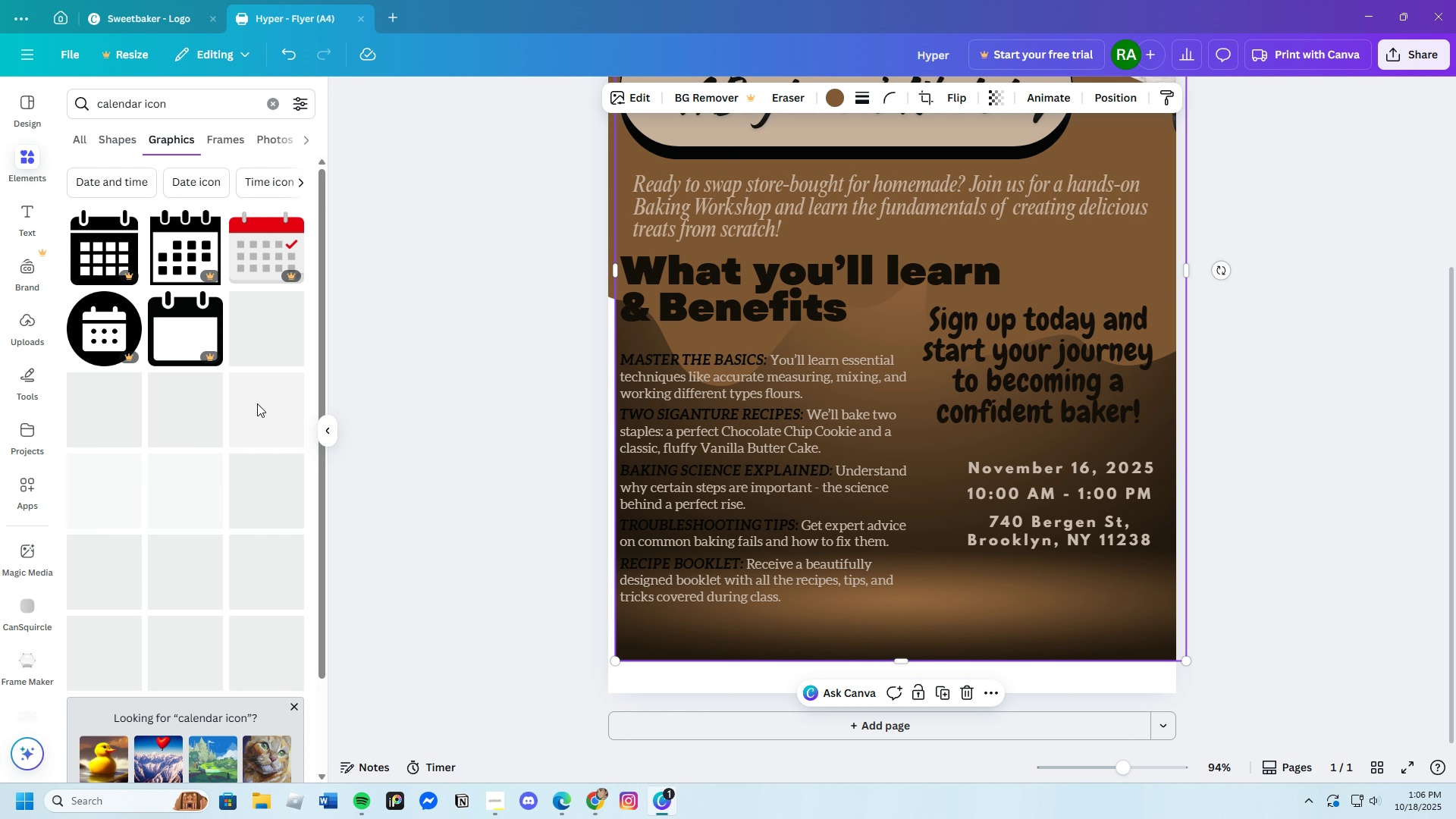 
scroll: coordinate [285, 483], scroll_direction: down, amount: 1.0
 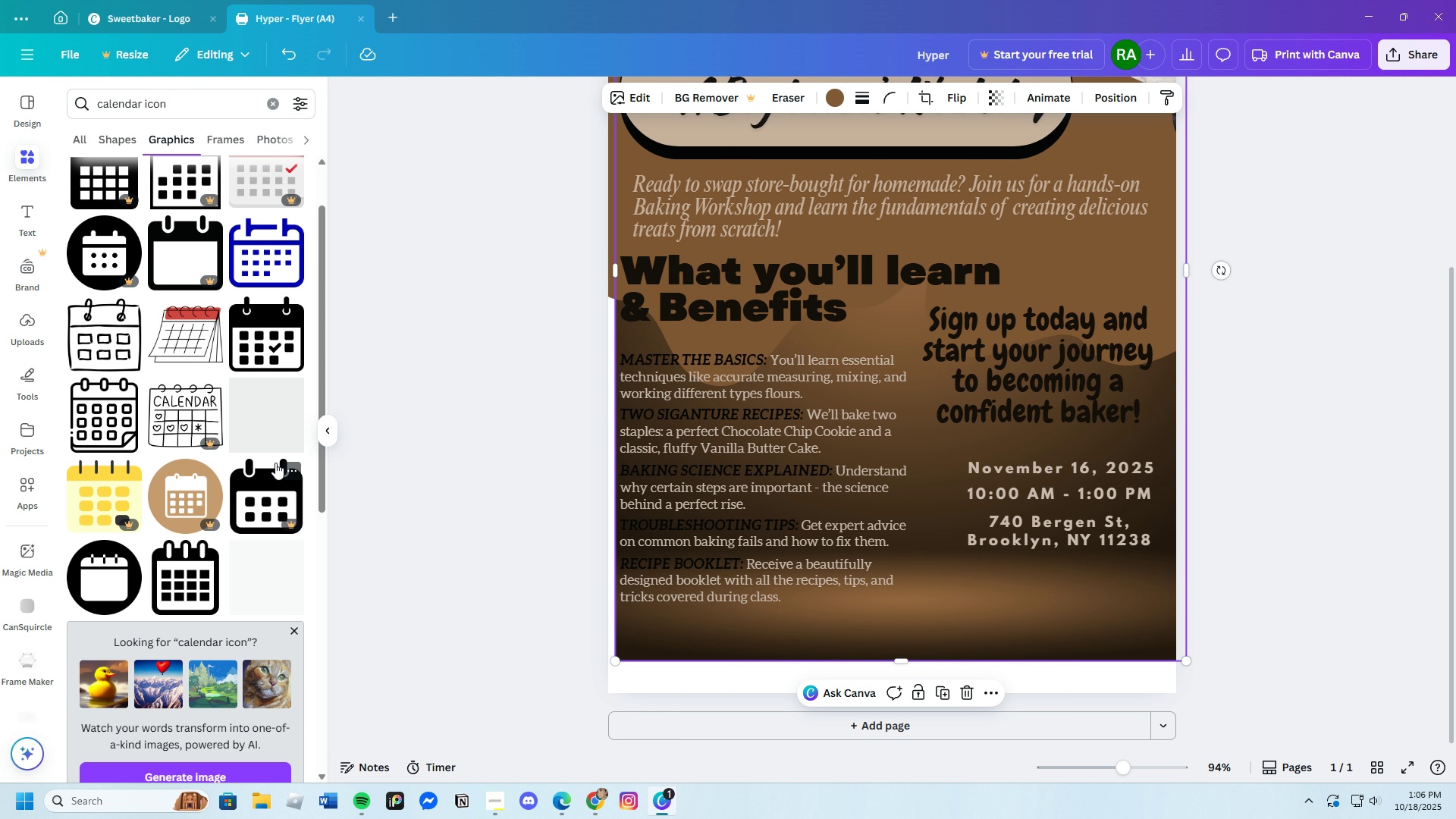 
left_click([269, 347])
 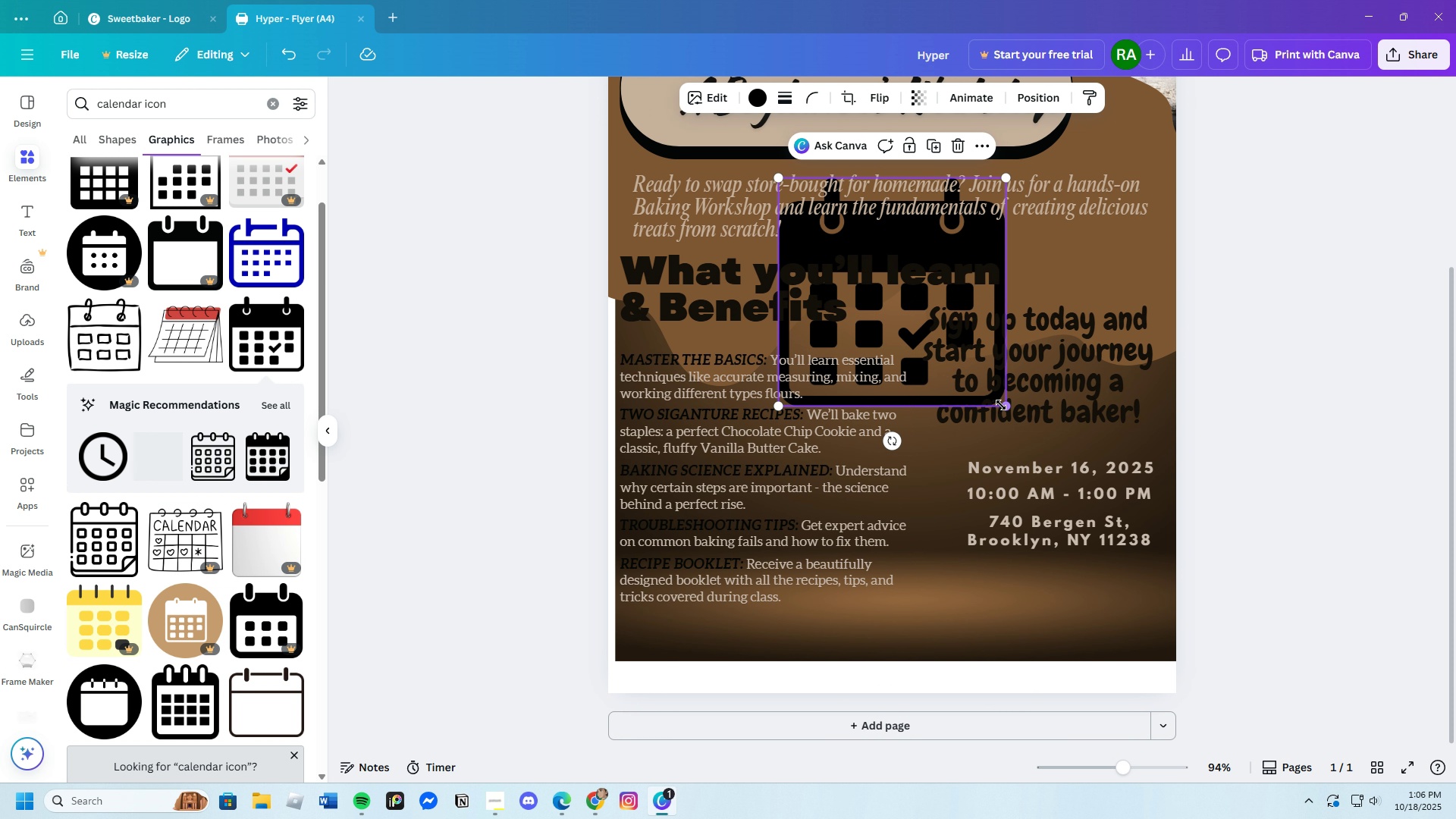 
left_click_drag(start_coordinate=[1005, 406], to_coordinate=[848, 235])
 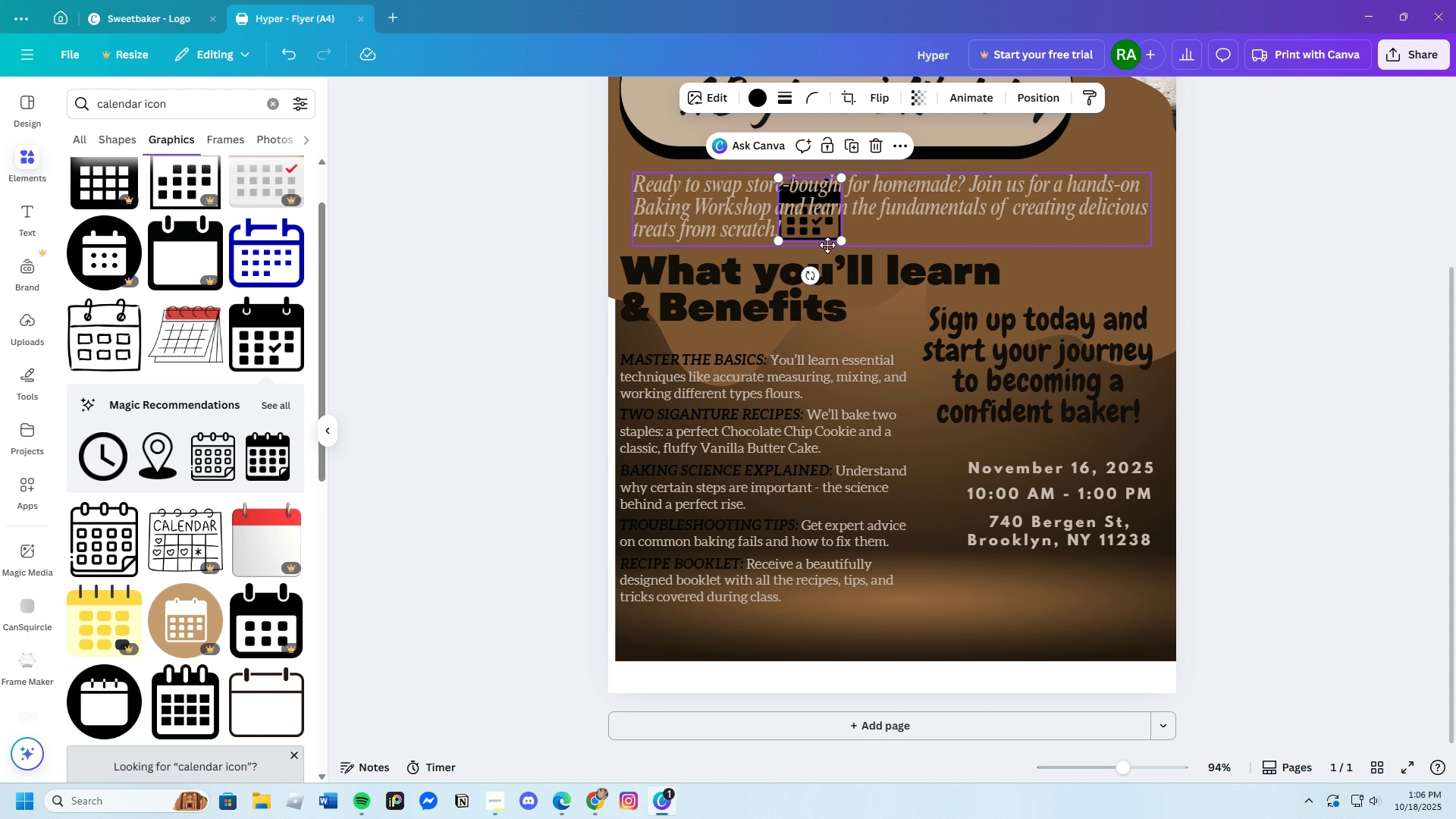 
left_click_drag(start_coordinate=[809, 221], to_coordinate=[934, 475])
 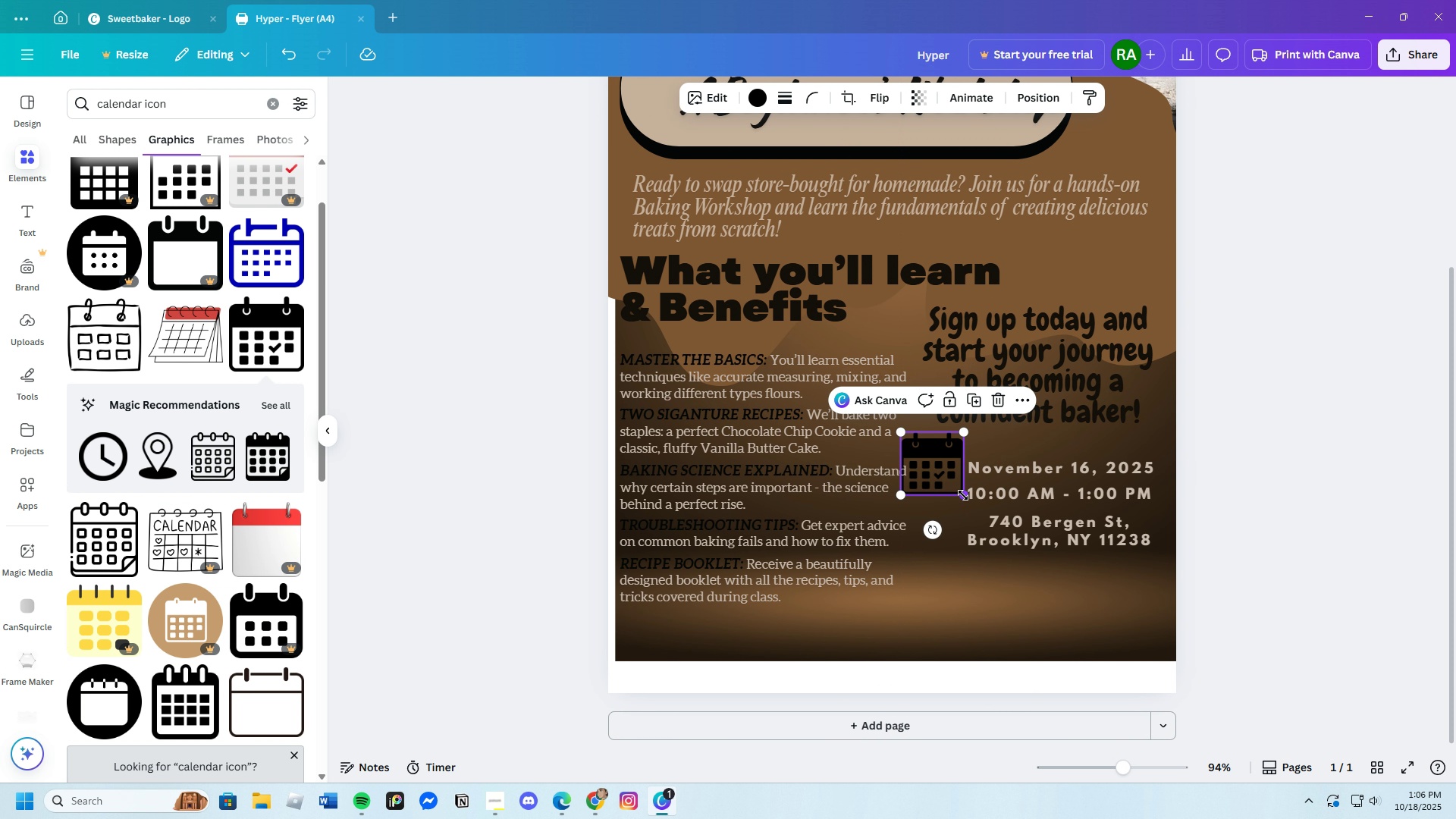 
left_click_drag(start_coordinate=[963, 495], to_coordinate=[927, 469])
 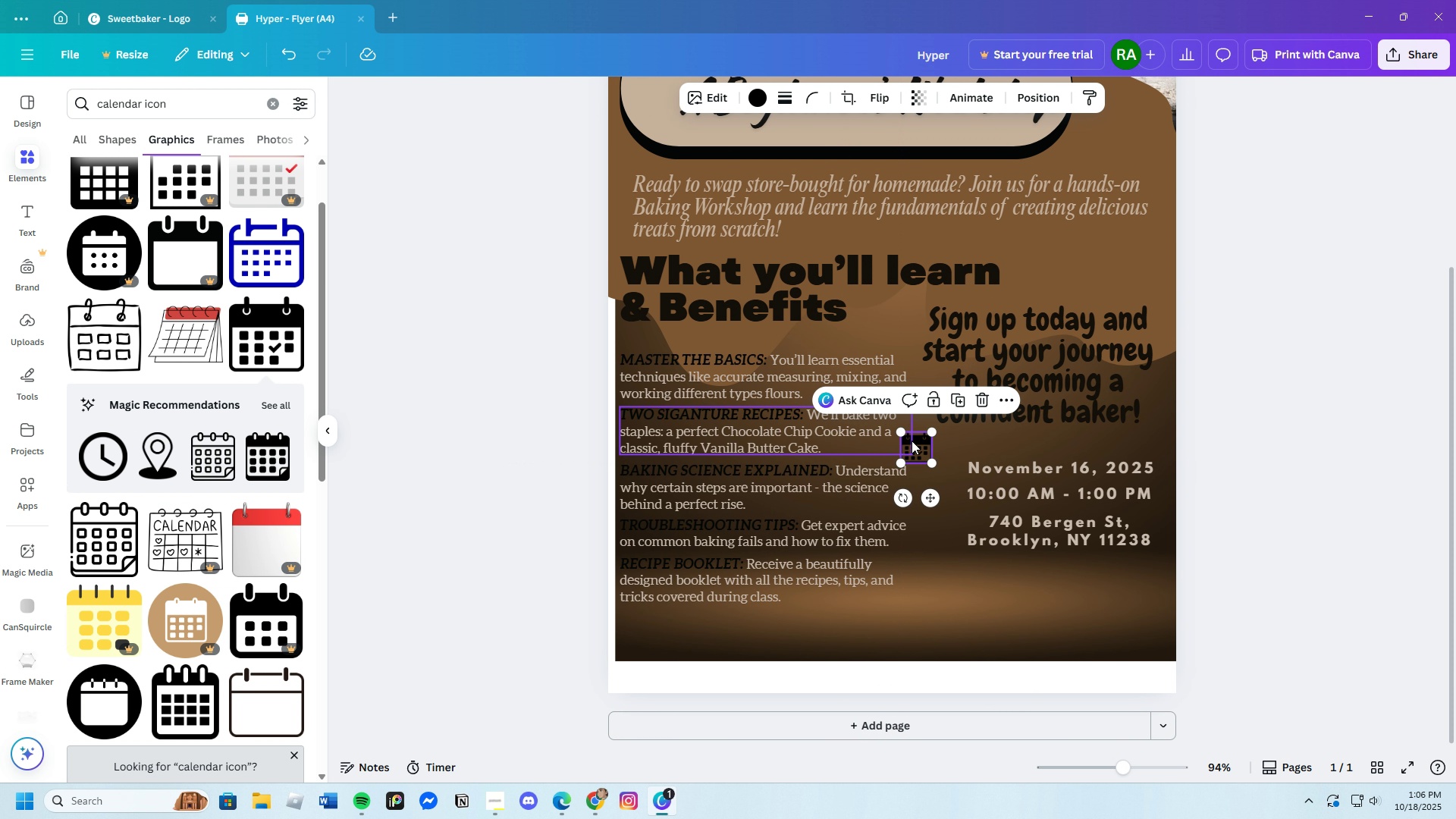 
left_click_drag(start_coordinate=[912, 441], to_coordinate=[934, 459])
 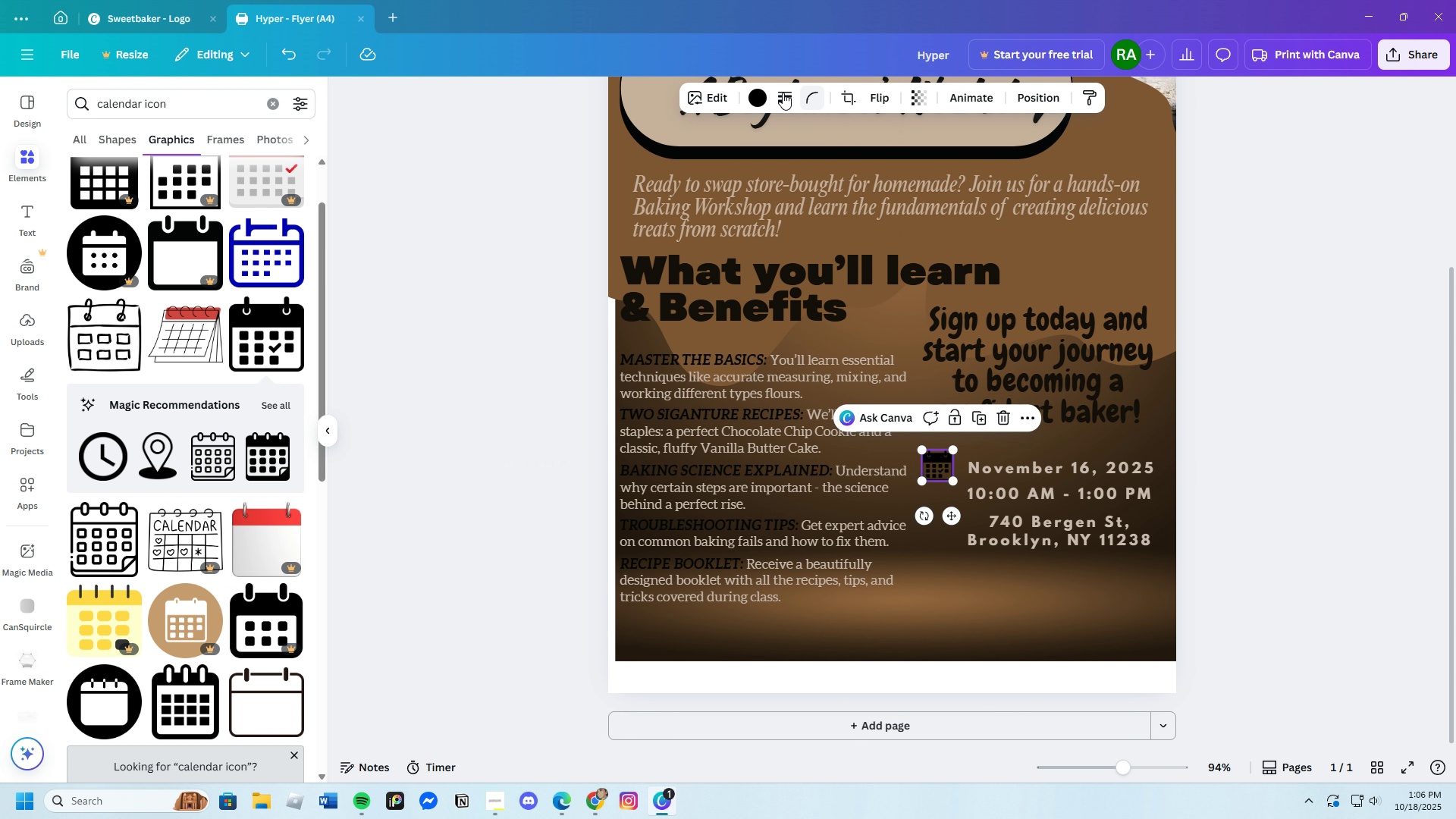 
left_click([761, 93])
 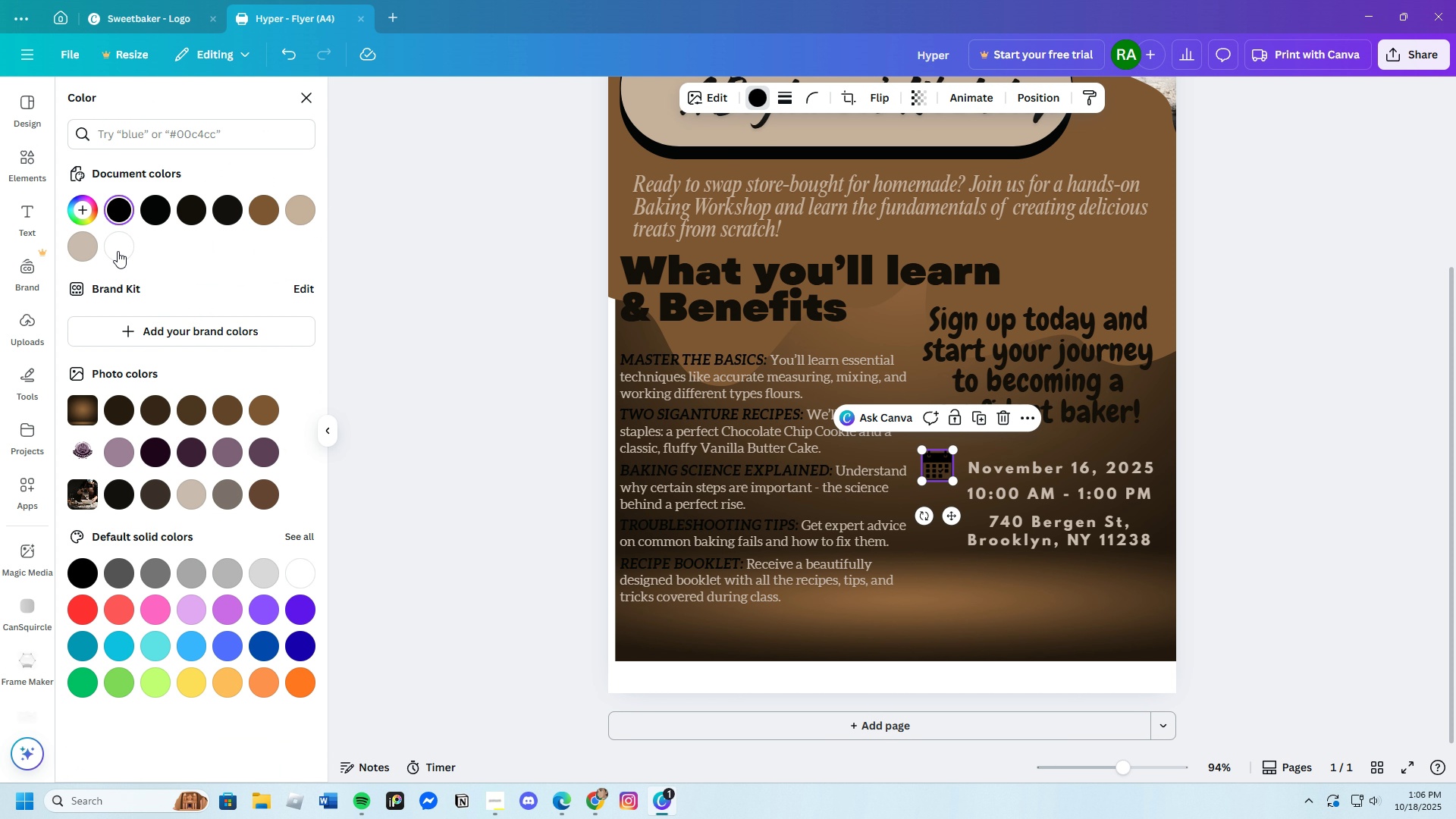 
left_click([92, 248])
 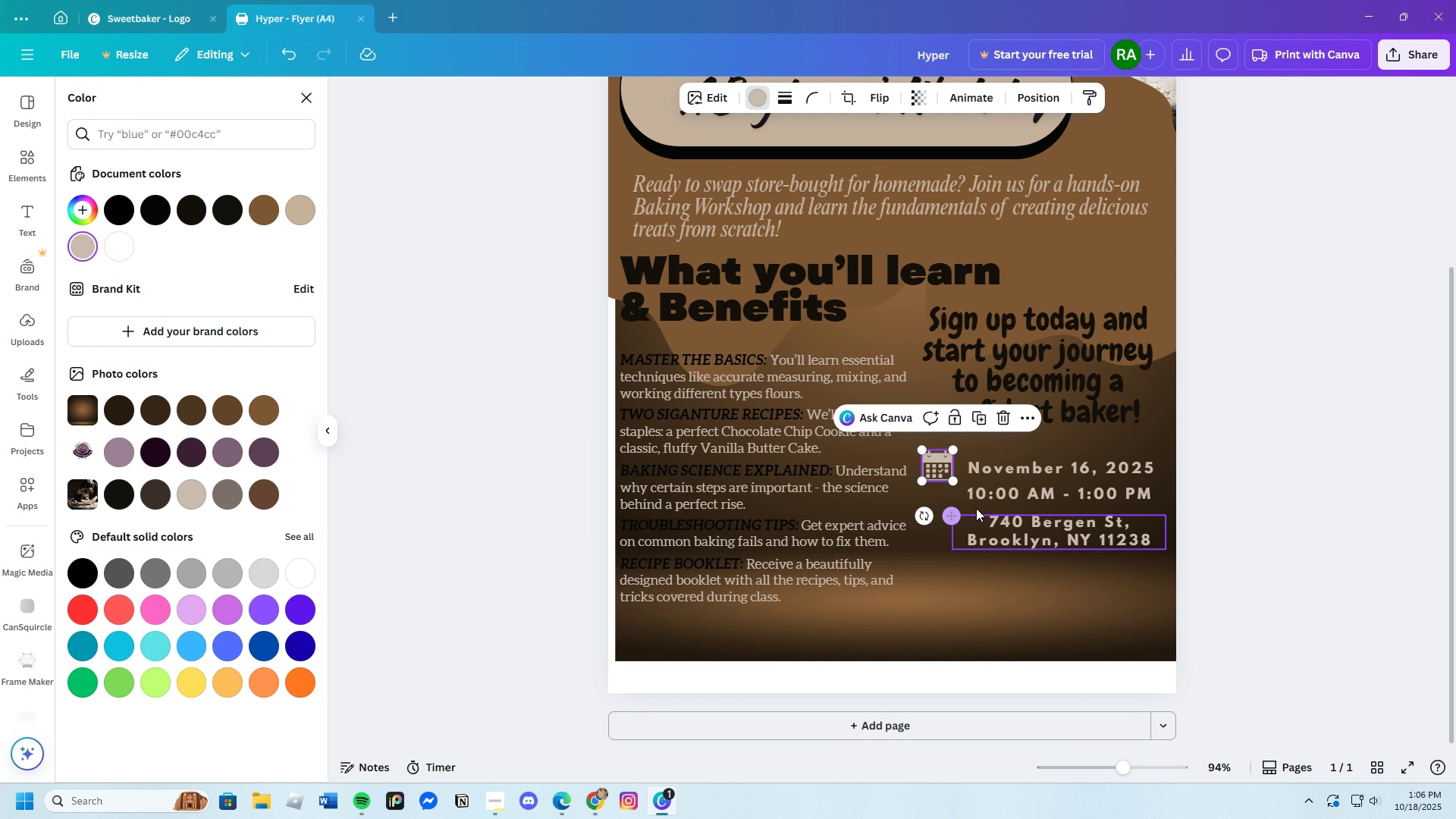 
left_click([1275, 474])
 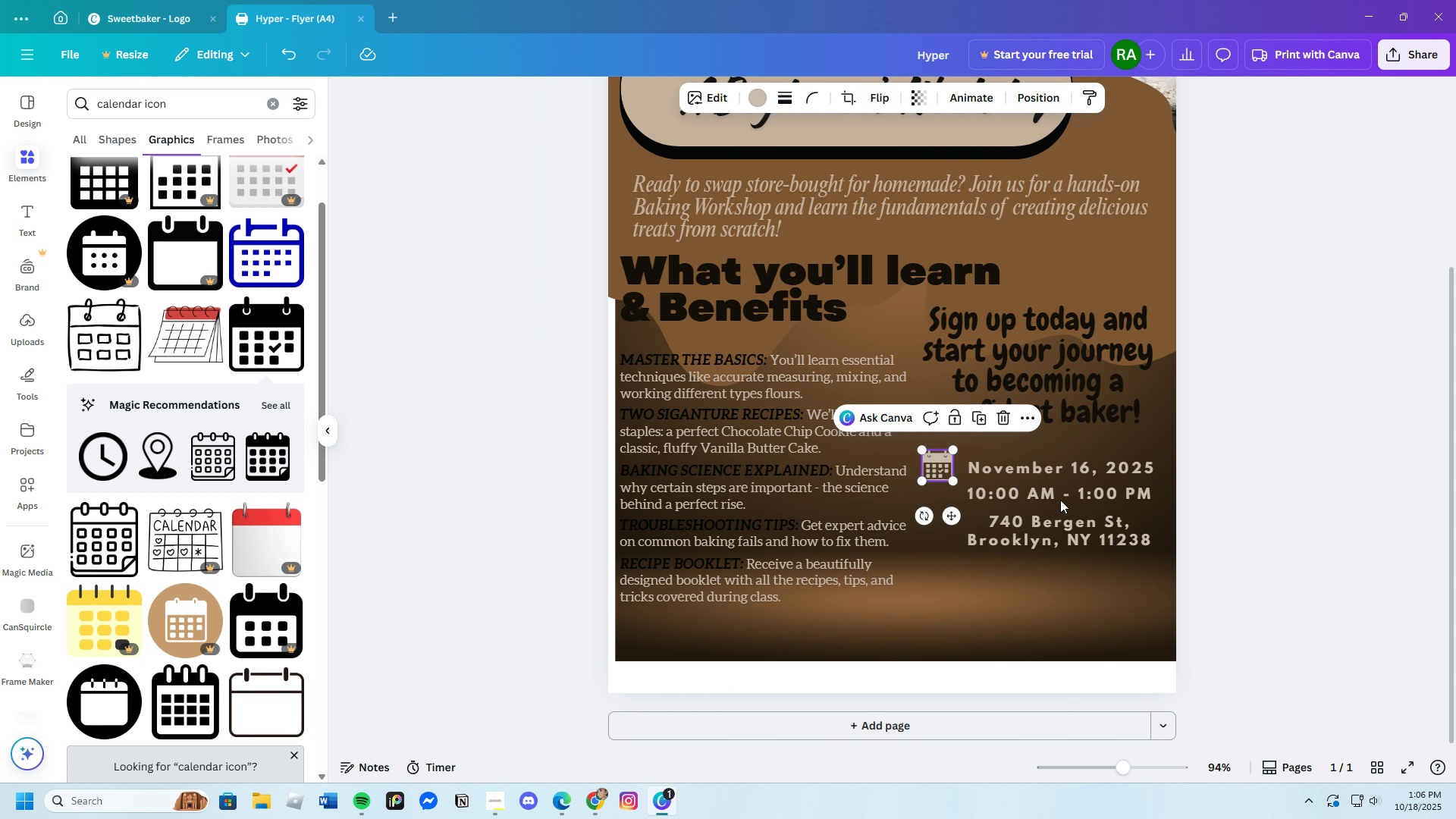 
left_click([1345, 469])
 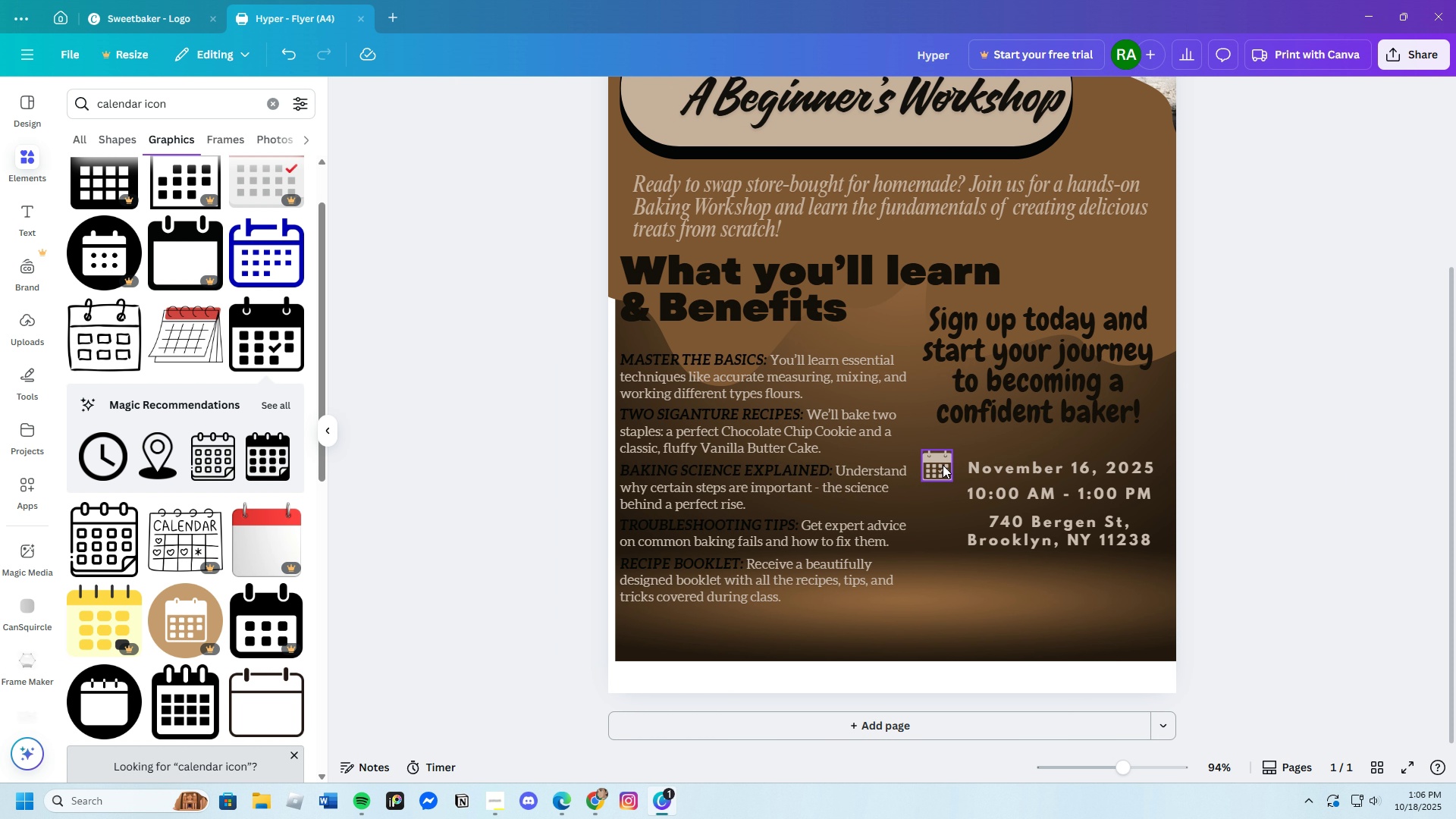 
left_click([932, 472])
 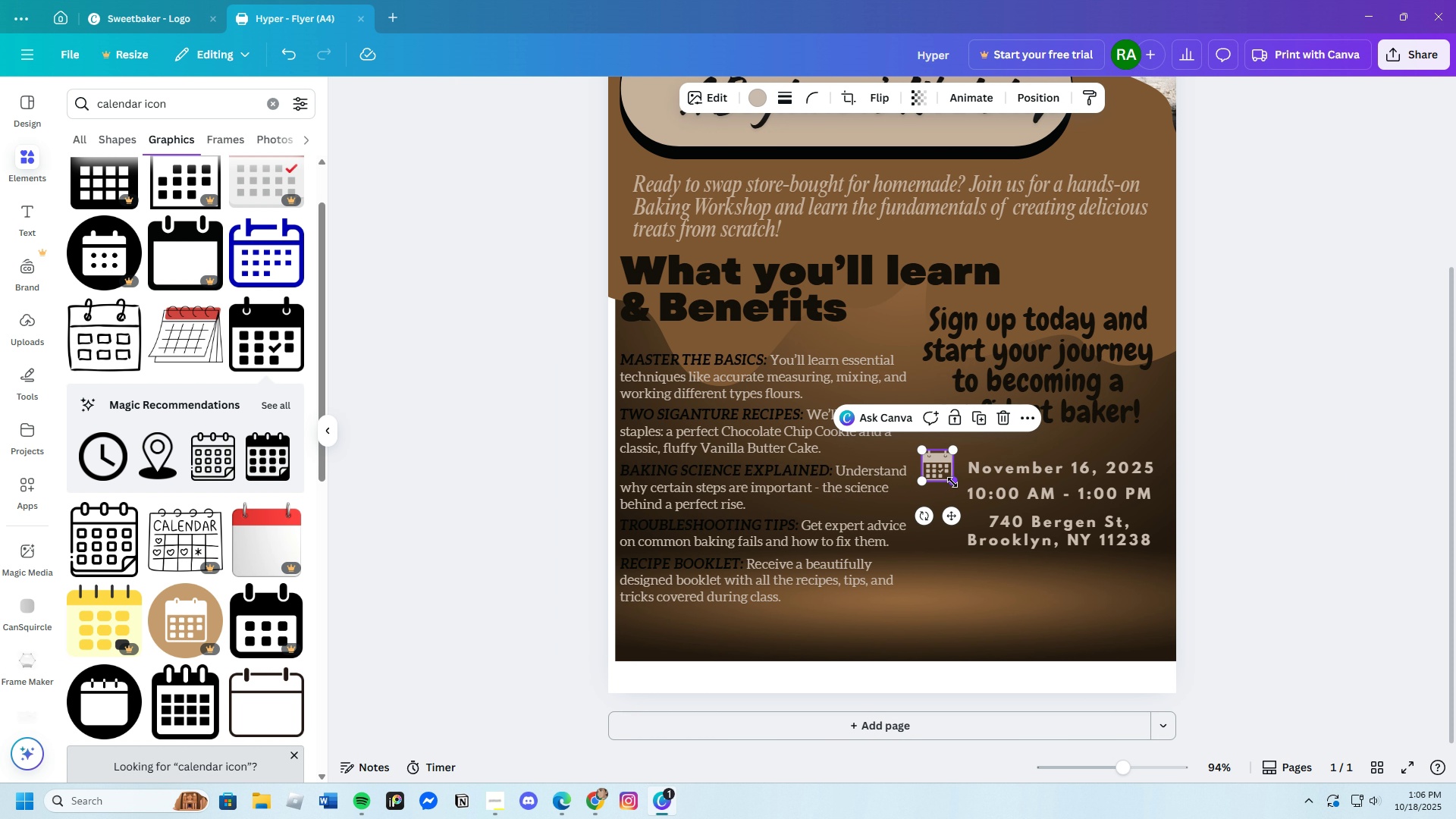 
left_click_drag(start_coordinate=[952, 482], to_coordinate=[945, 476])
 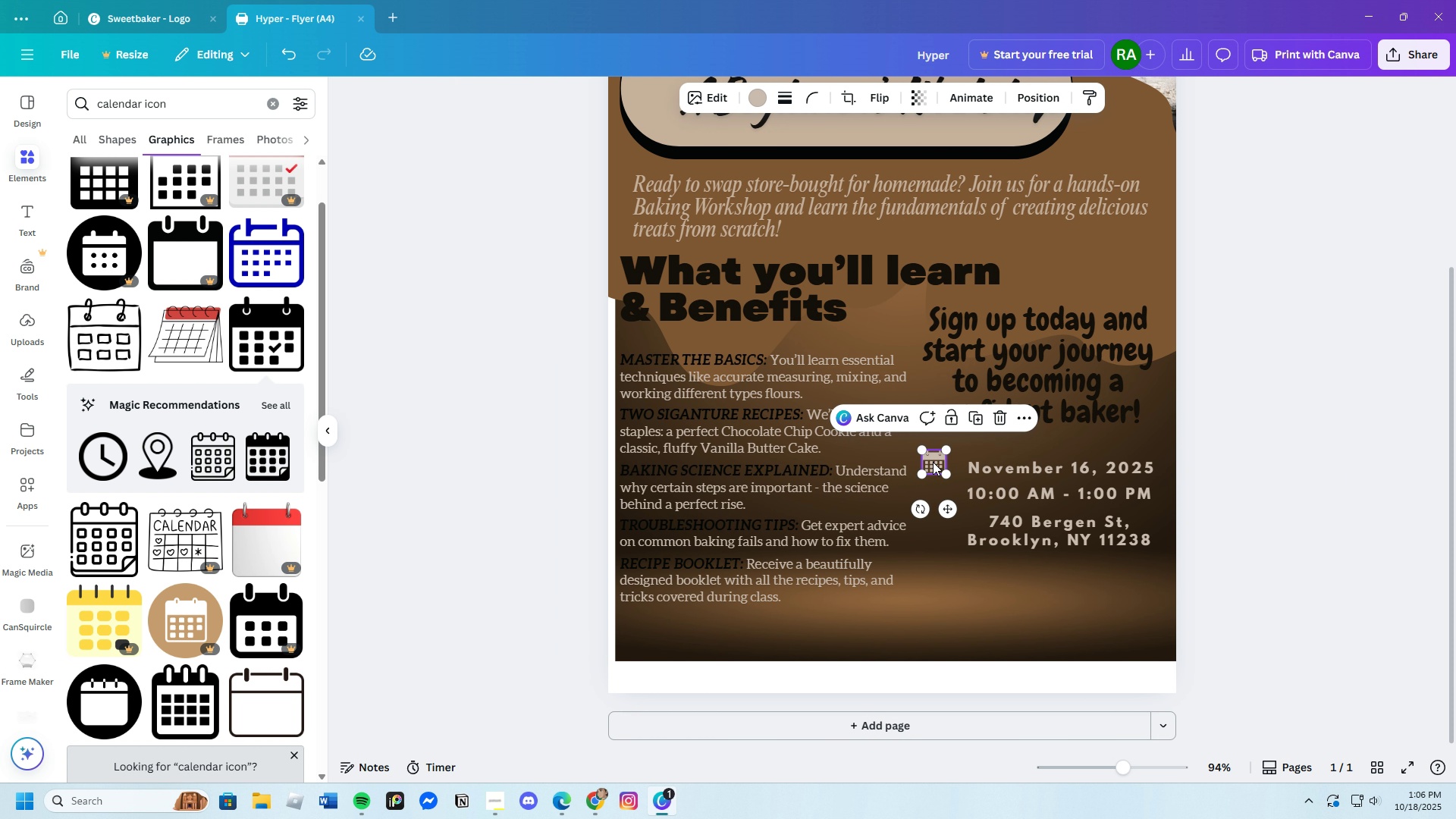 
left_click_drag(start_coordinate=[931, 463], to_coordinate=[940, 467])
 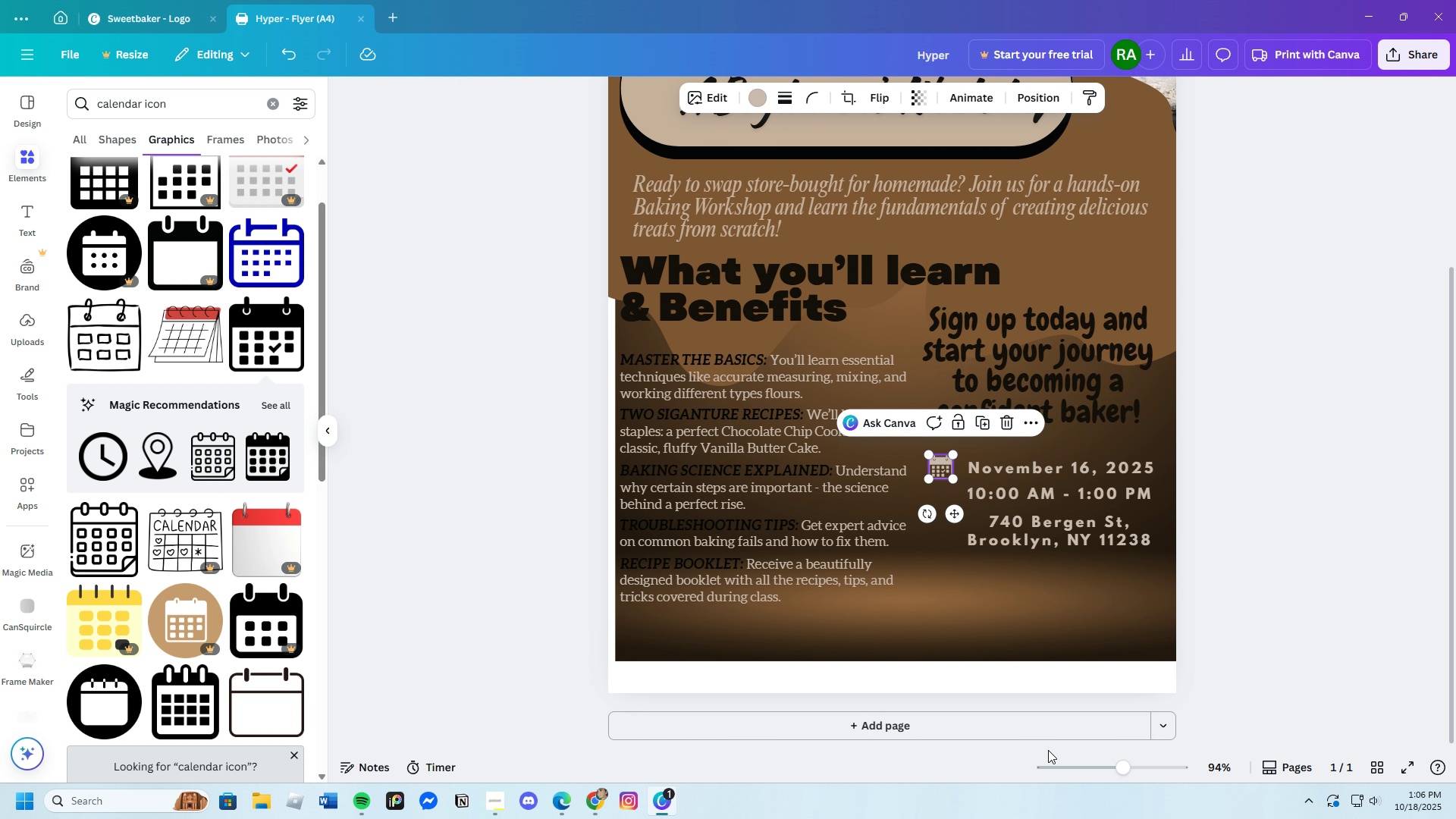 
left_click([1291, 579])
 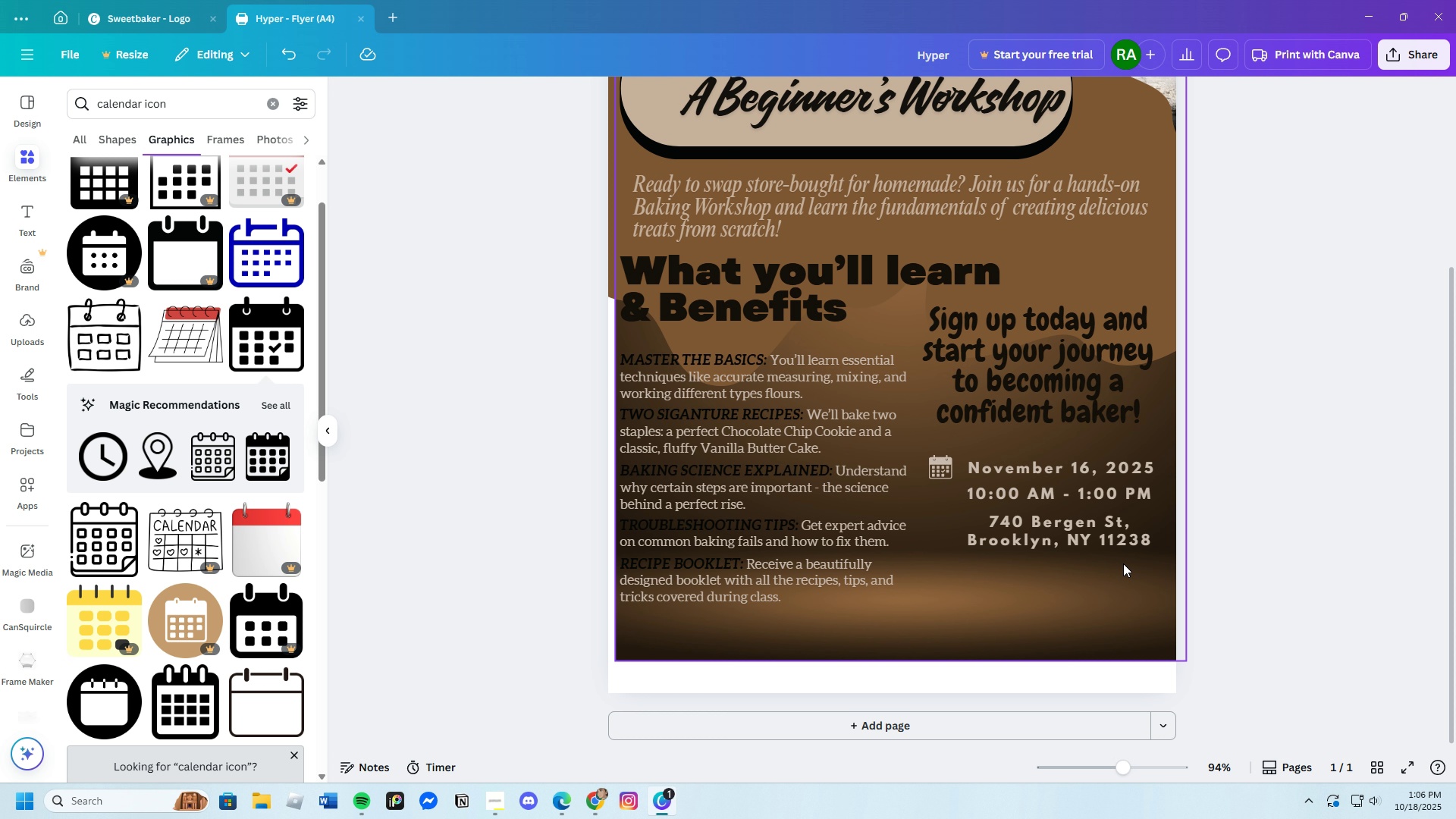 
left_click([1067, 537])
 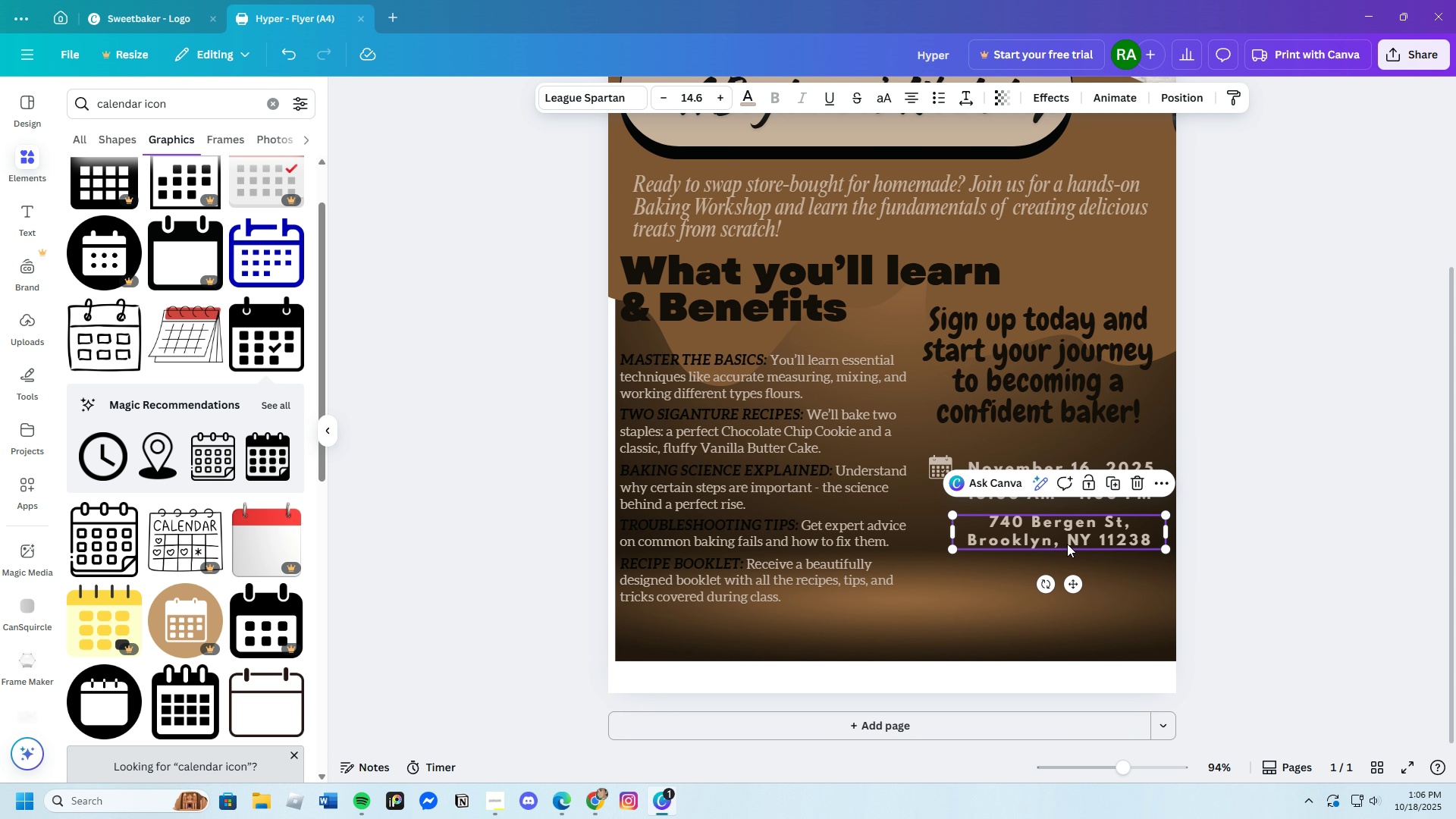 
left_click_drag(start_coordinate=[1067, 537], to_coordinate=[1067, 554])
 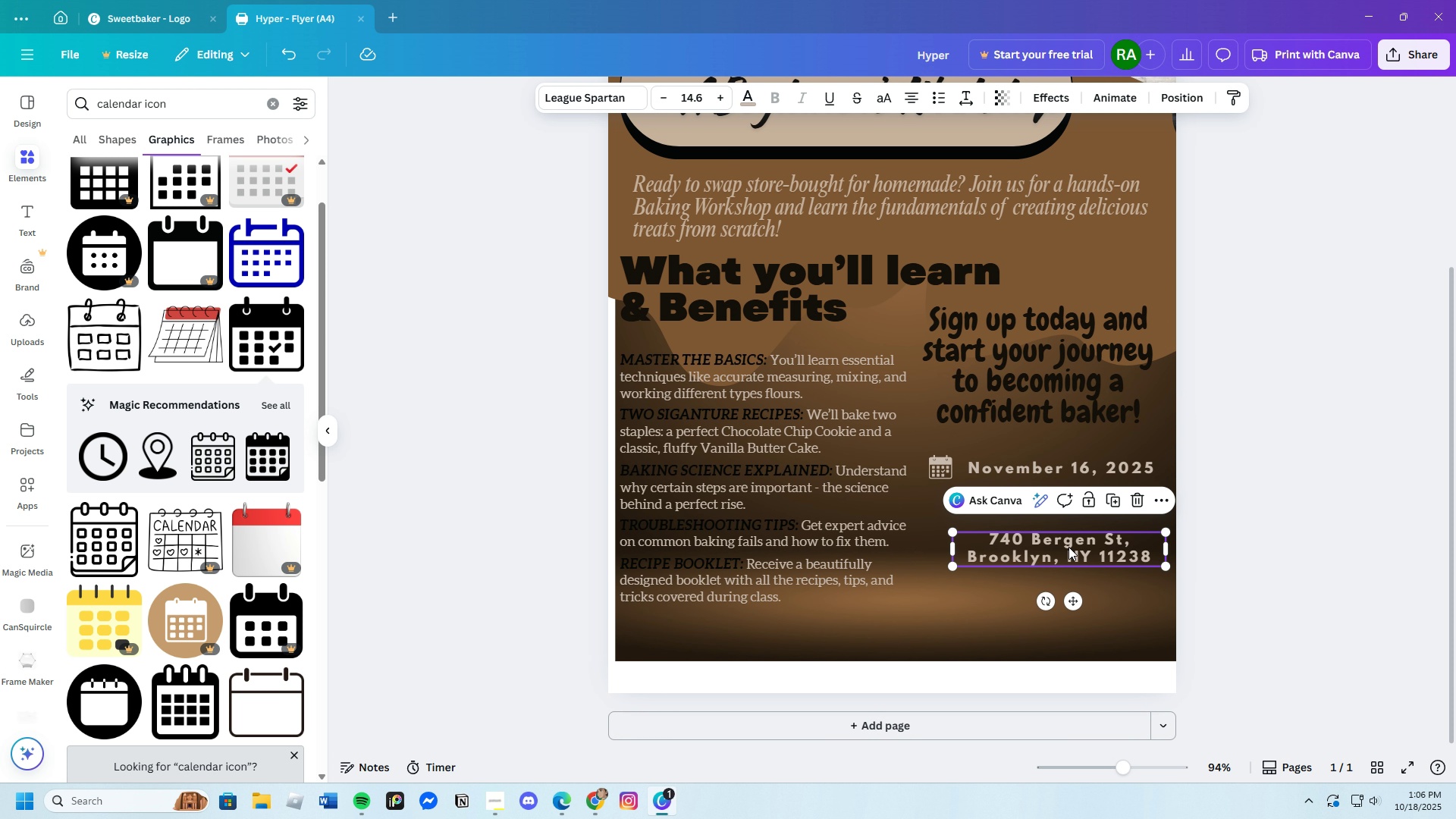 
left_click([1225, 538])
 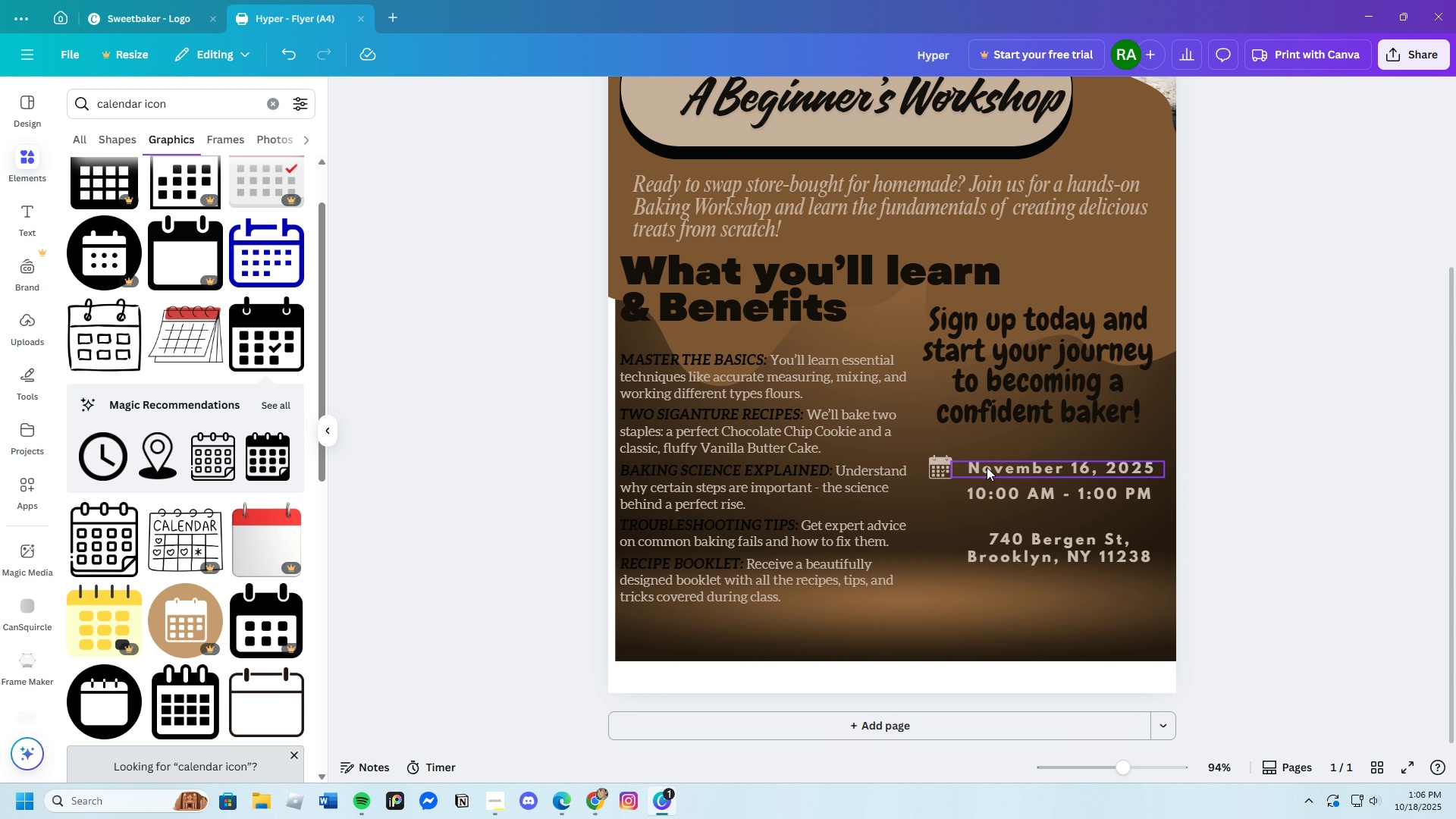 
left_click([1013, 489])
 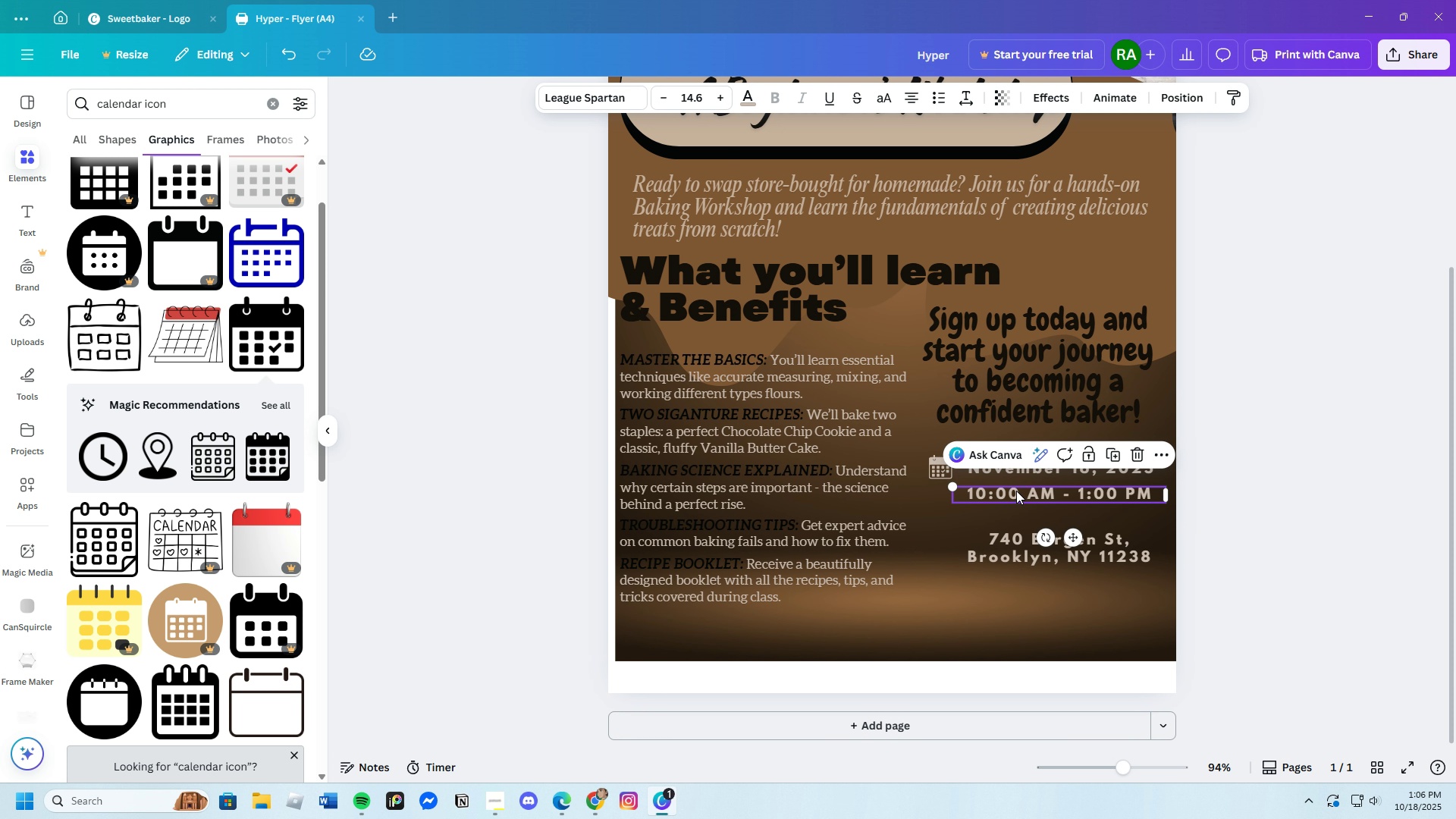 
left_click_drag(start_coordinate=[1016, 491], to_coordinate=[1017, 502])
 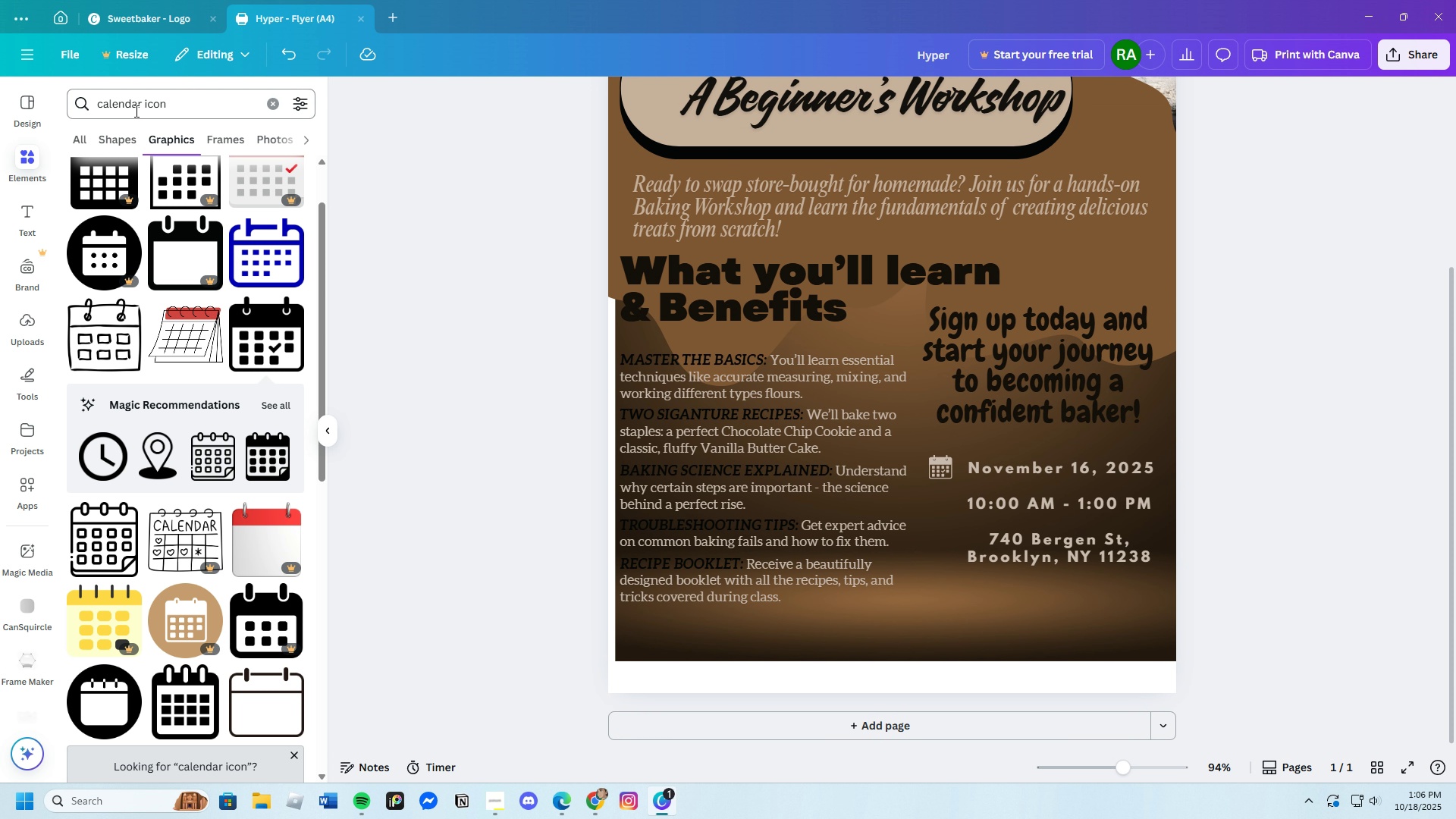 
left_click_drag(start_coordinate=[141, 107], to_coordinate=[61, 100])
 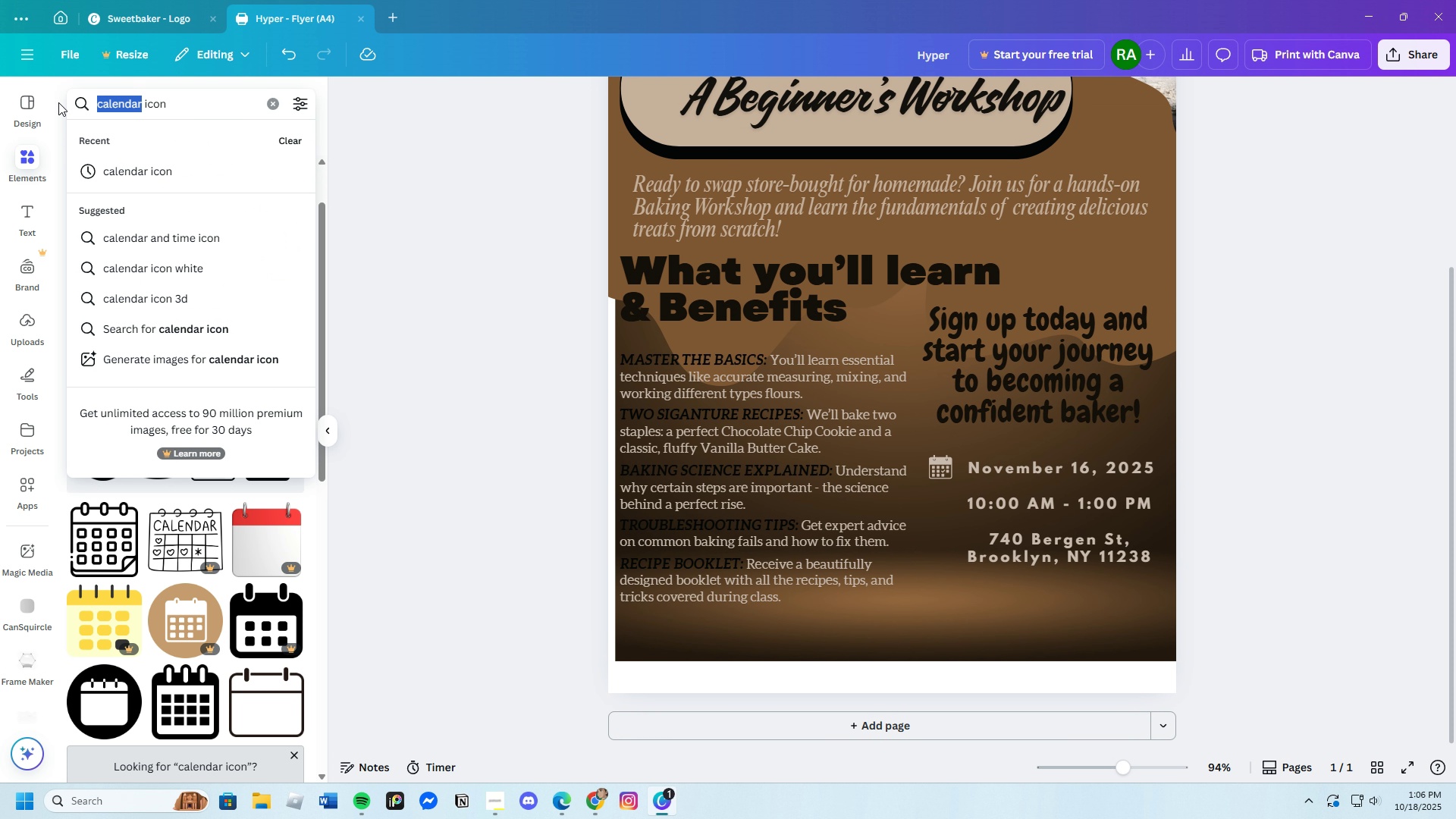 
key(Backspace)
type(clock)
 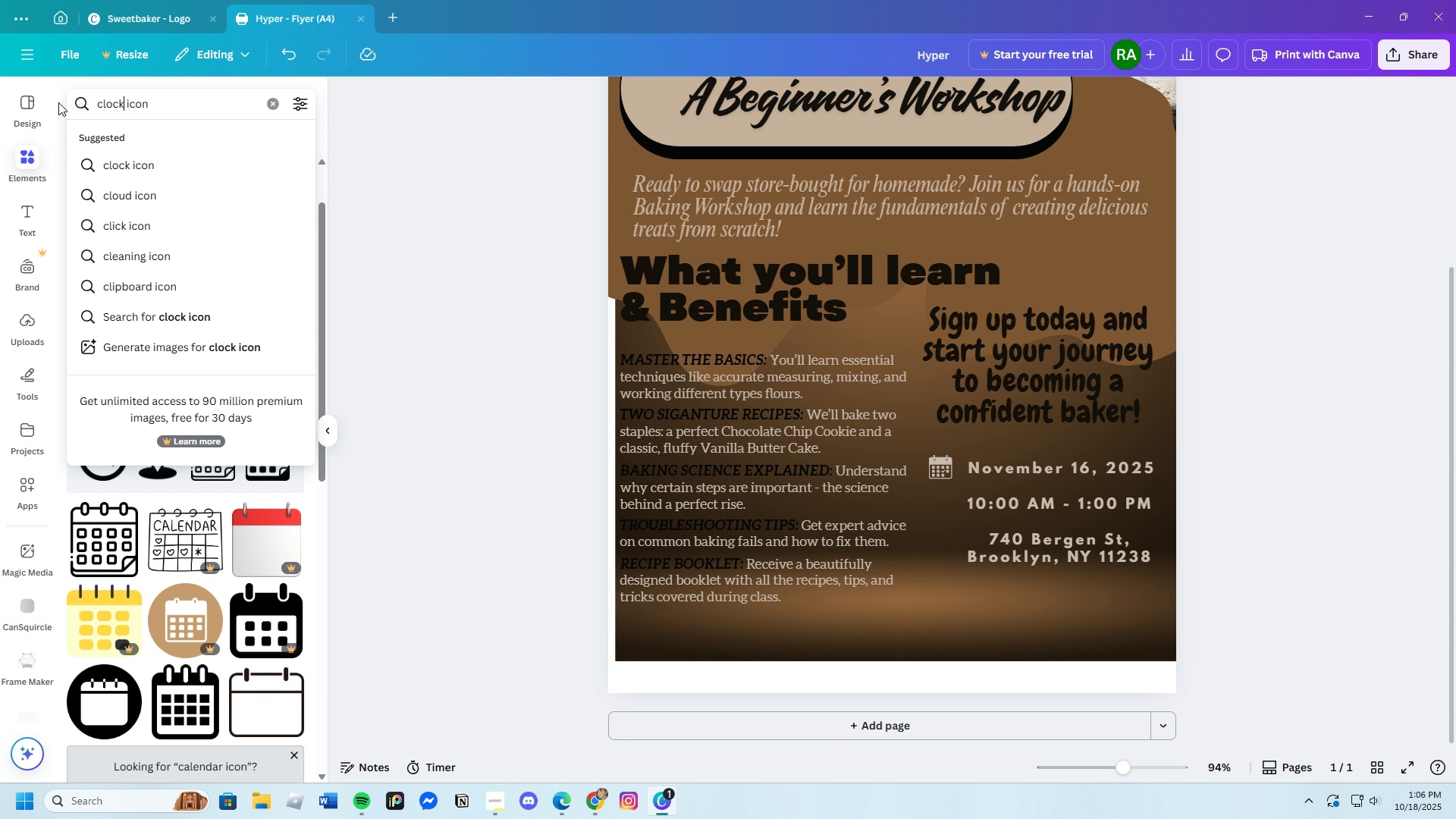 
key(Enter)
 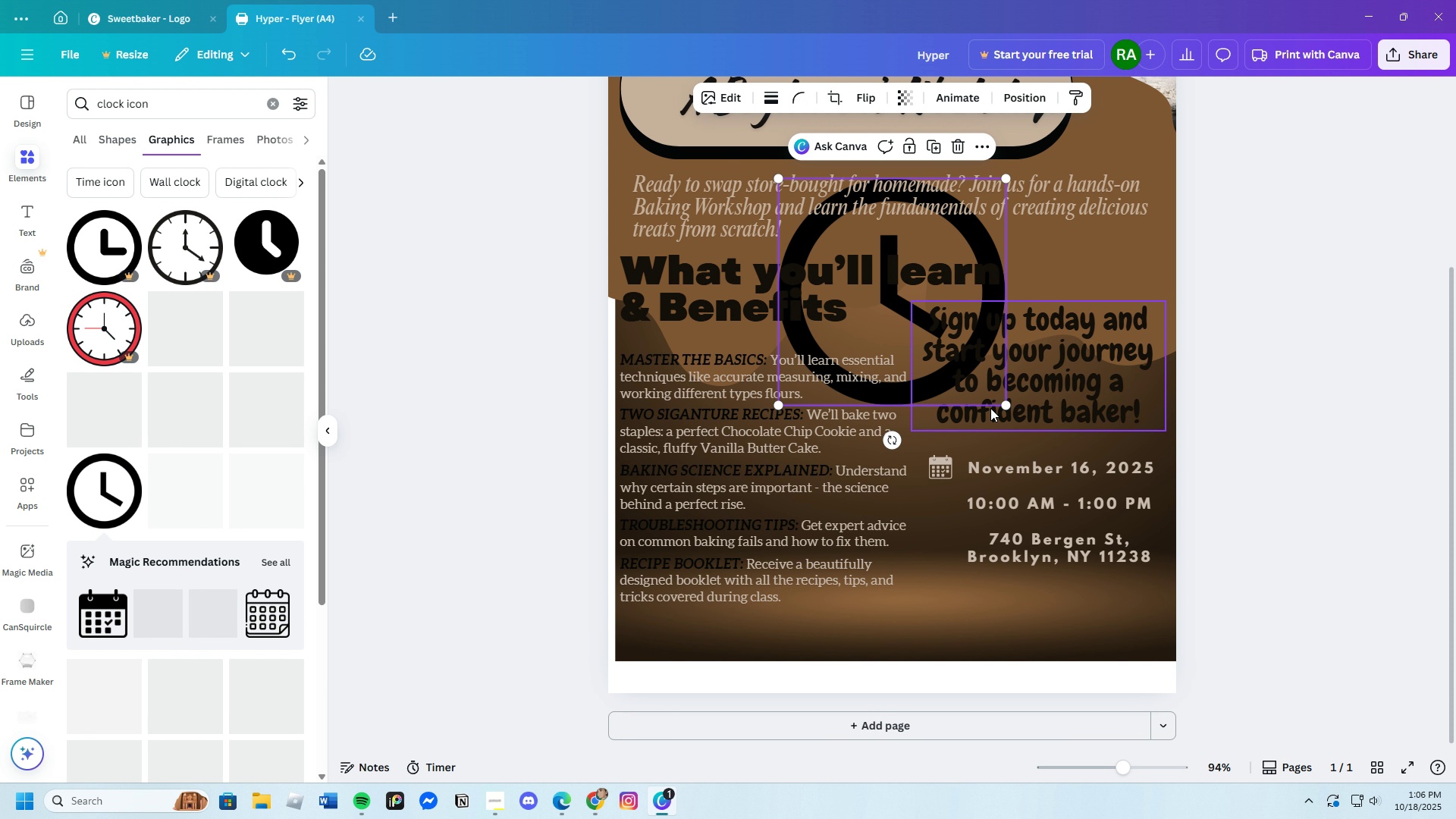 
wait(7.57)
 